 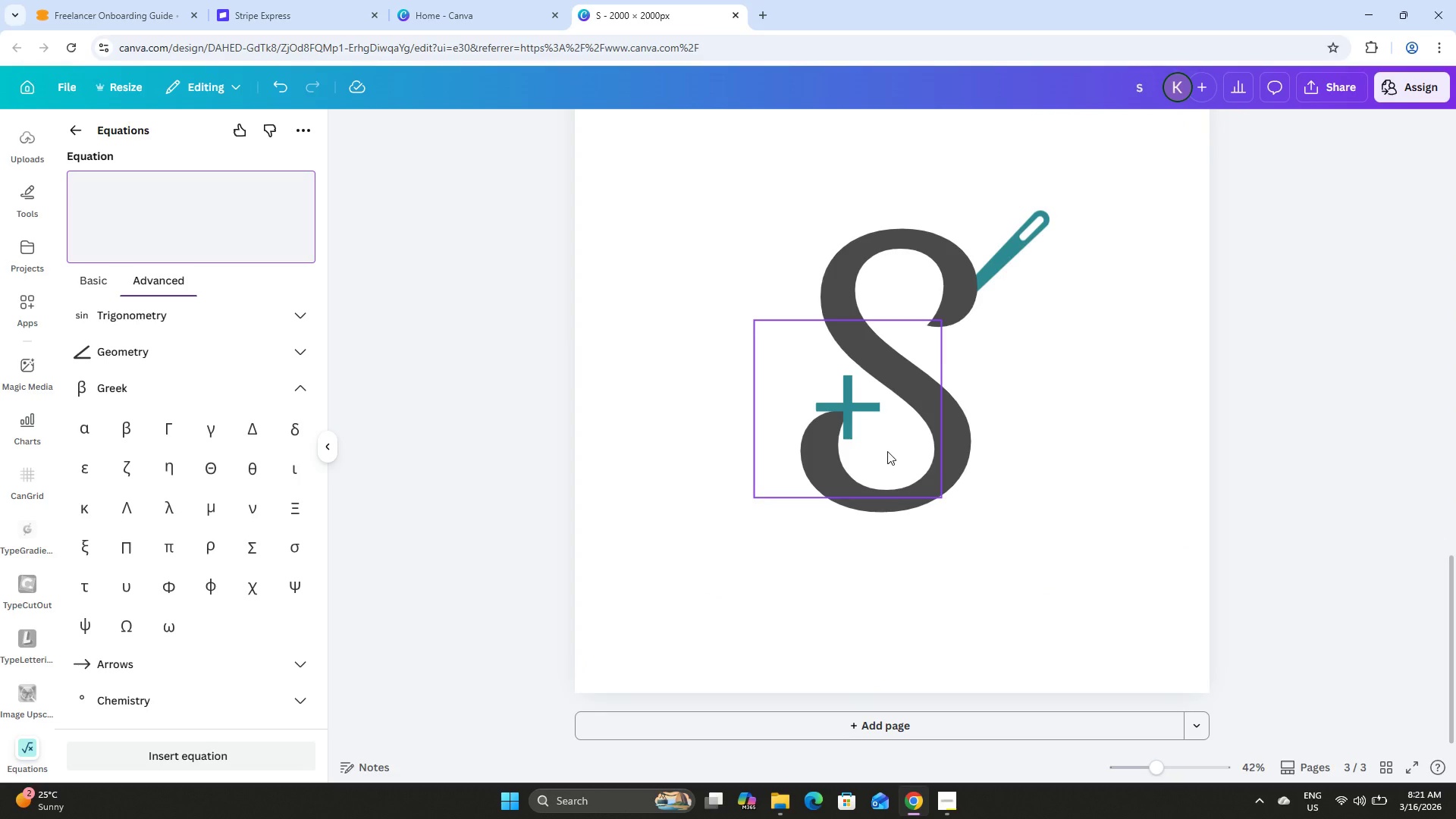 
left_click([864, 403])
 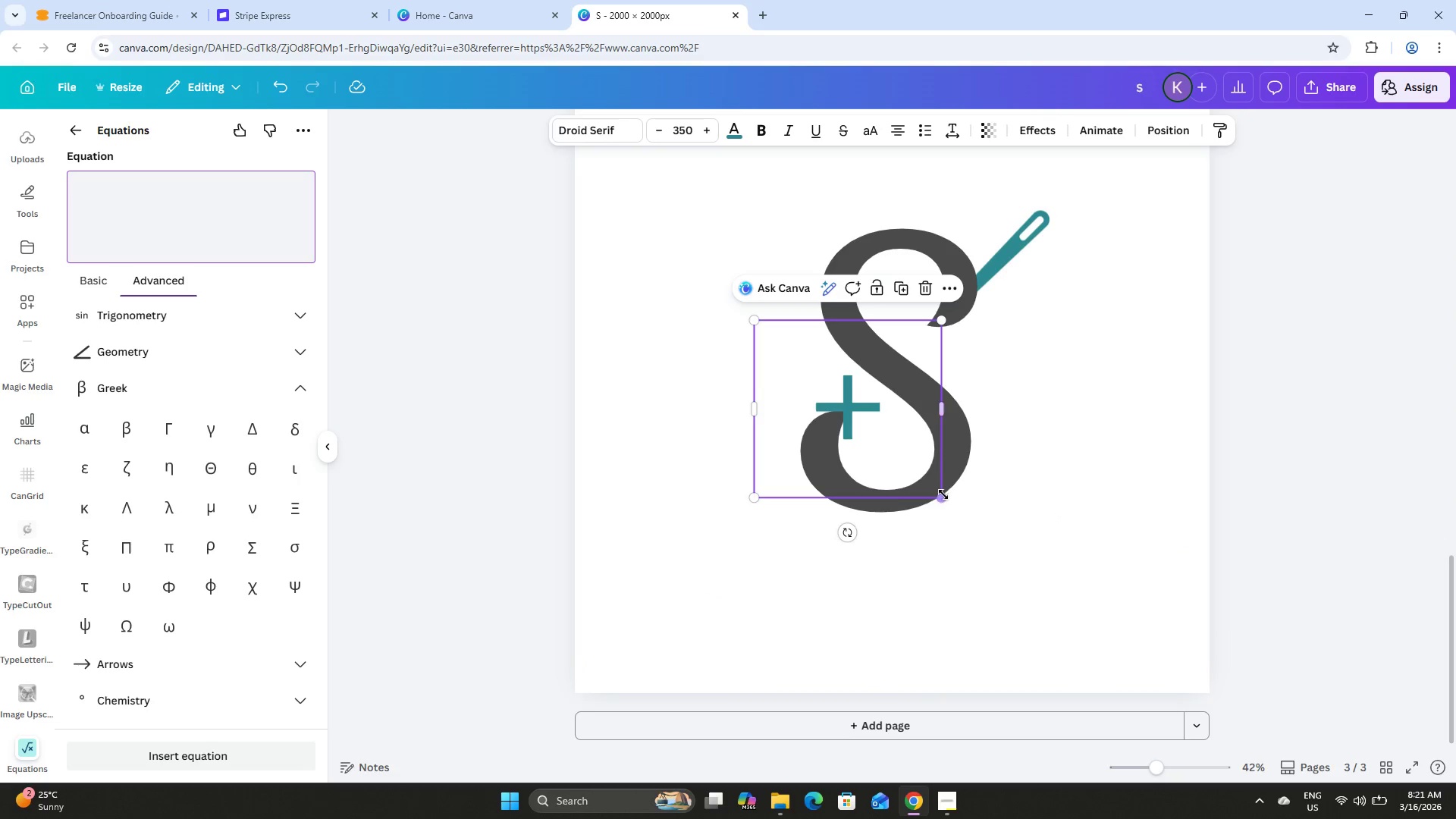 
left_click_drag(start_coordinate=[943, 499], to_coordinate=[986, 529])
 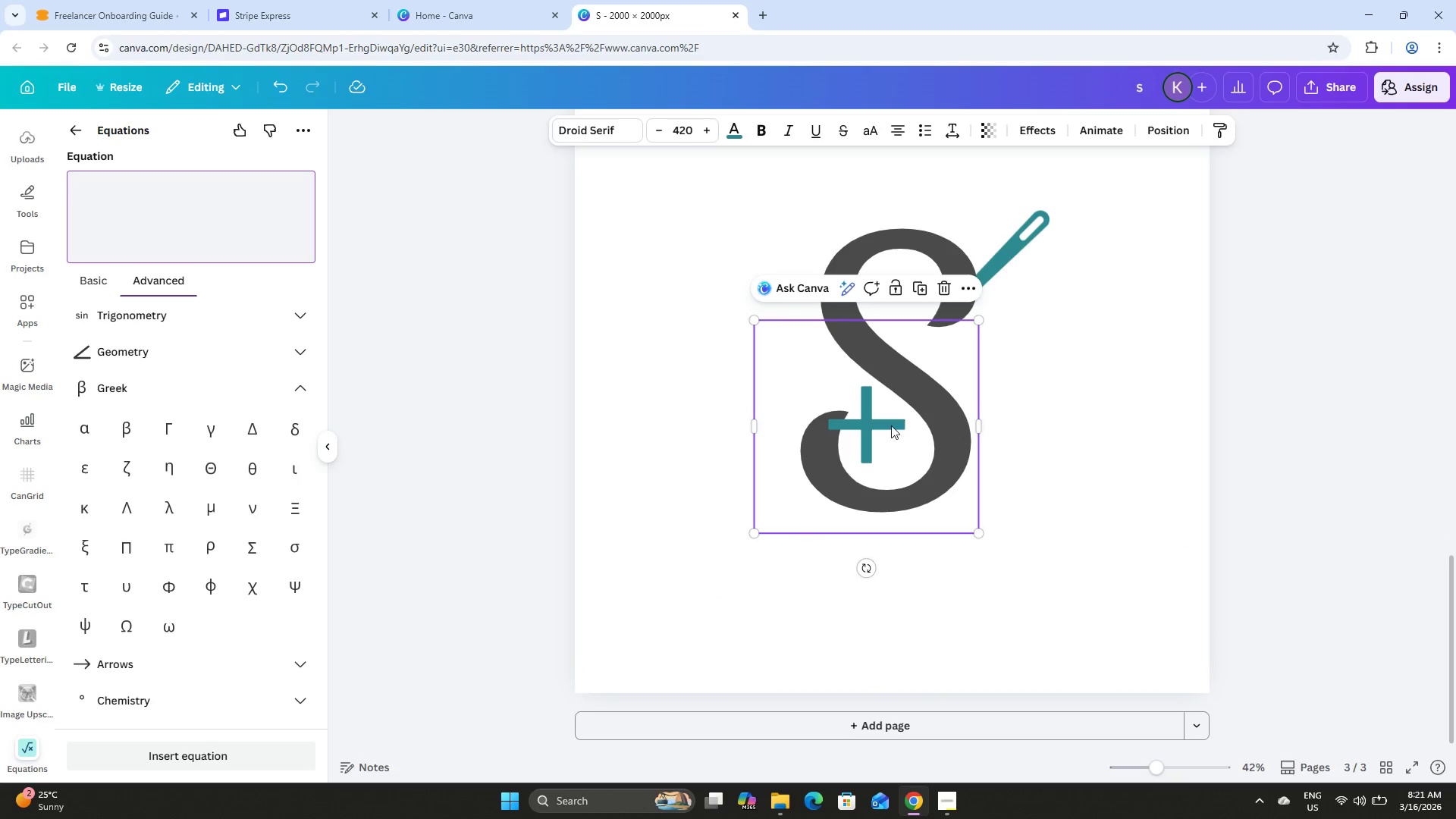 
left_click_drag(start_coordinate=[891, 425], to_coordinate=[873, 408])
 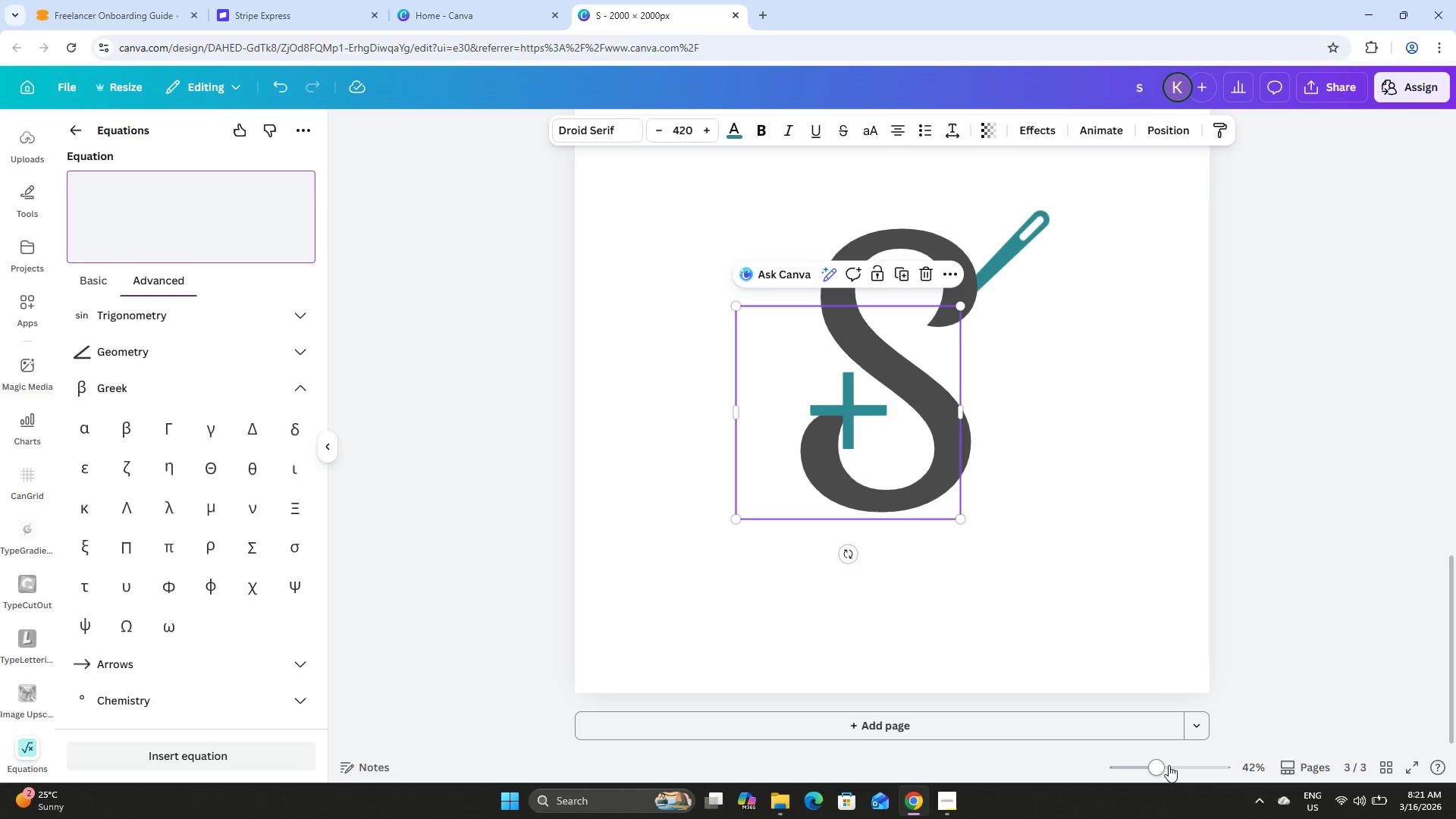 
left_click_drag(start_coordinate=[1163, 767], to_coordinate=[1196, 783])
 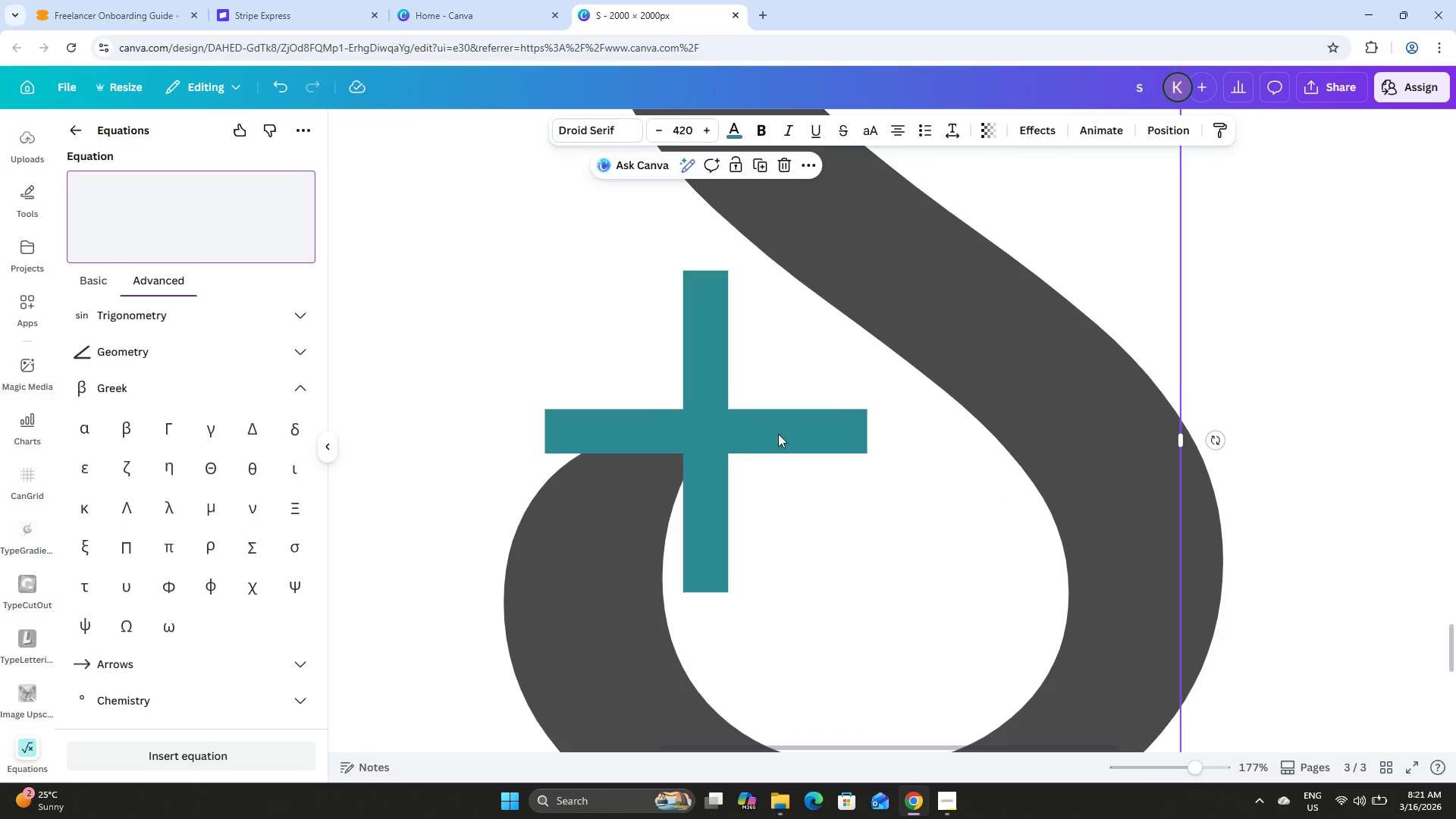 
left_click_drag(start_coordinate=[753, 428], to_coordinate=[755, 412])
 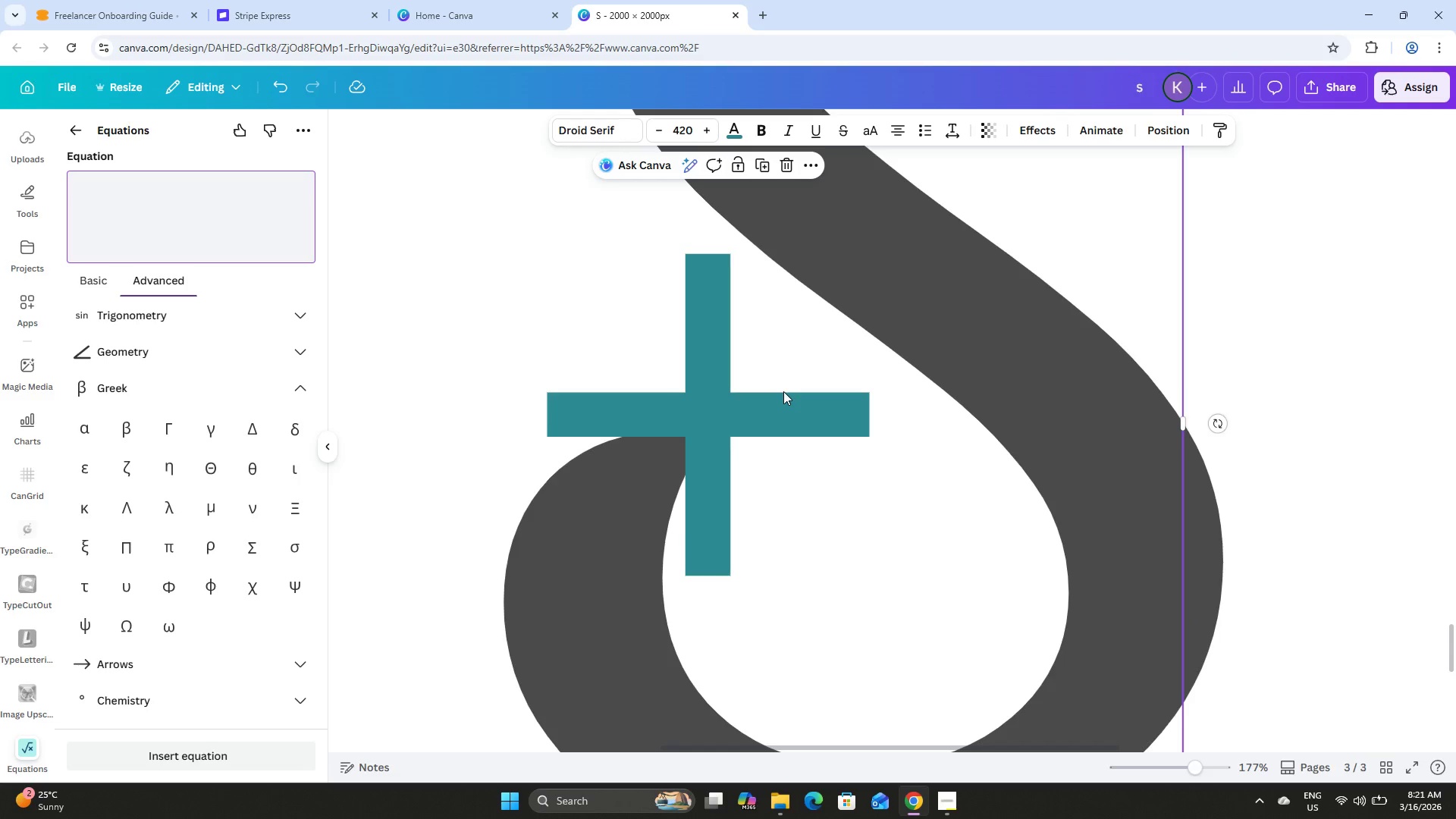 
key(ArrowLeft)
 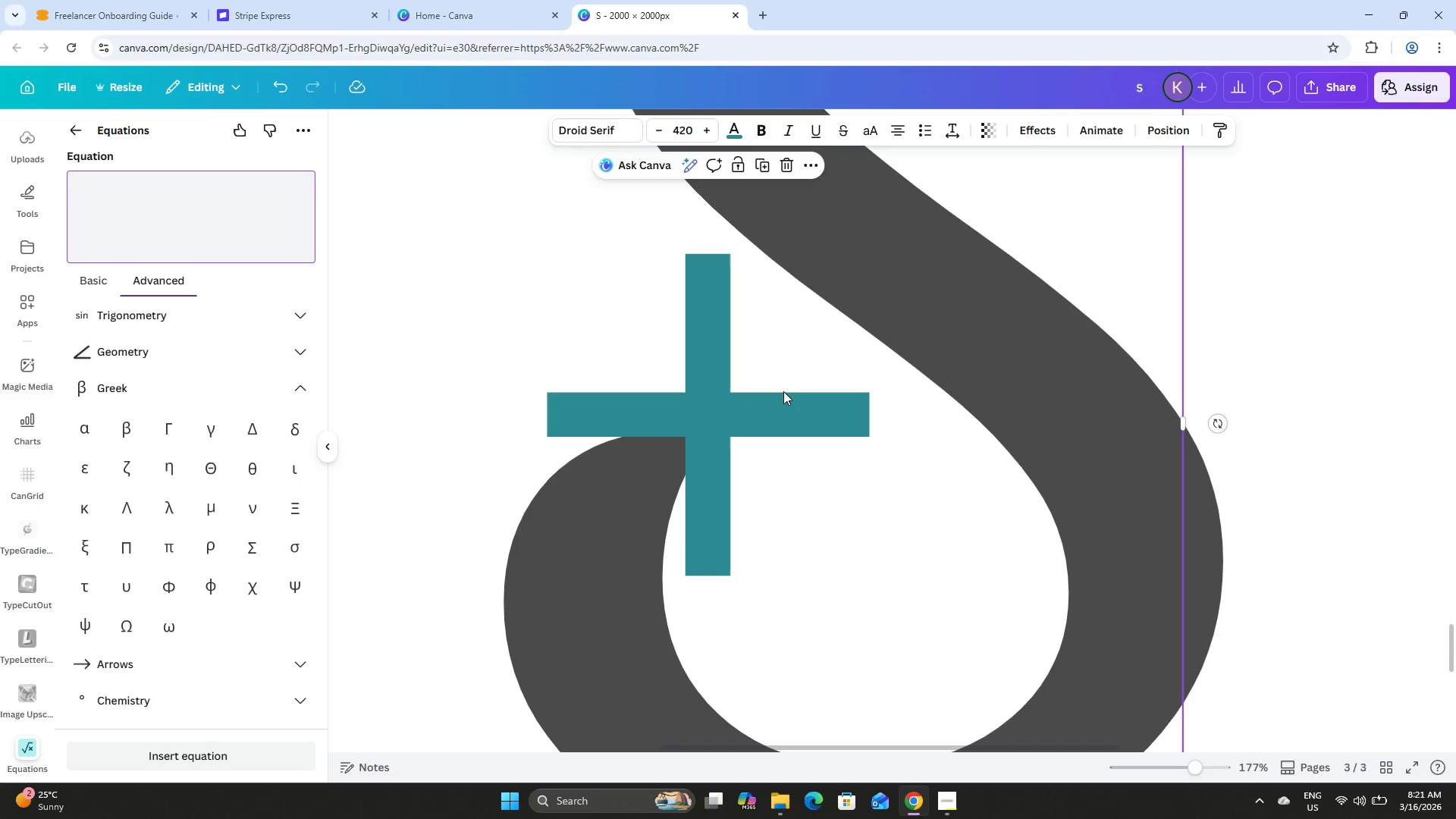 
key(ArrowLeft)
 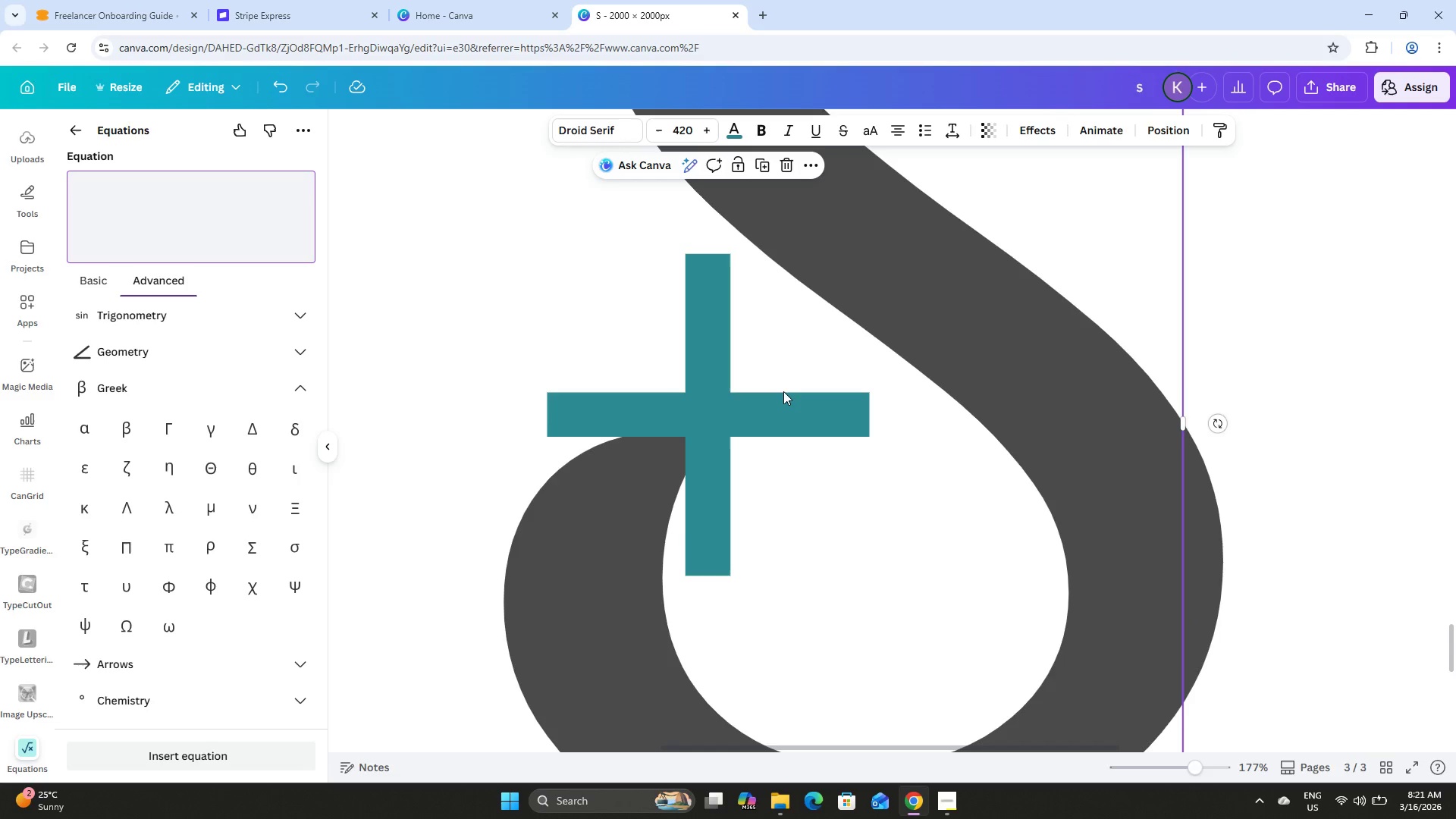 
key(ArrowLeft)
 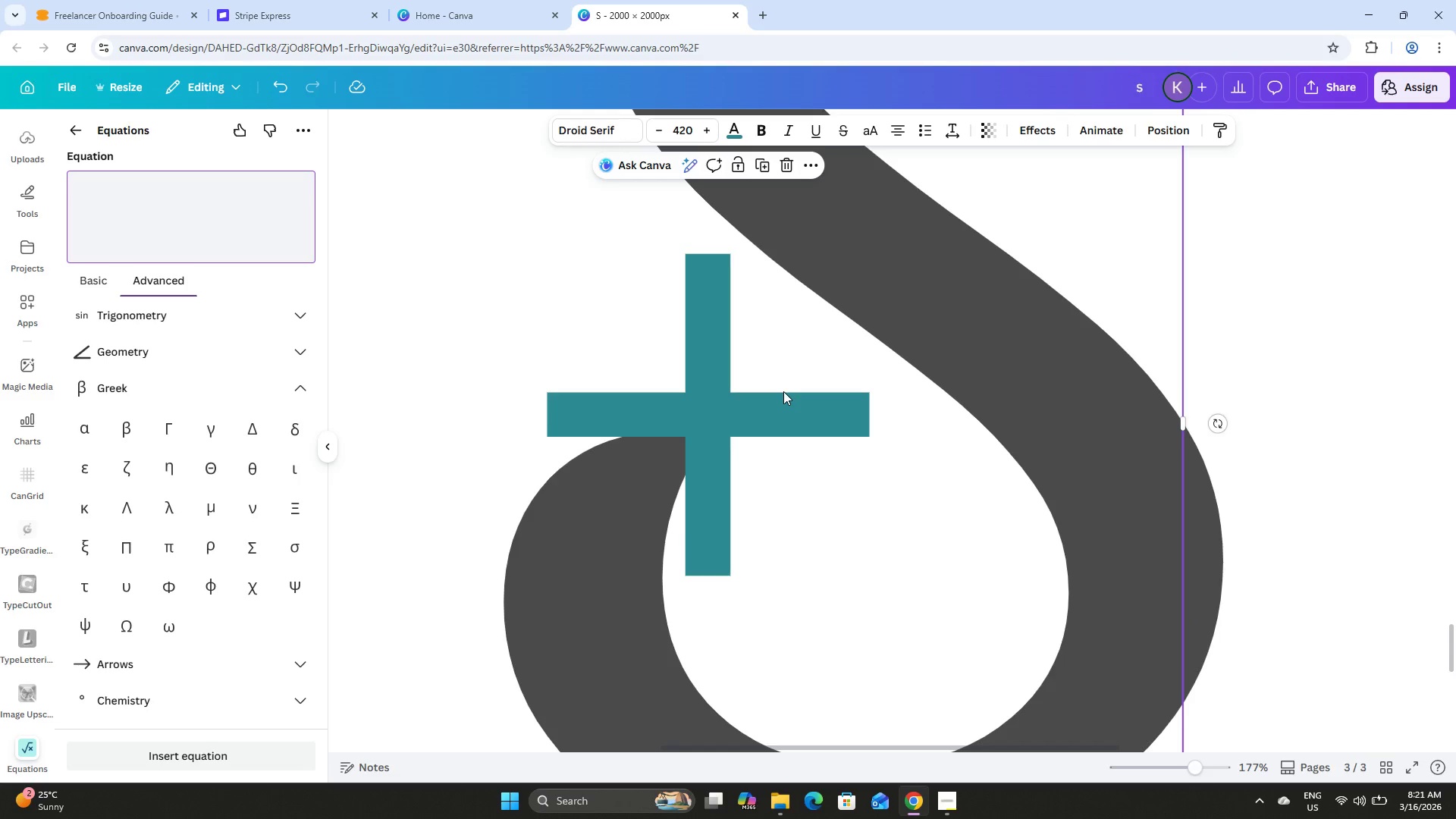 
key(ArrowLeft)
 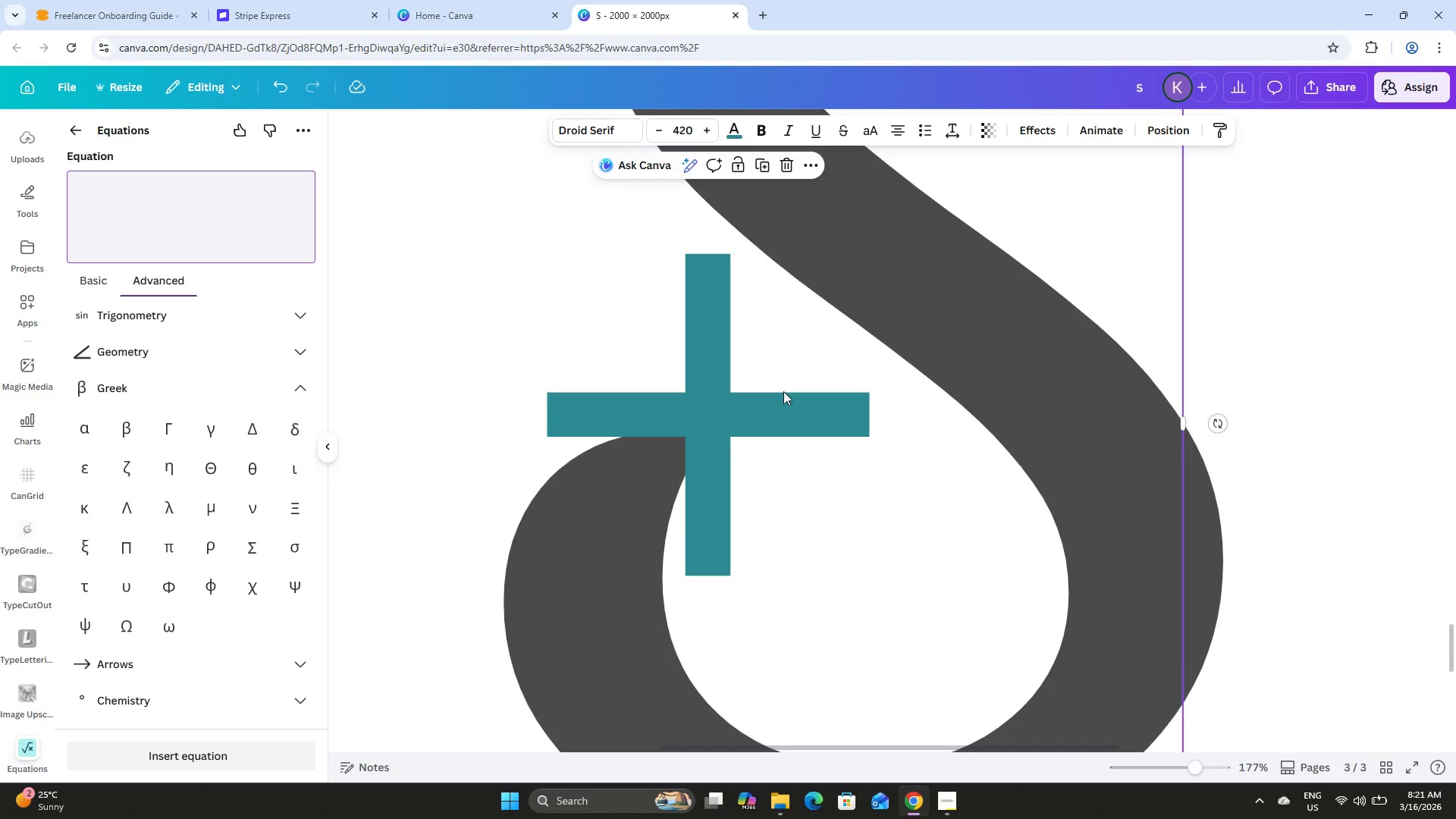 
key(ArrowLeft)
 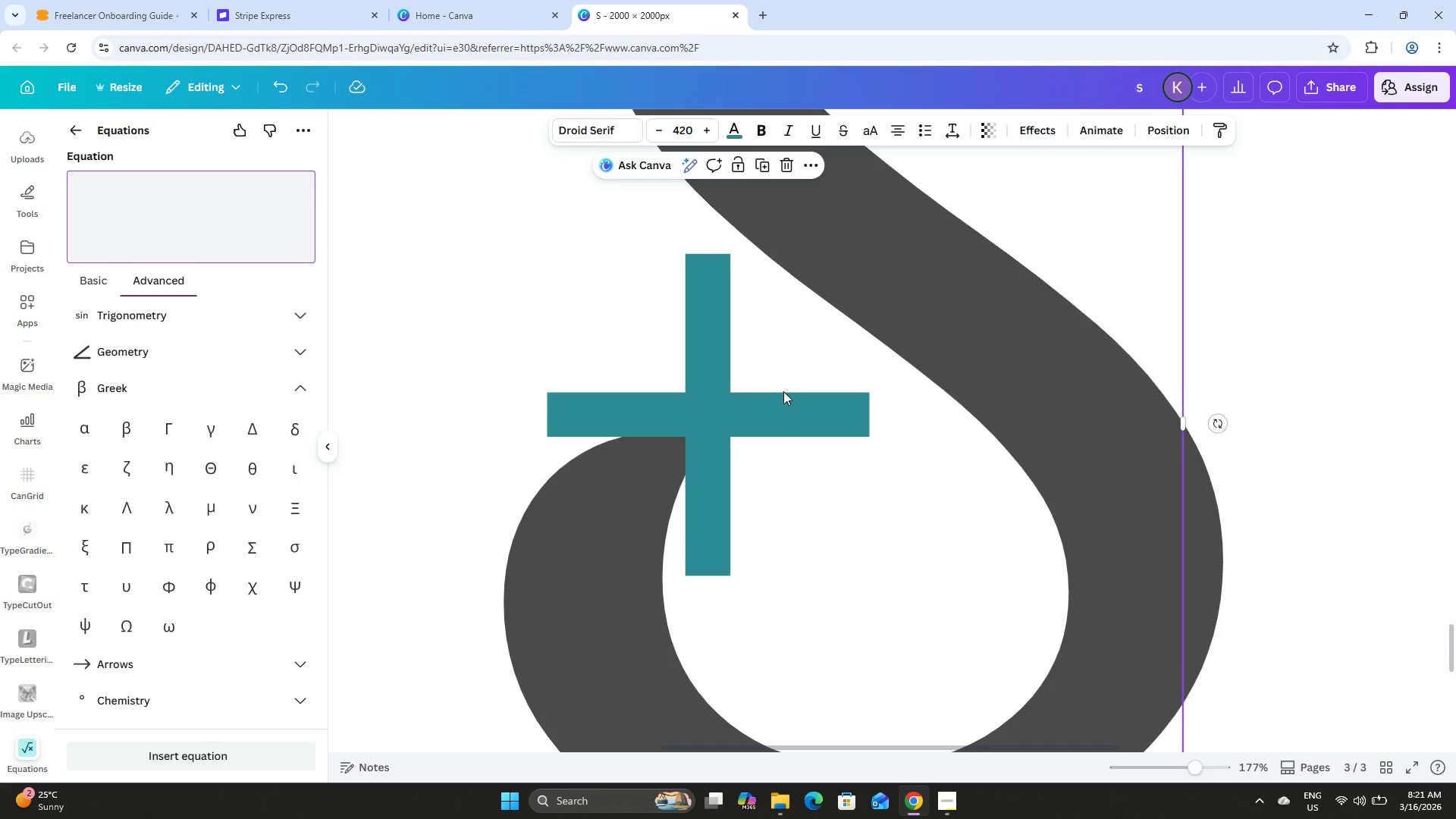 
key(ArrowLeft)
 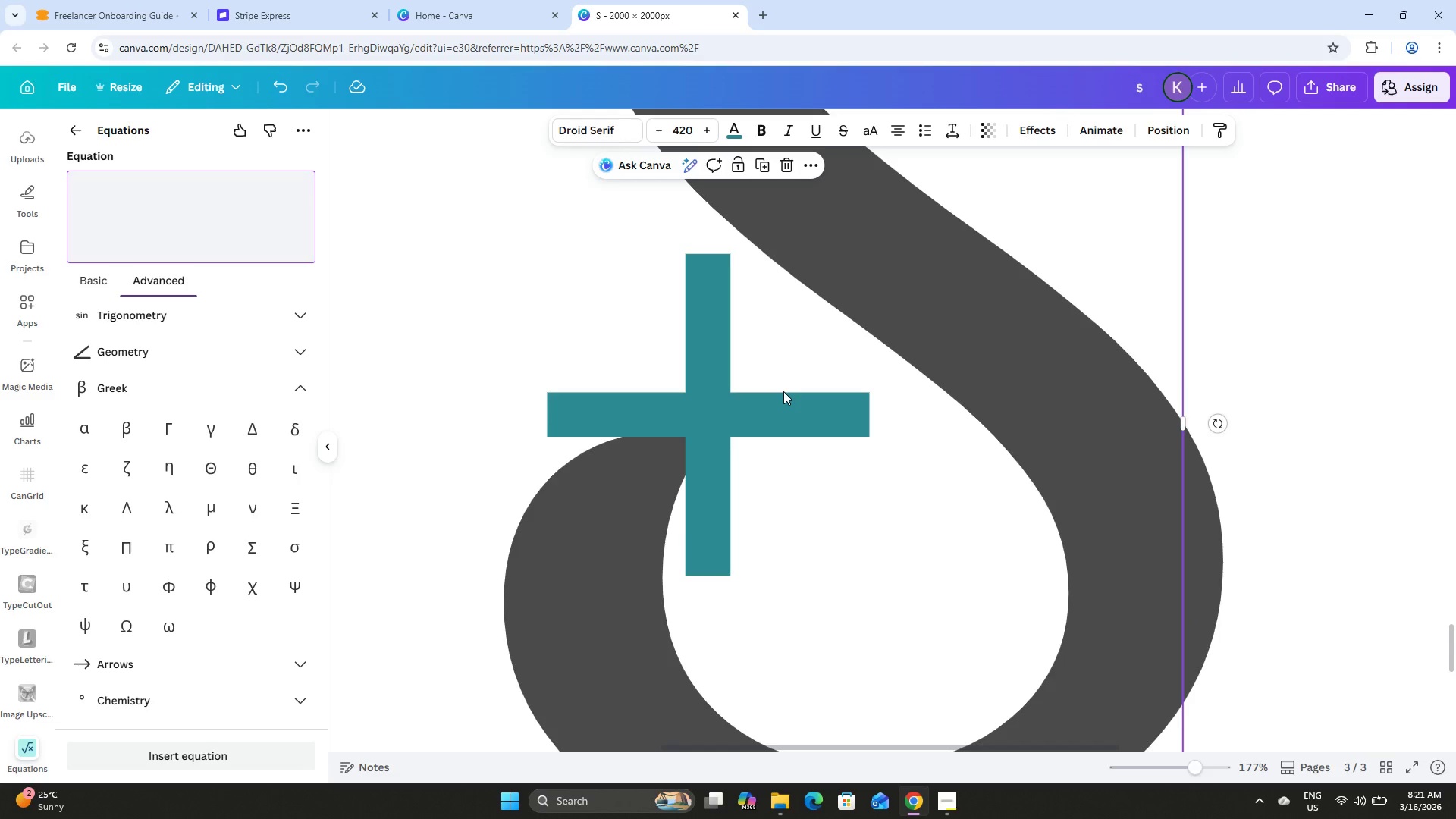 
key(ArrowLeft)
 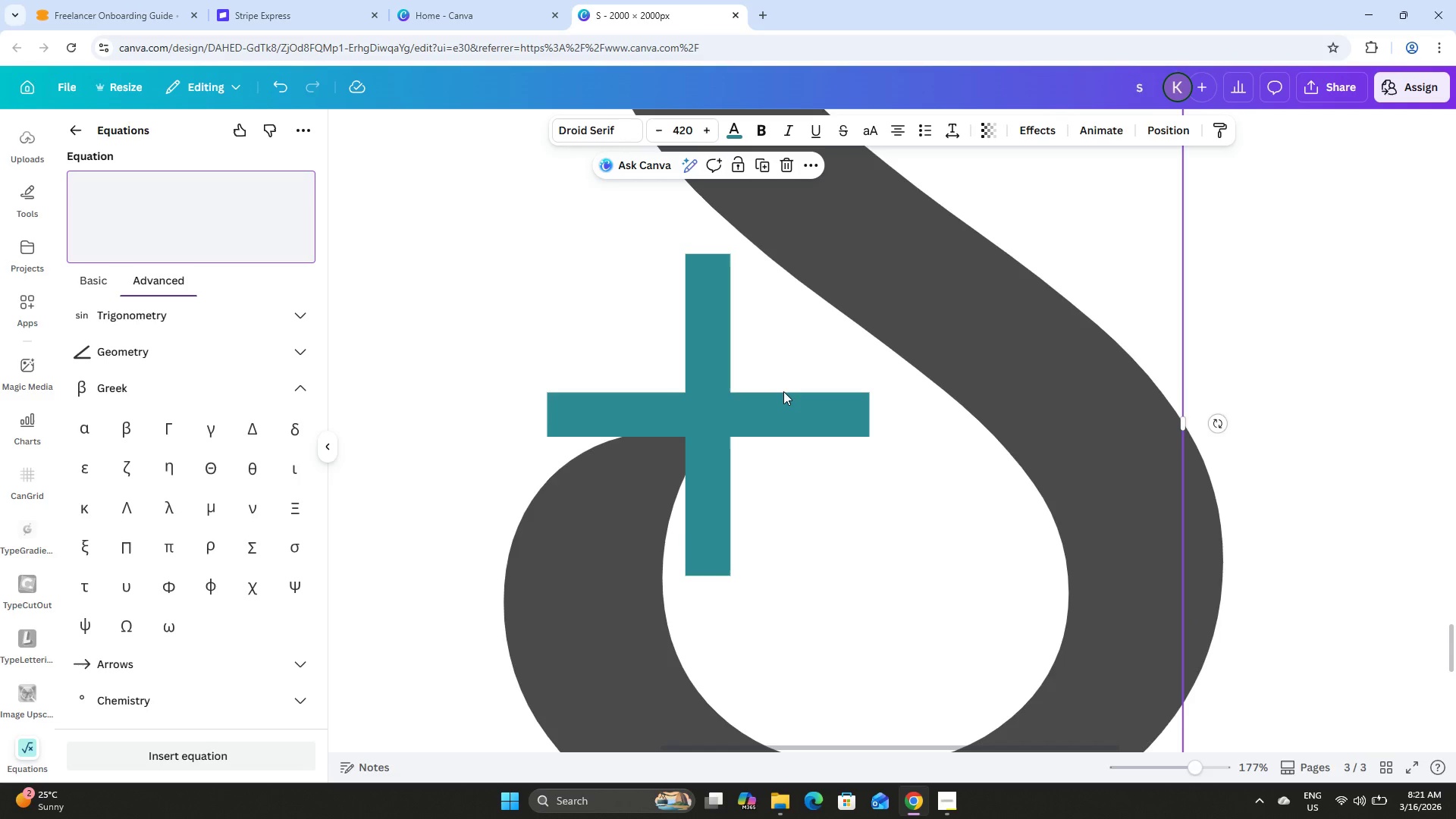 
key(ArrowLeft)
 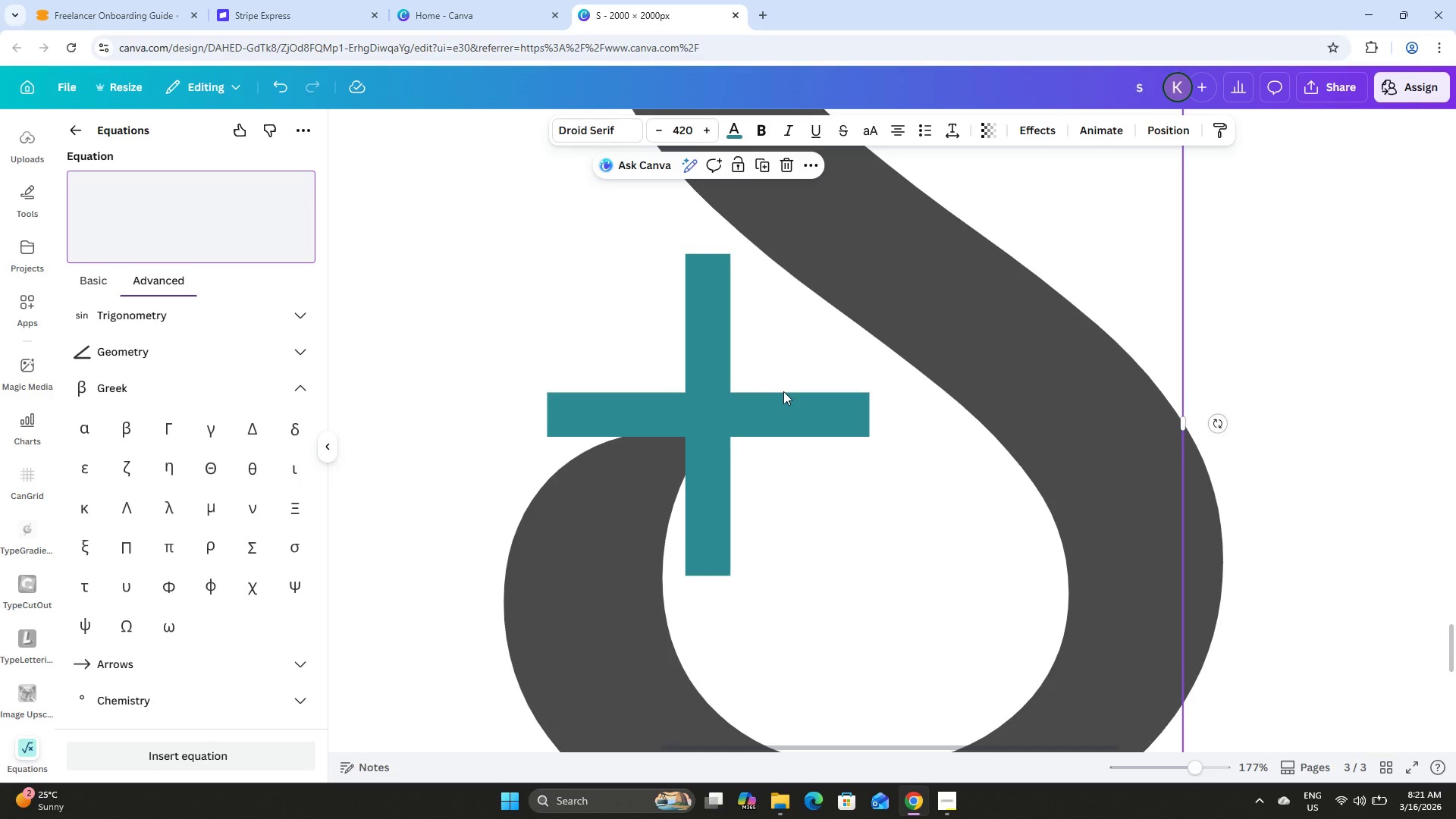 
key(ArrowLeft)
 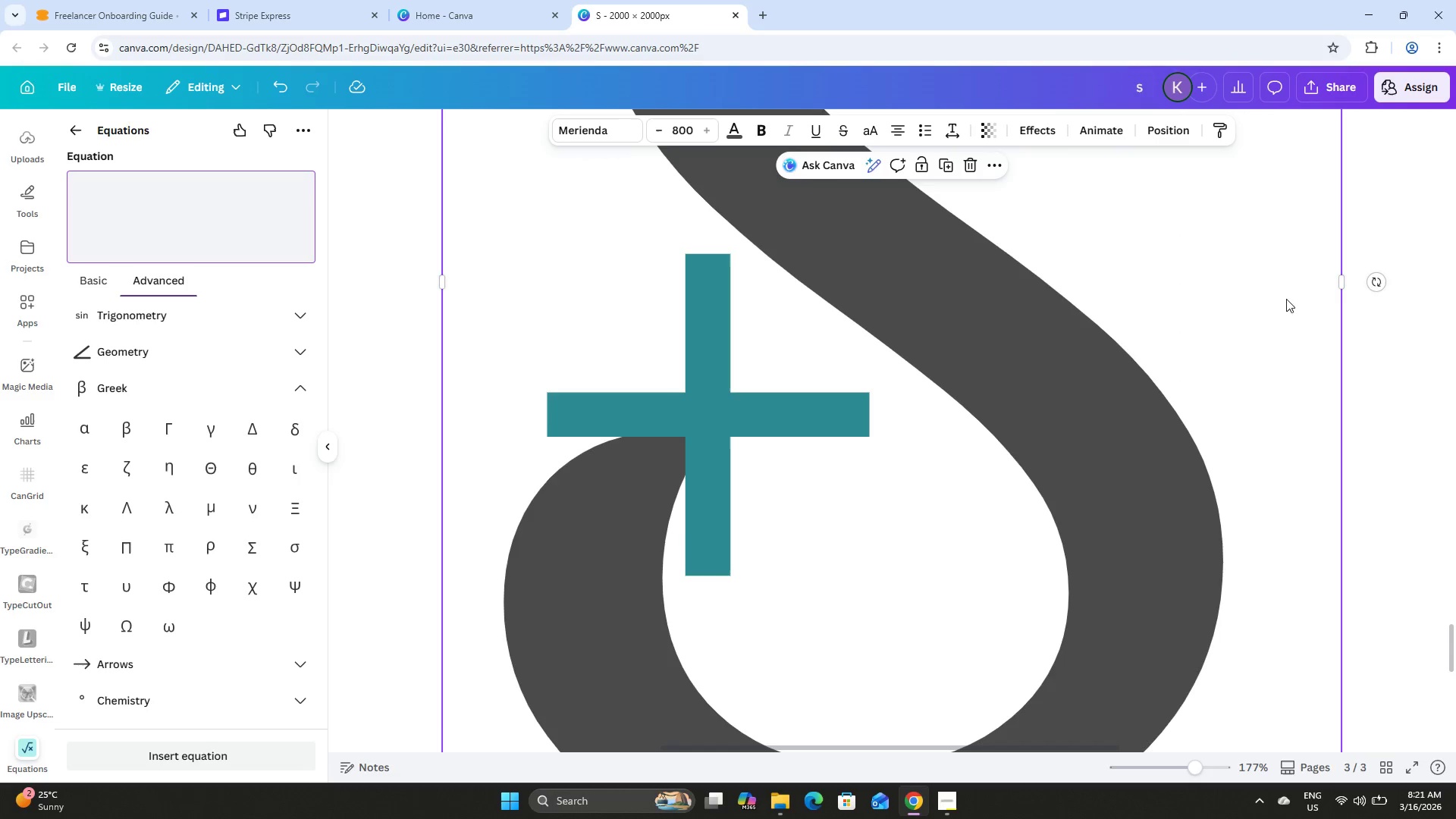 
left_click([713, 390])
 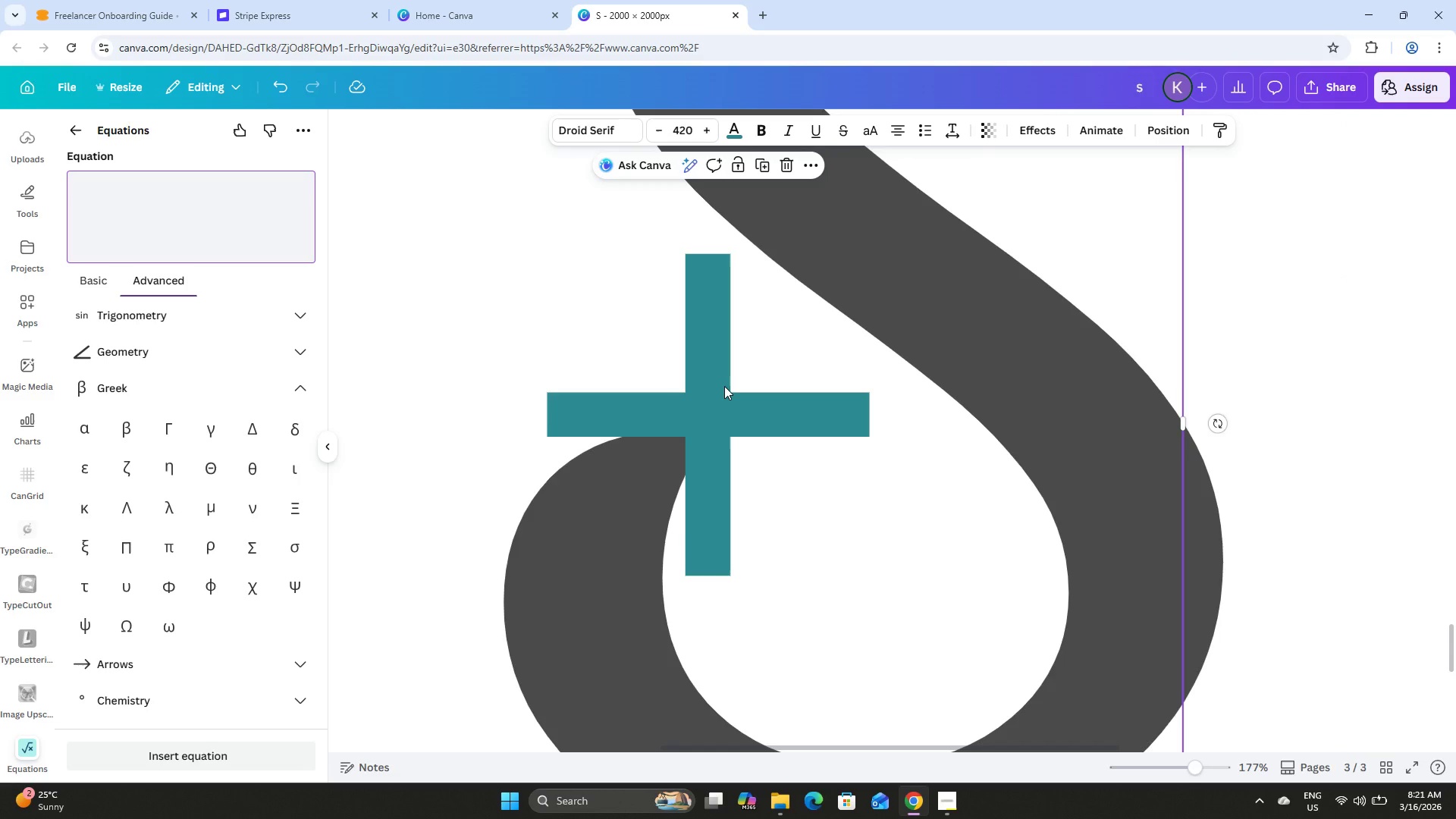 
key(ArrowLeft)
 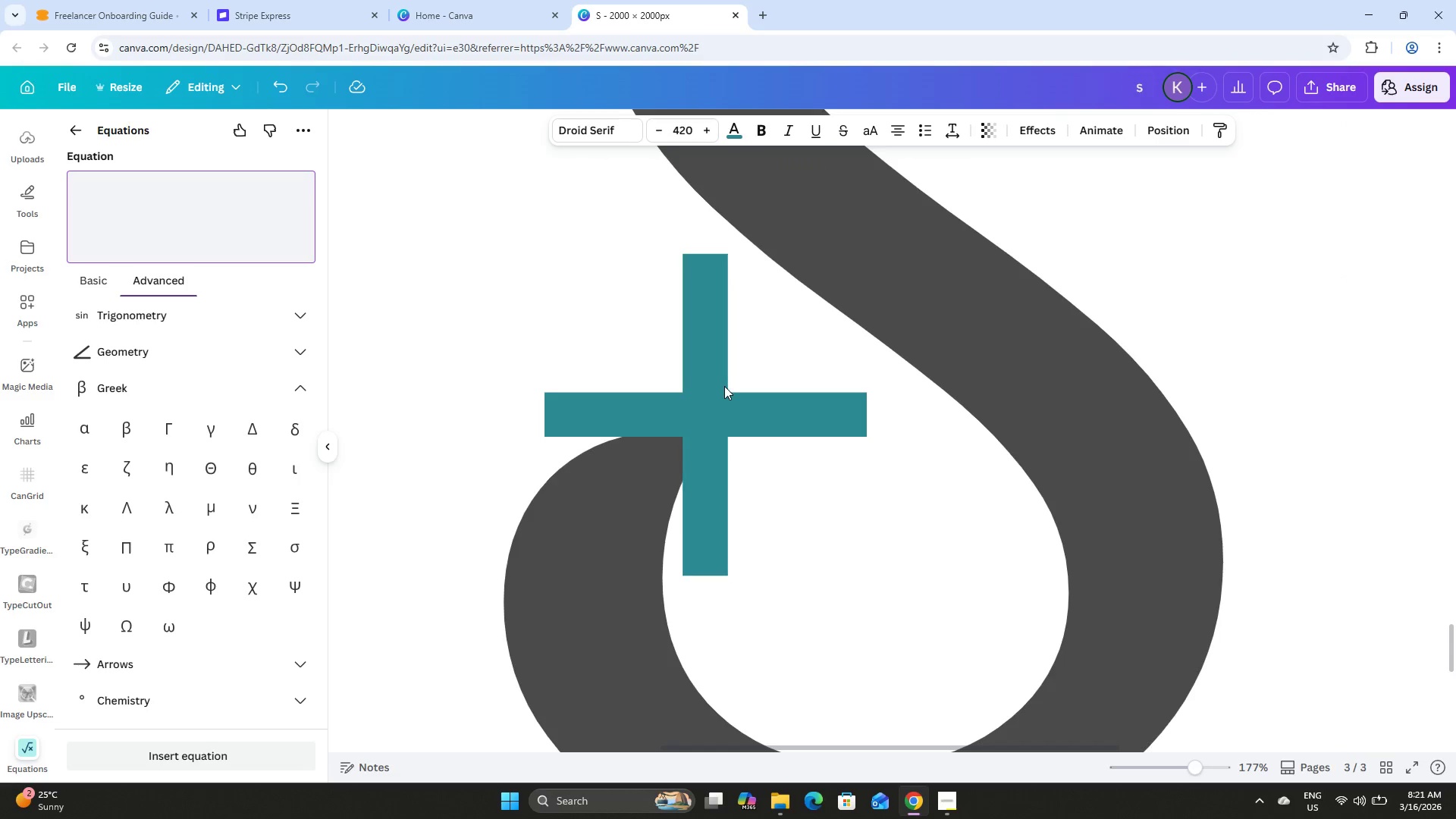 
key(ArrowLeft)
 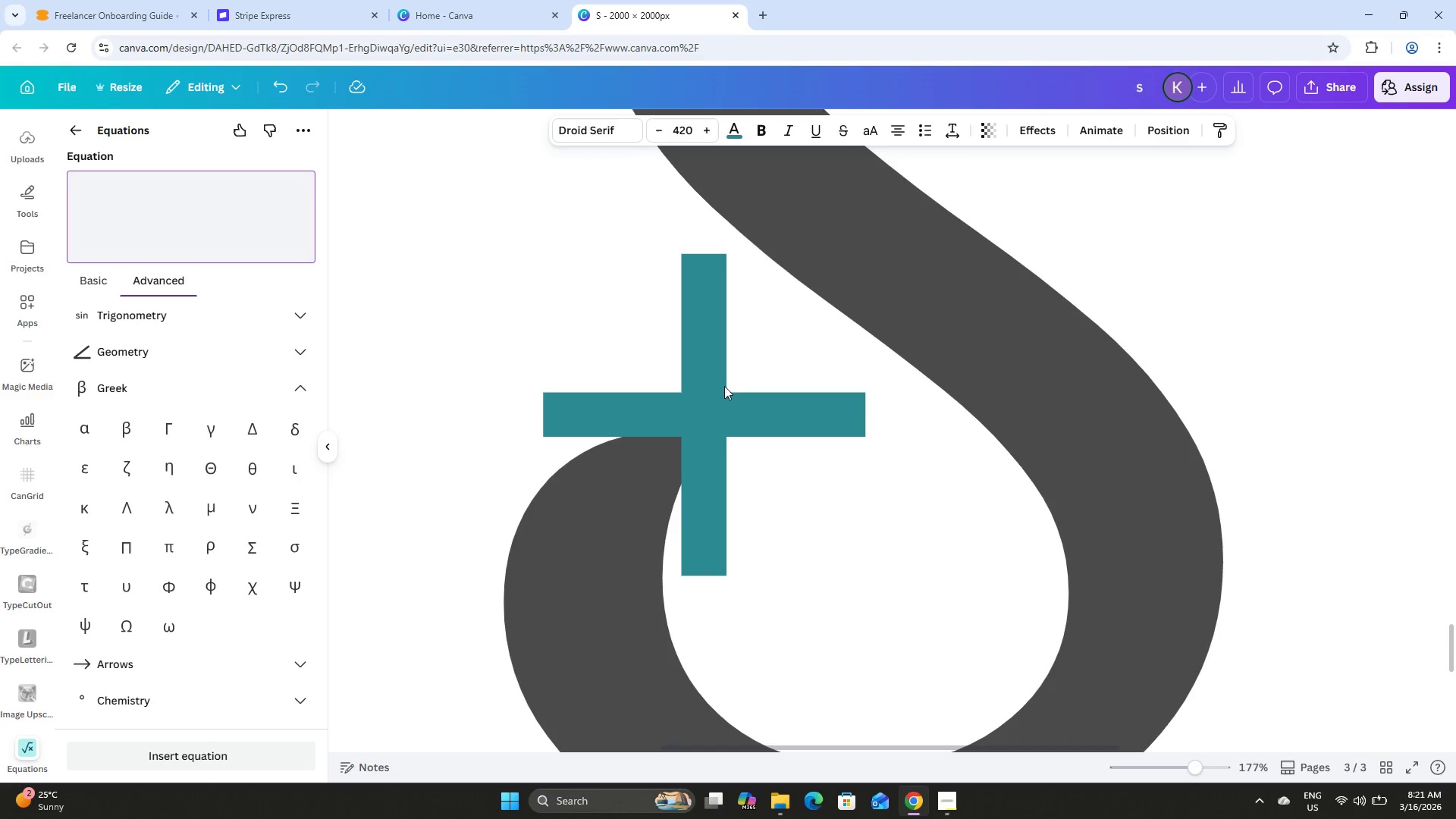 
key(ArrowLeft)
 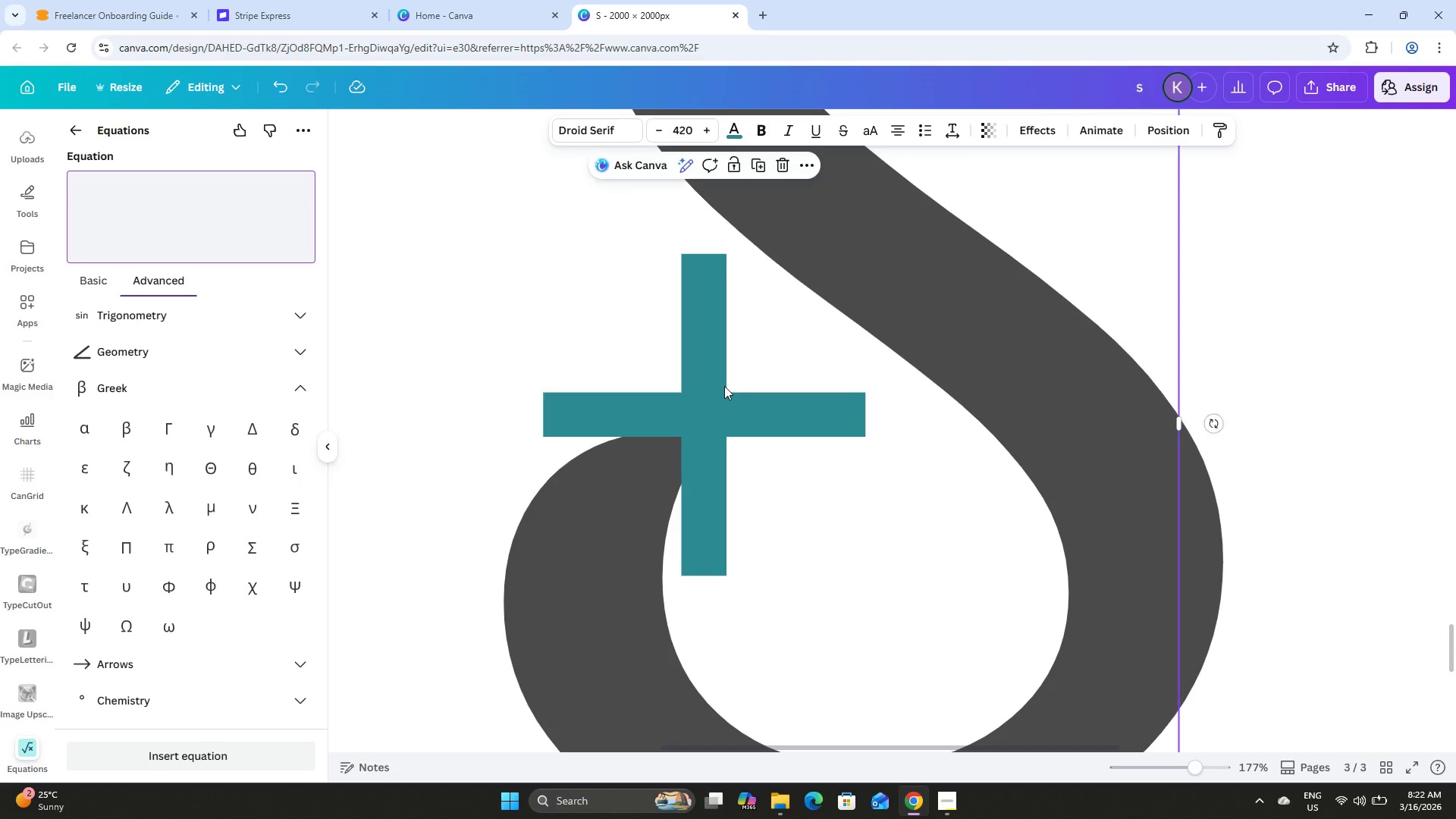 
key(ArrowUp)
 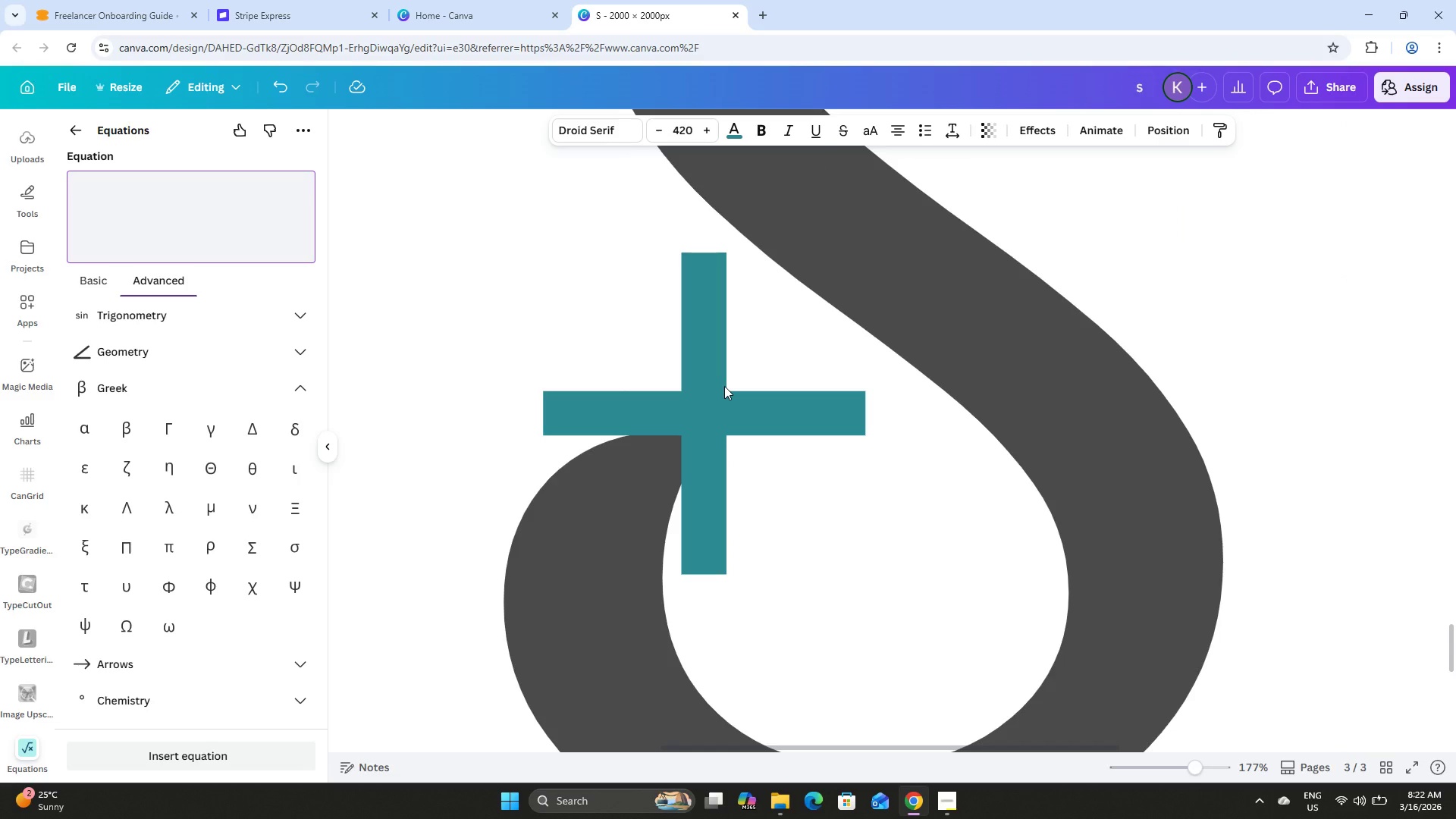 
key(ArrowRight)
 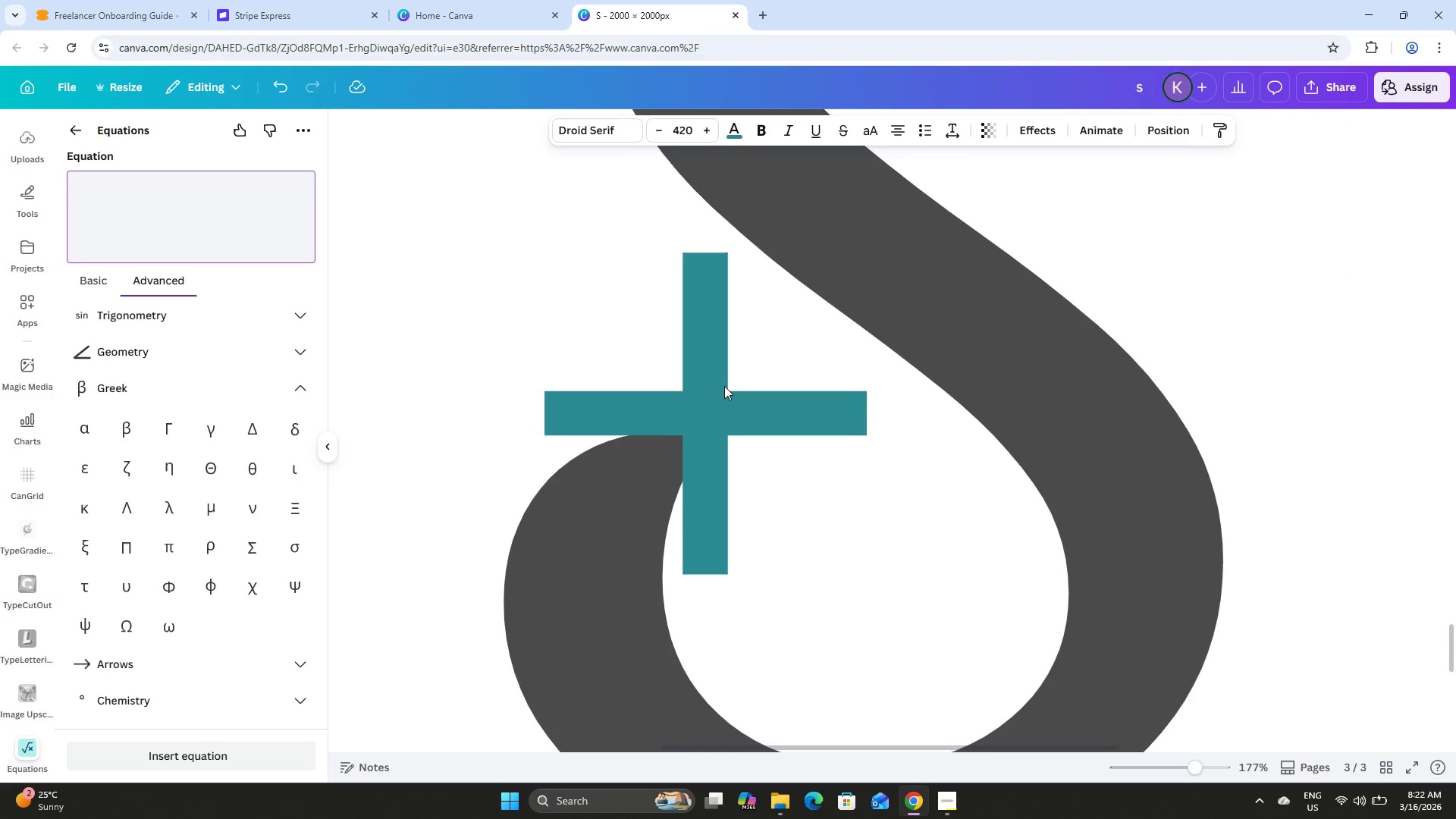 
key(ArrowRight)
 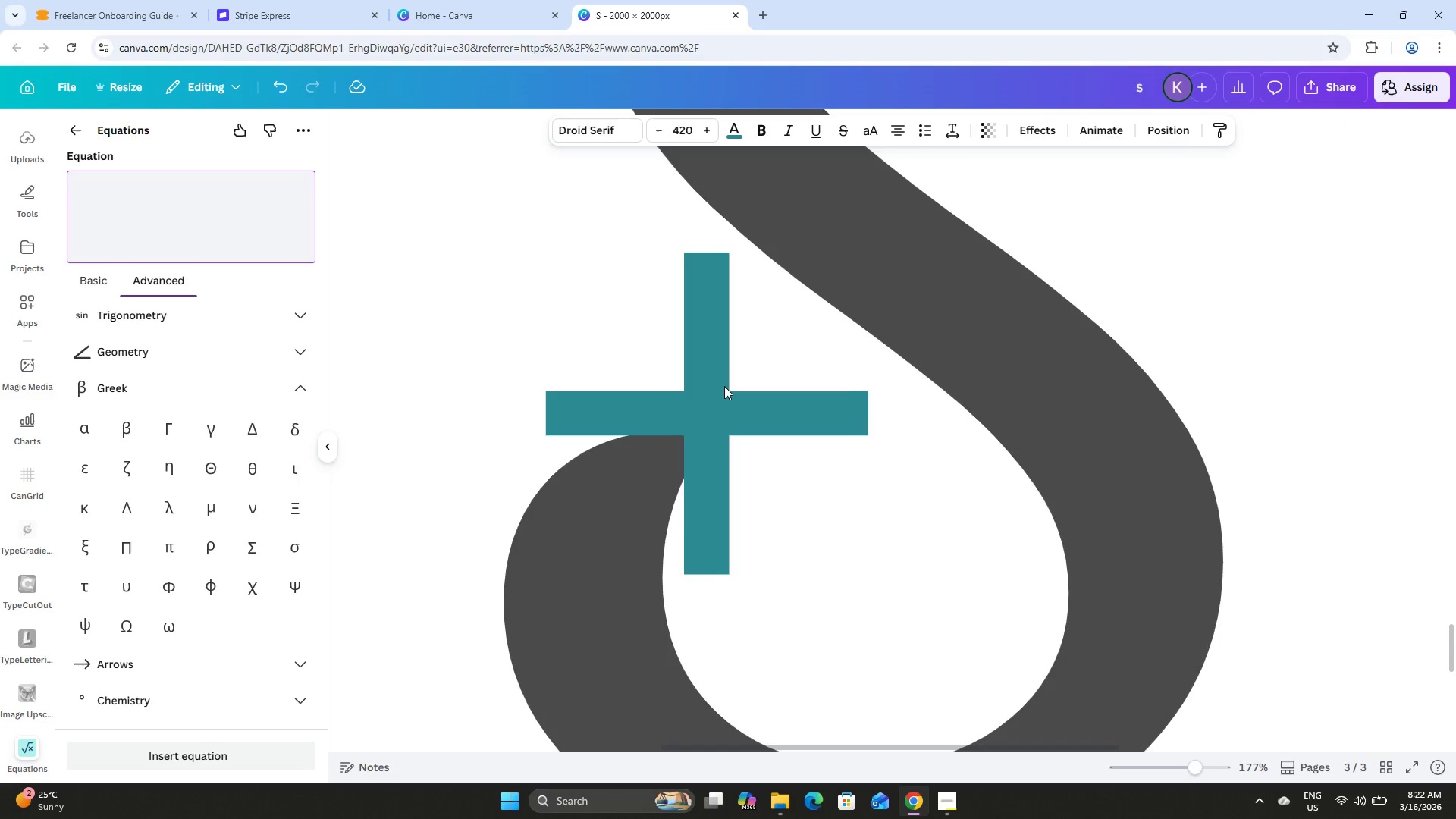 
key(ArrowRight)
 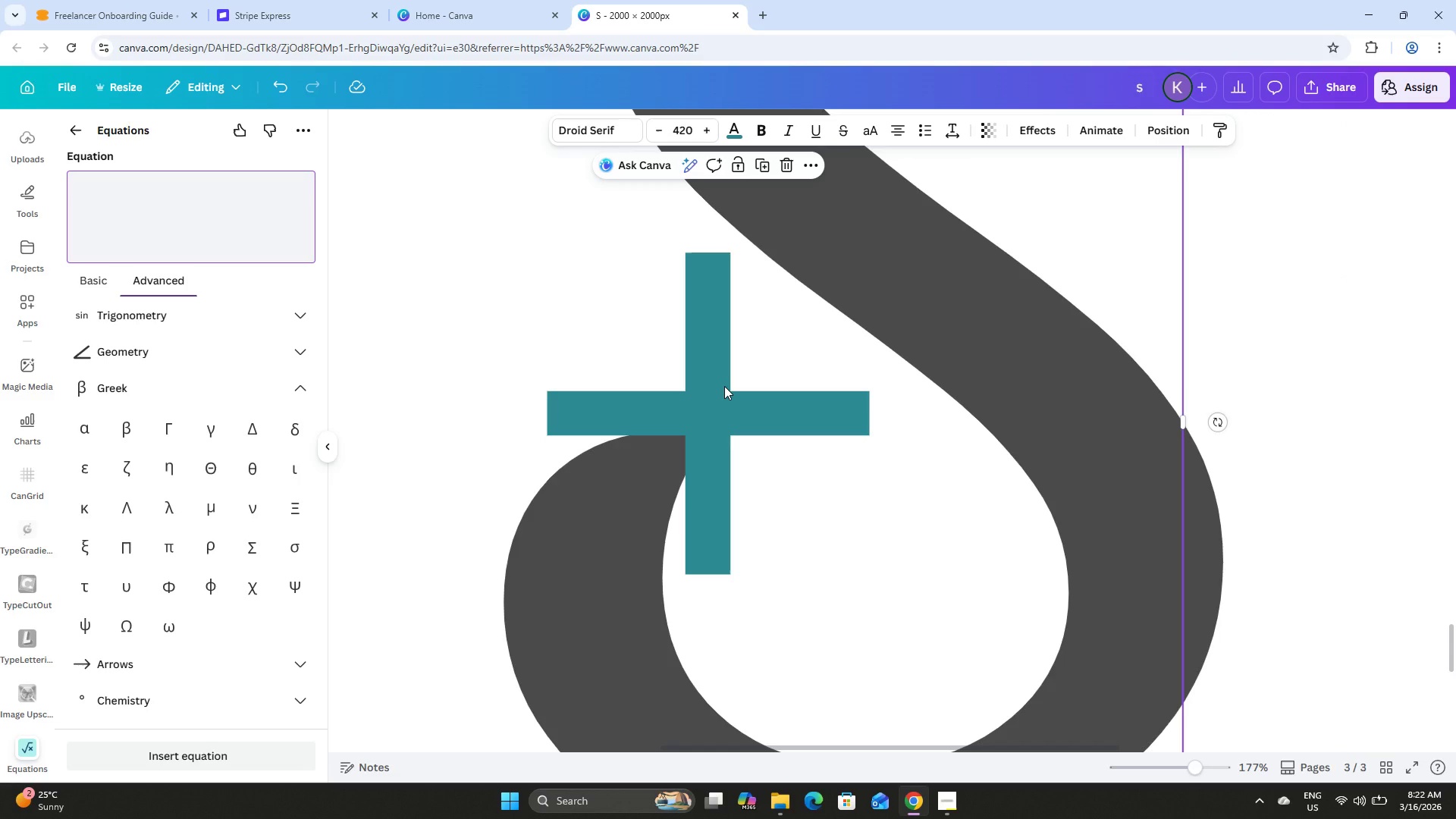 
key(ArrowLeft)
 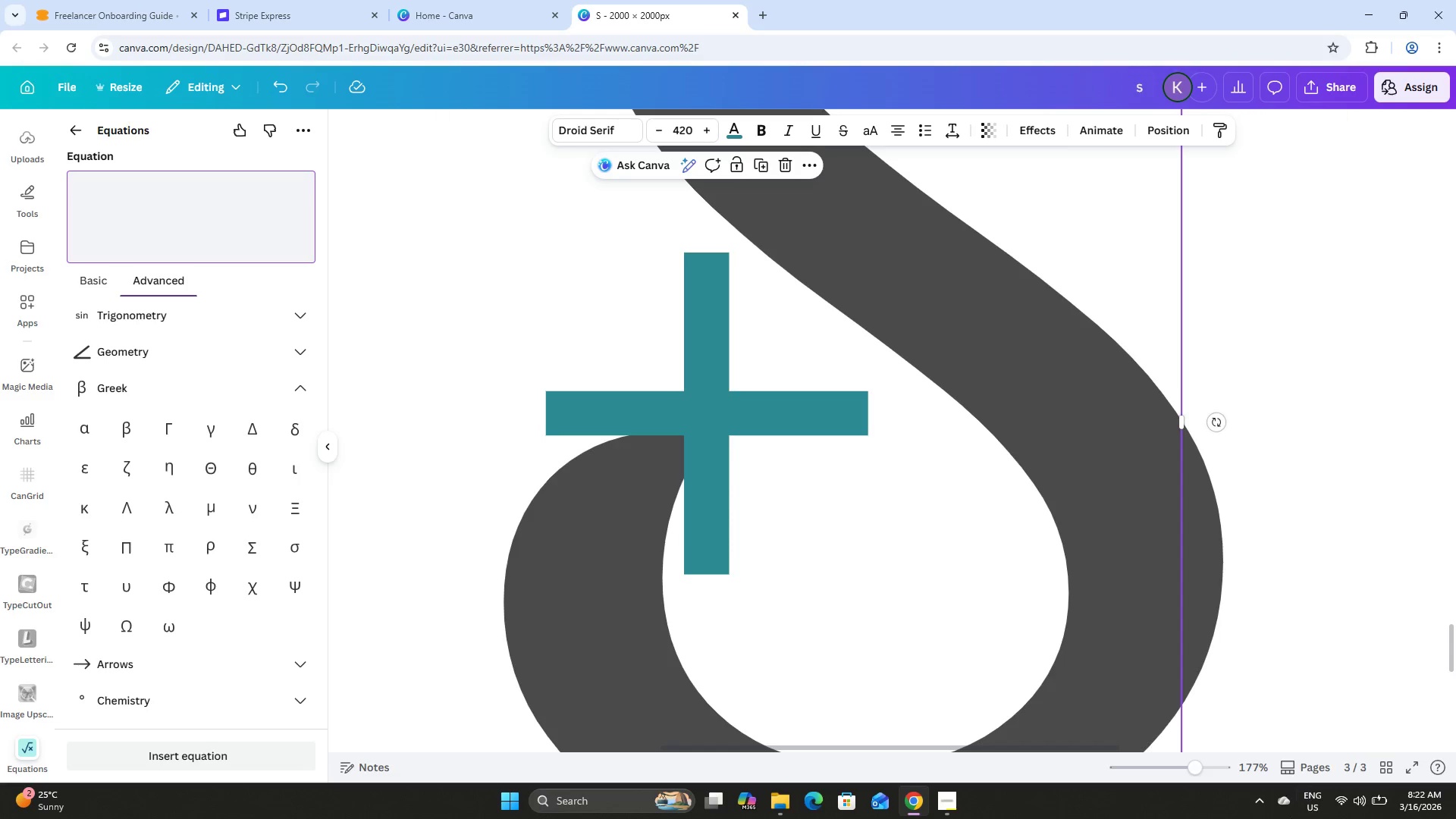 
left_click_drag(start_coordinate=[1195, 770], to_coordinate=[1151, 774])
 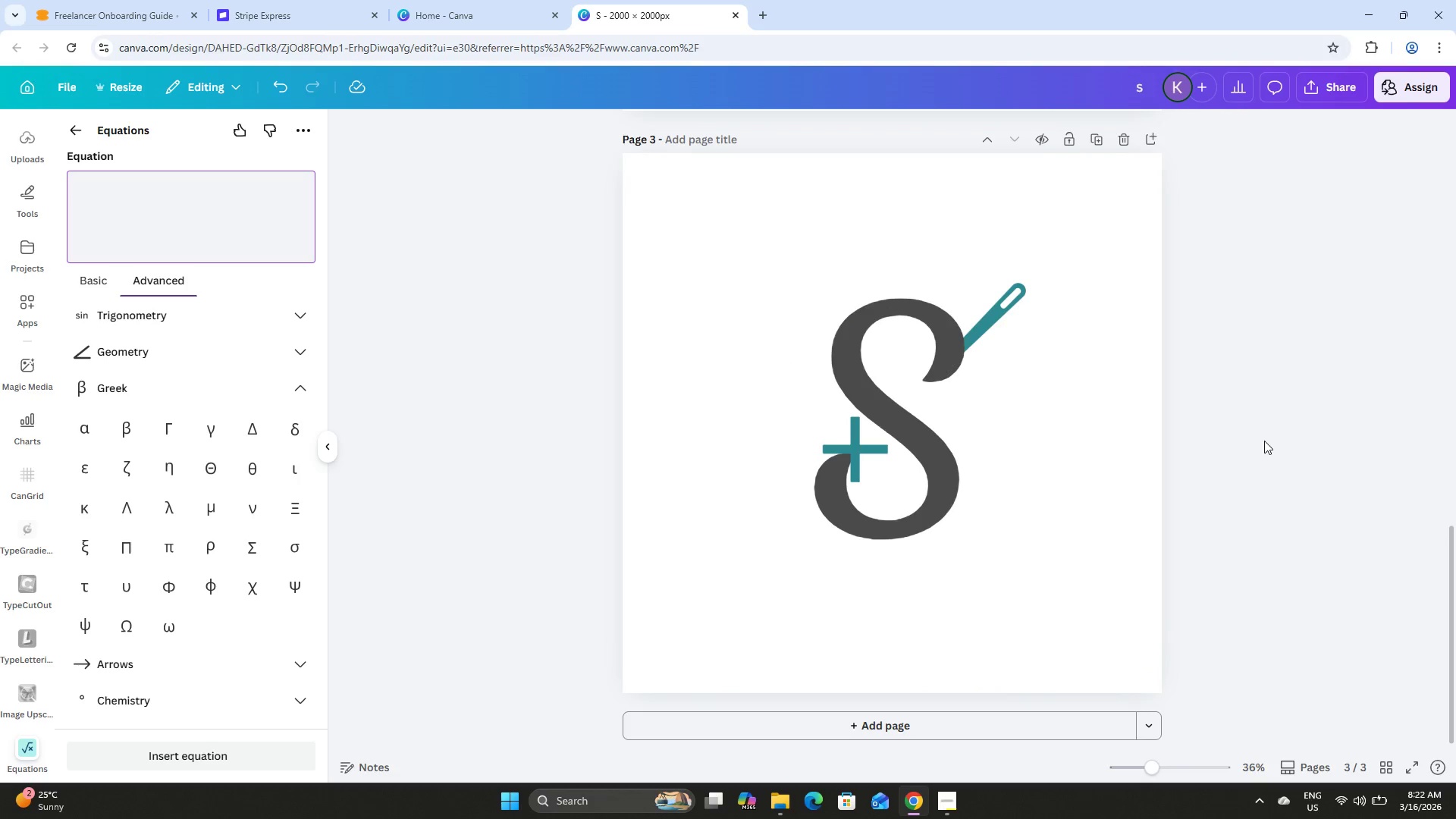 
double_click([1272, 438])
 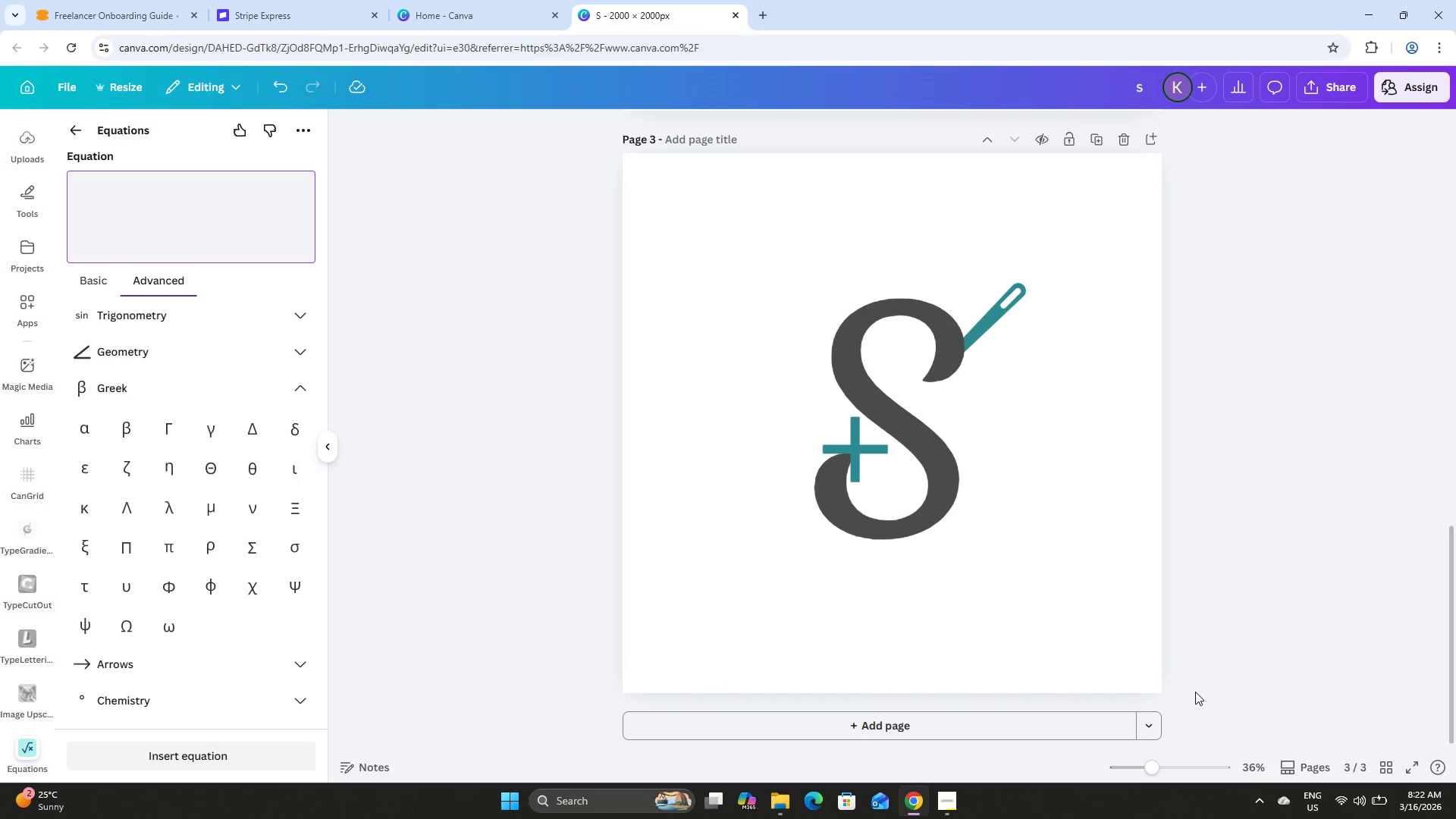 
left_click_drag(start_coordinate=[1157, 766], to_coordinate=[1176, 758])
 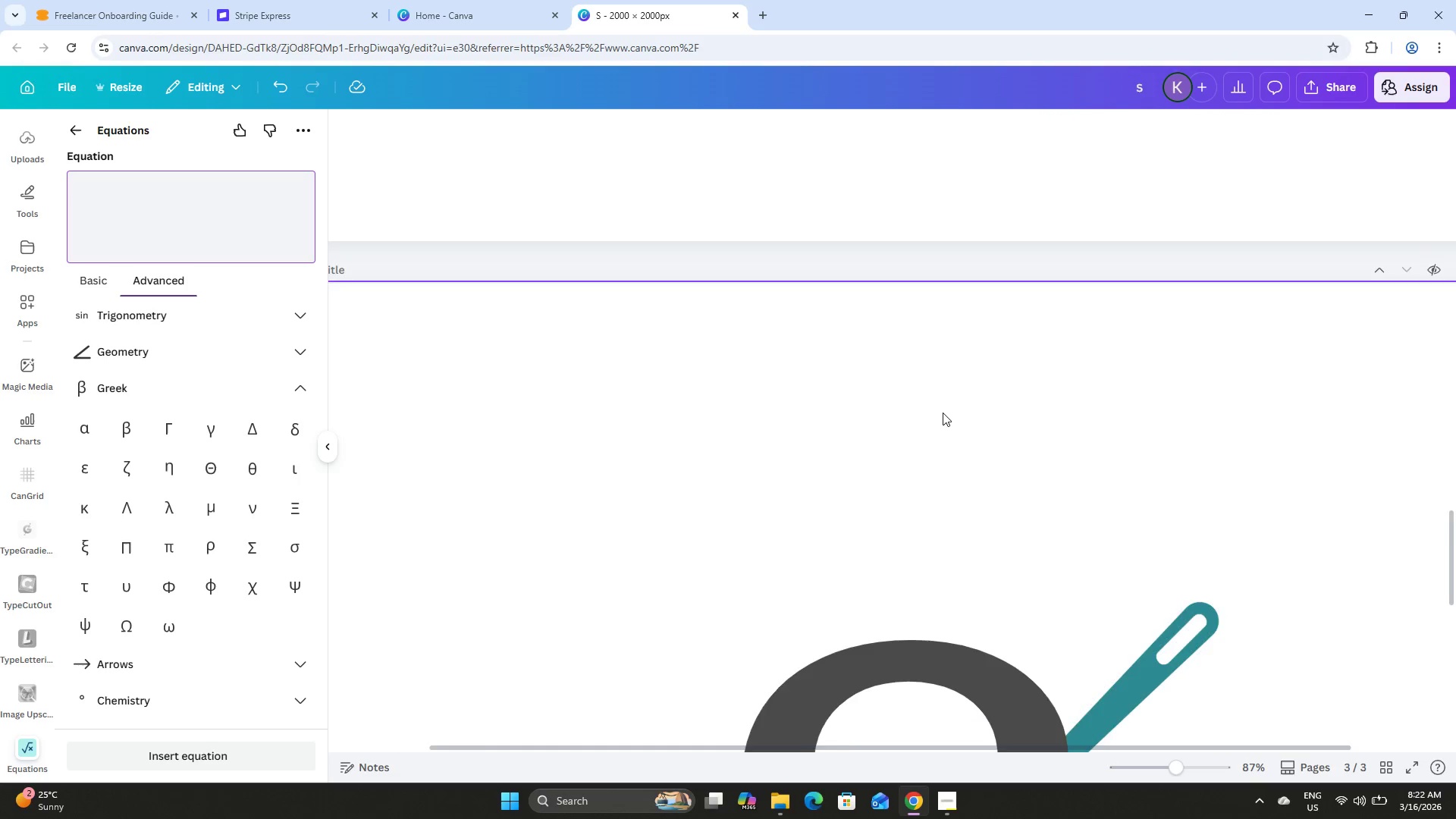 
scroll: coordinate [943, 410], scroll_direction: down, amount: 7.0
 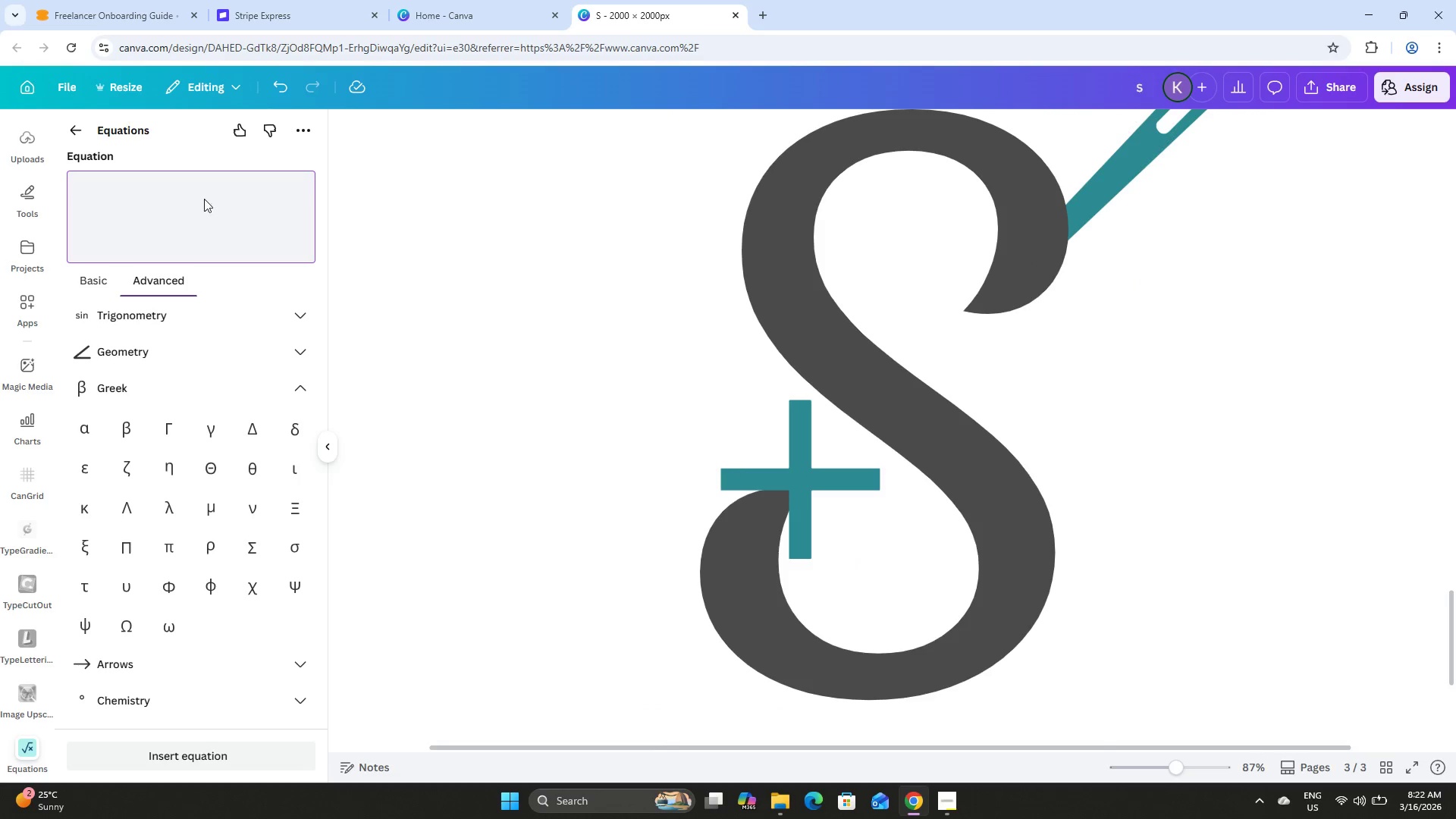 
double_click([77, 133])
 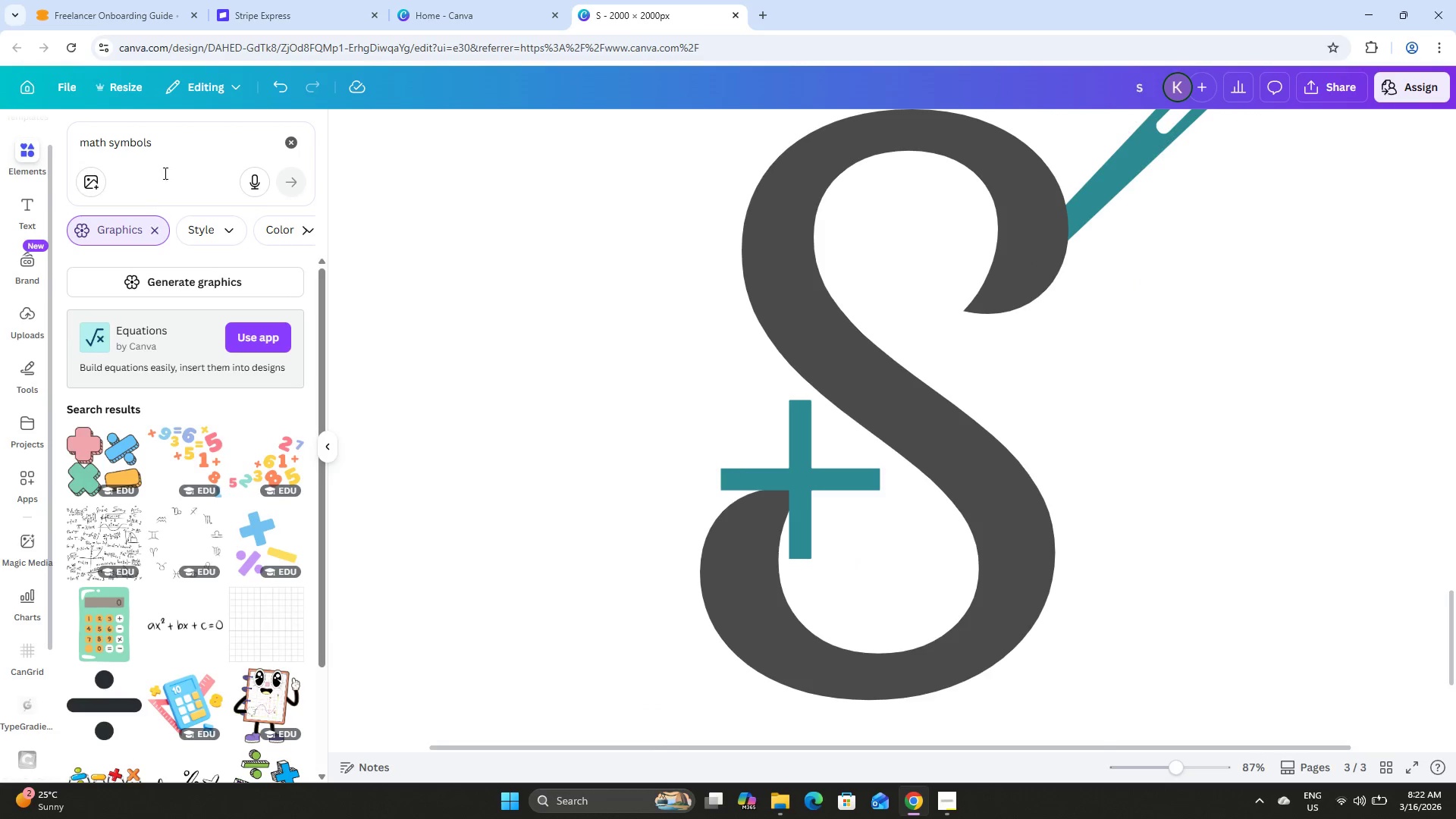 
left_click_drag(start_coordinate=[171, 151], to_coordinate=[52, 134])
 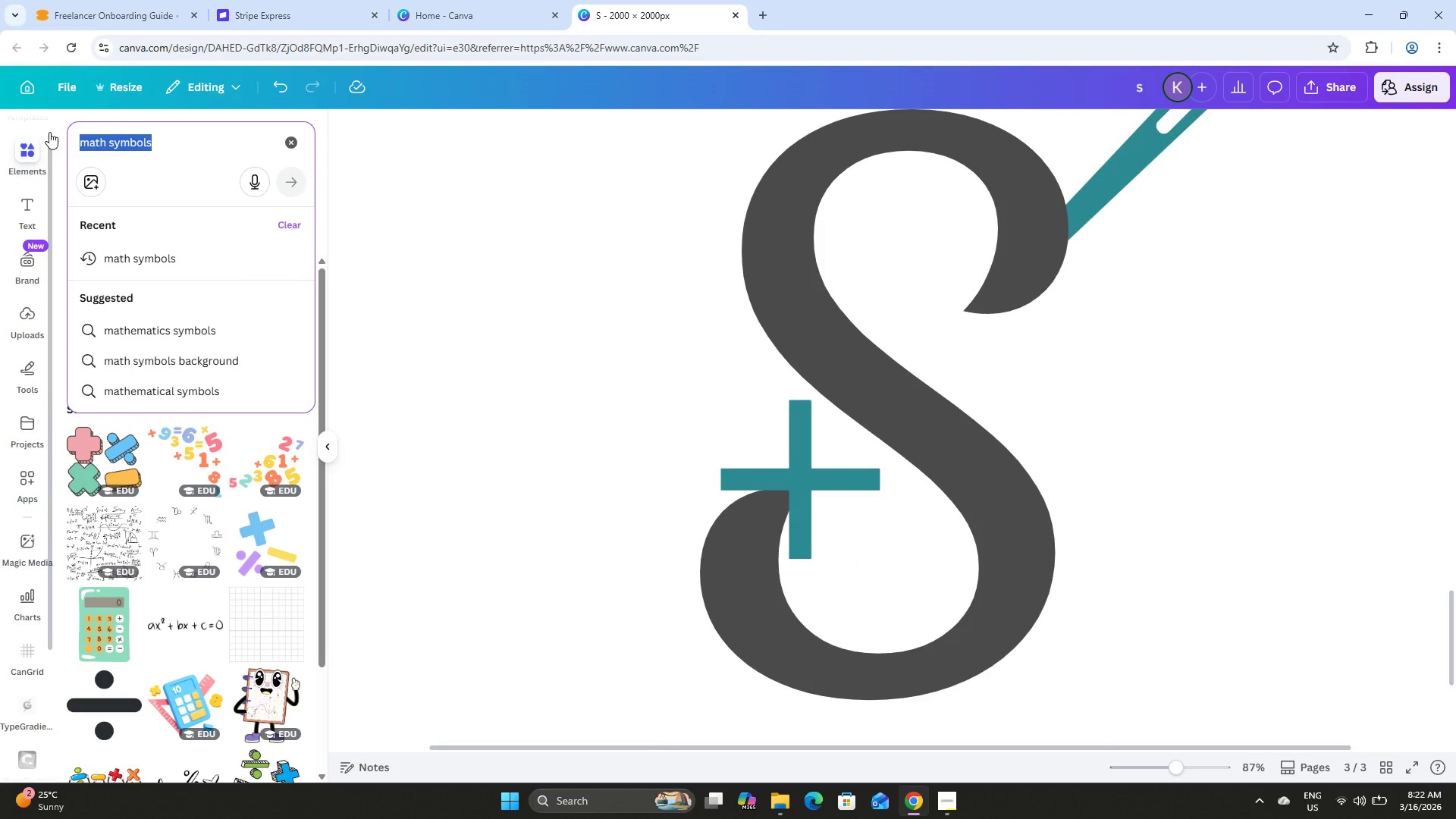 
type(suture)
 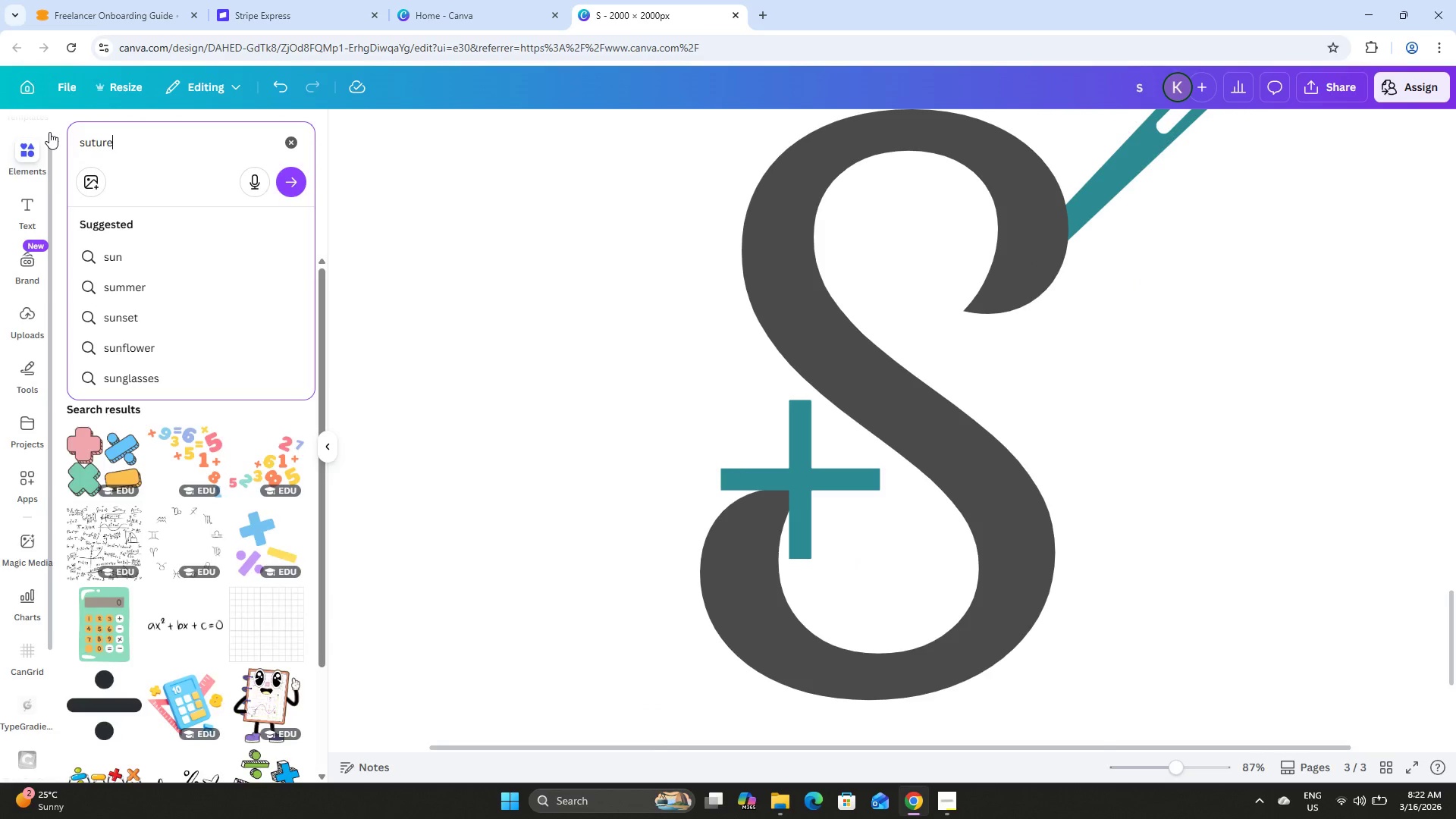 
key(Enter)
 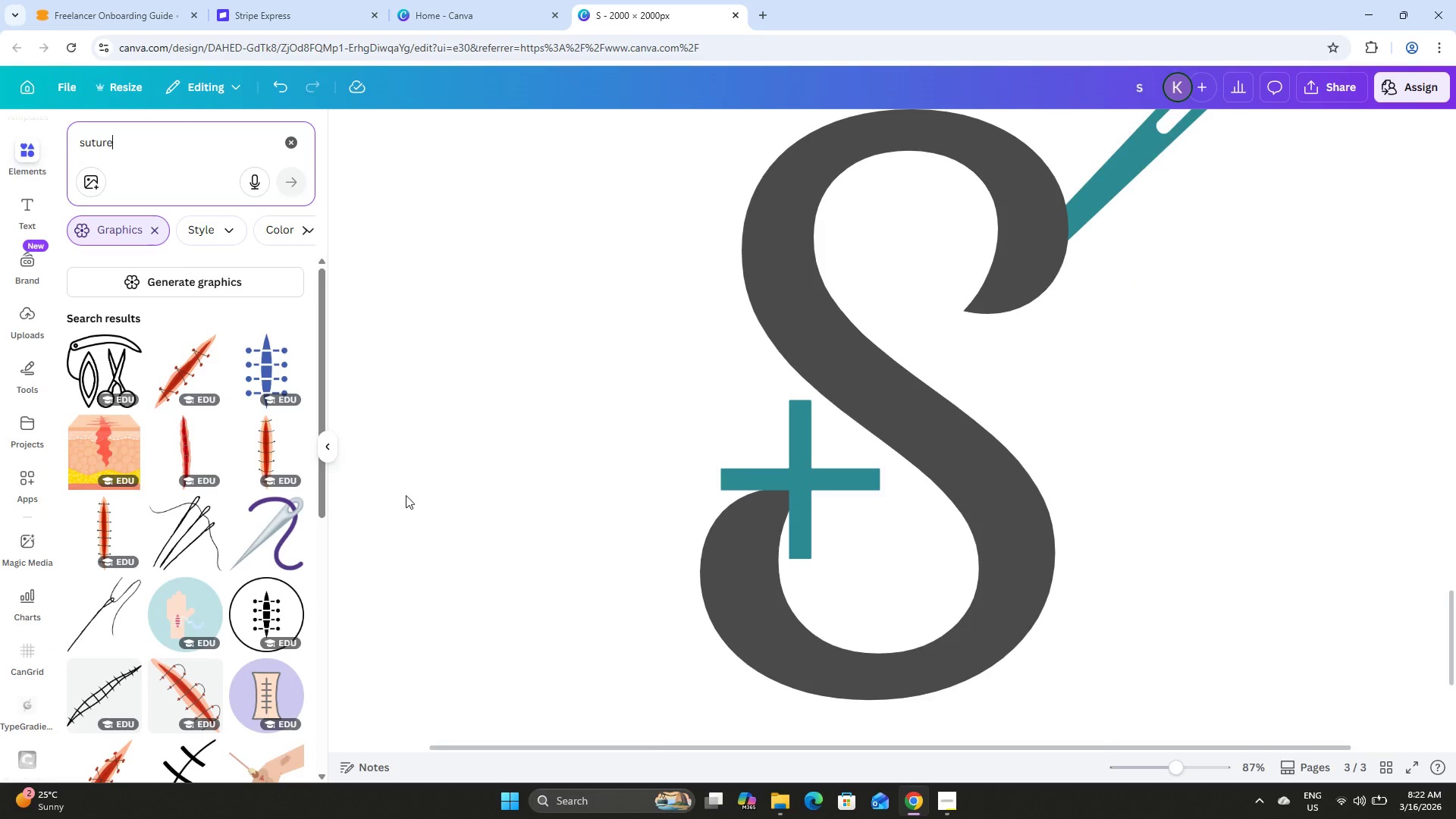 
scroll: coordinate [184, 422], scroll_direction: down, amount: 14.0
 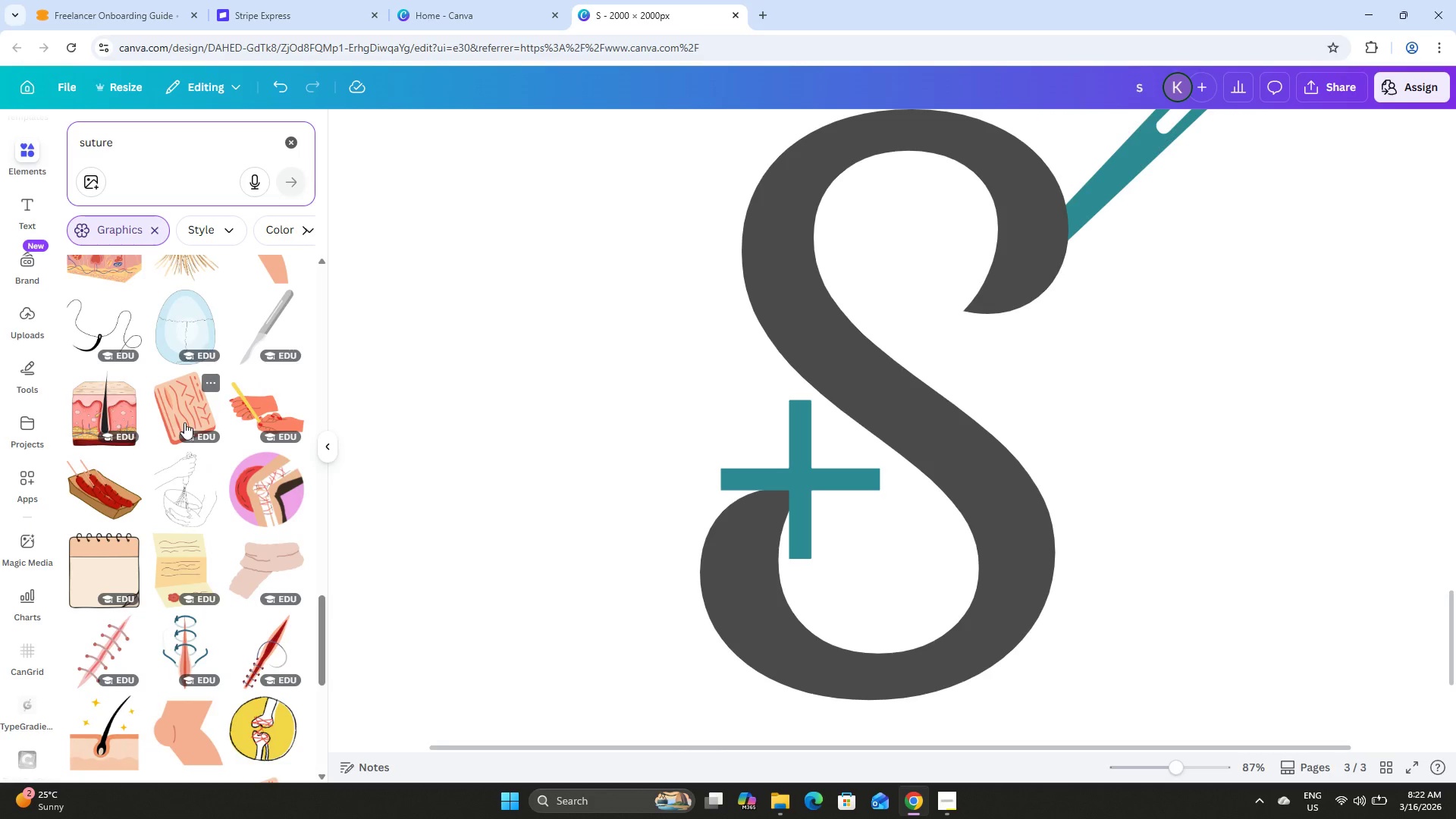 
left_click([19, 206])
 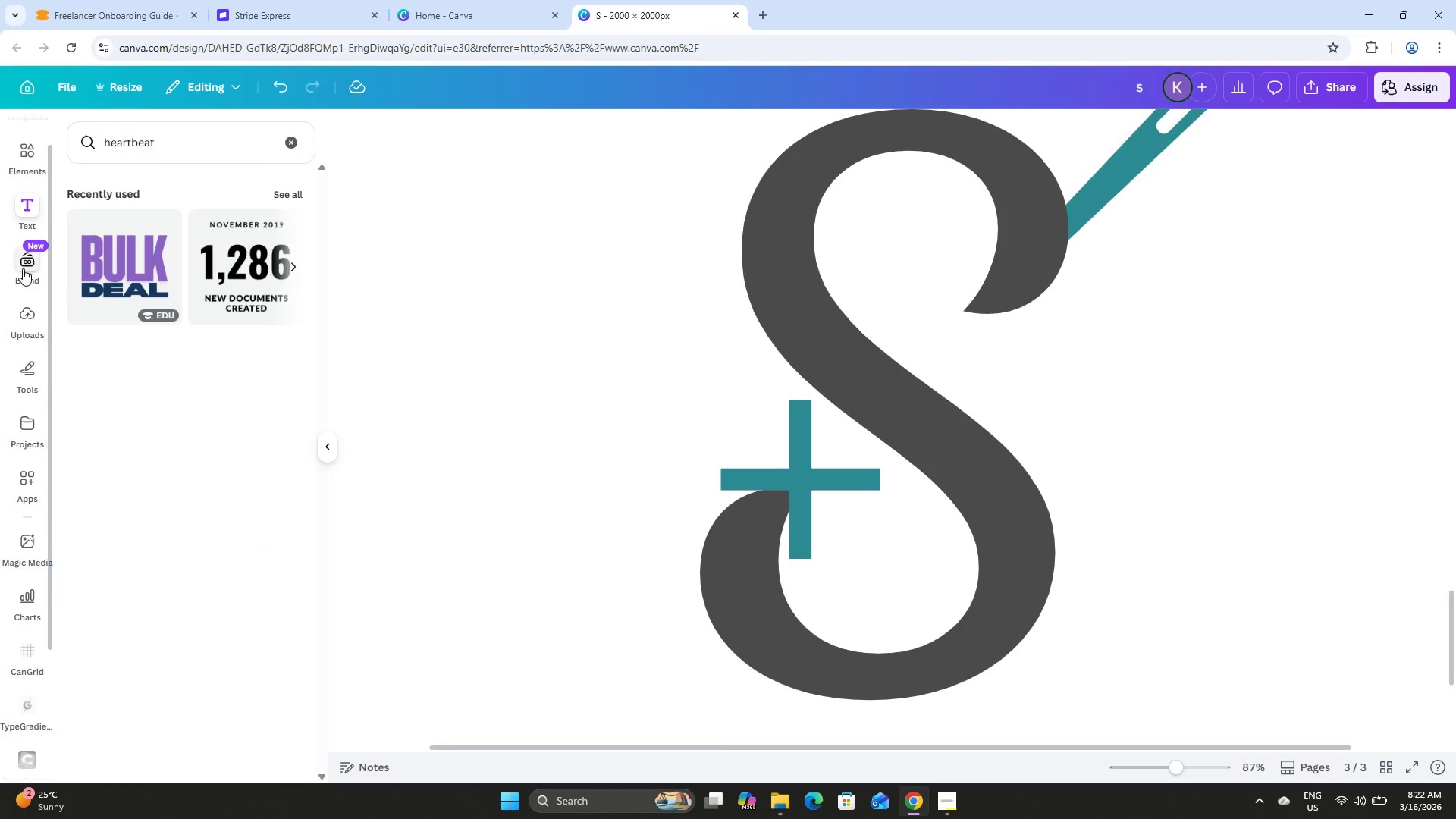 
left_click([30, 205])
 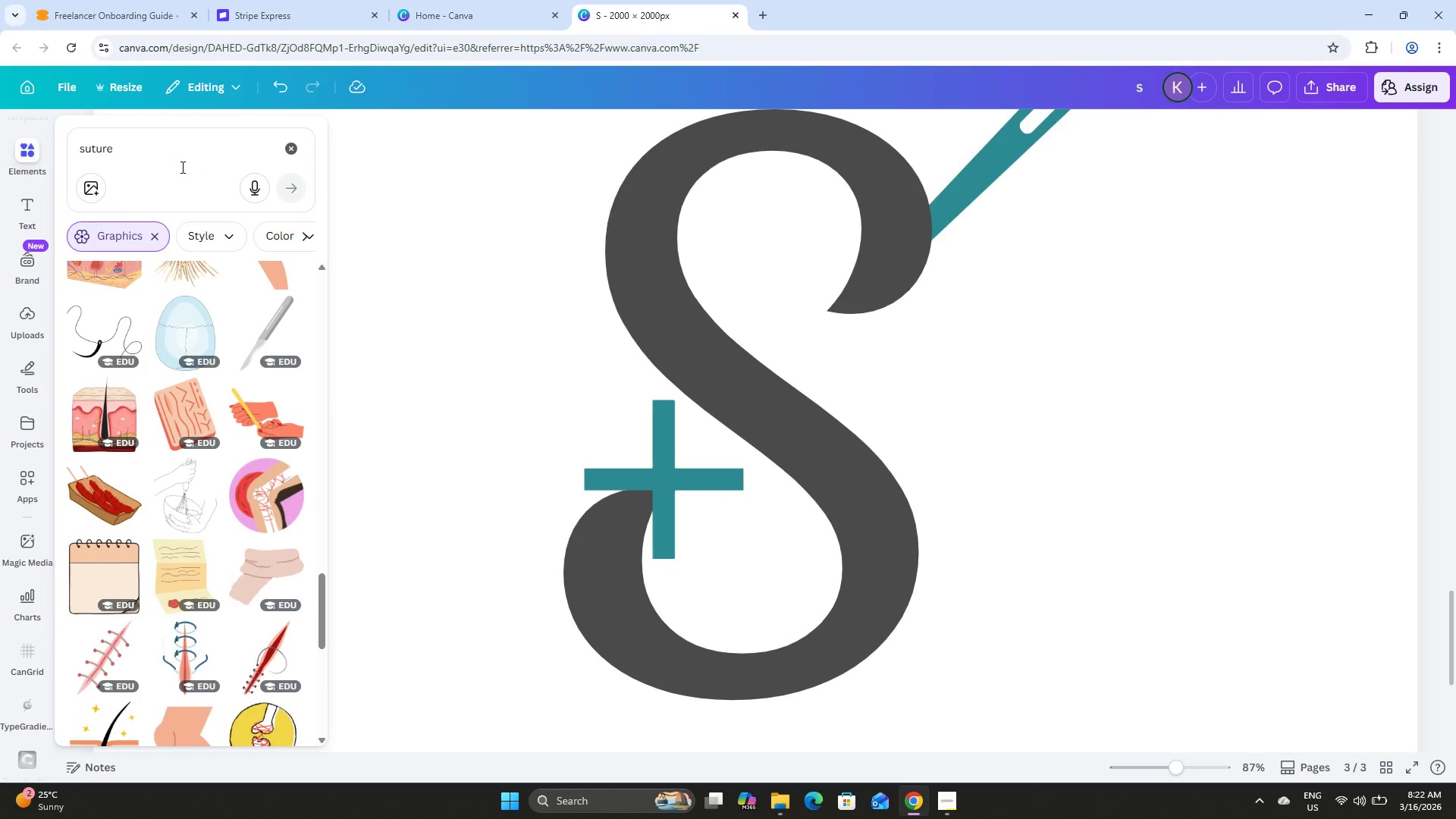 
left_click_drag(start_coordinate=[152, 147], to_coordinate=[59, 147])
 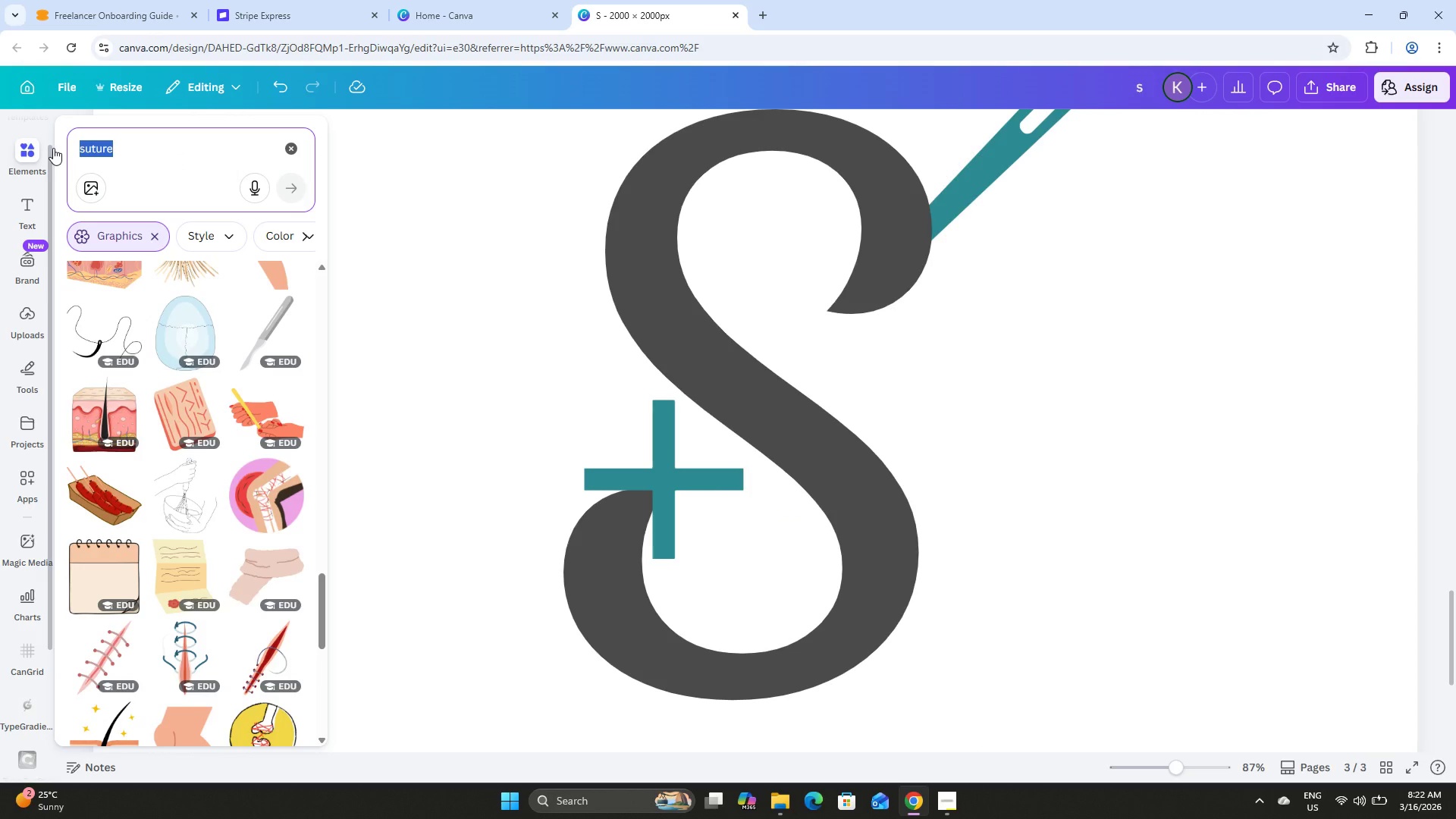 
type(lin)
 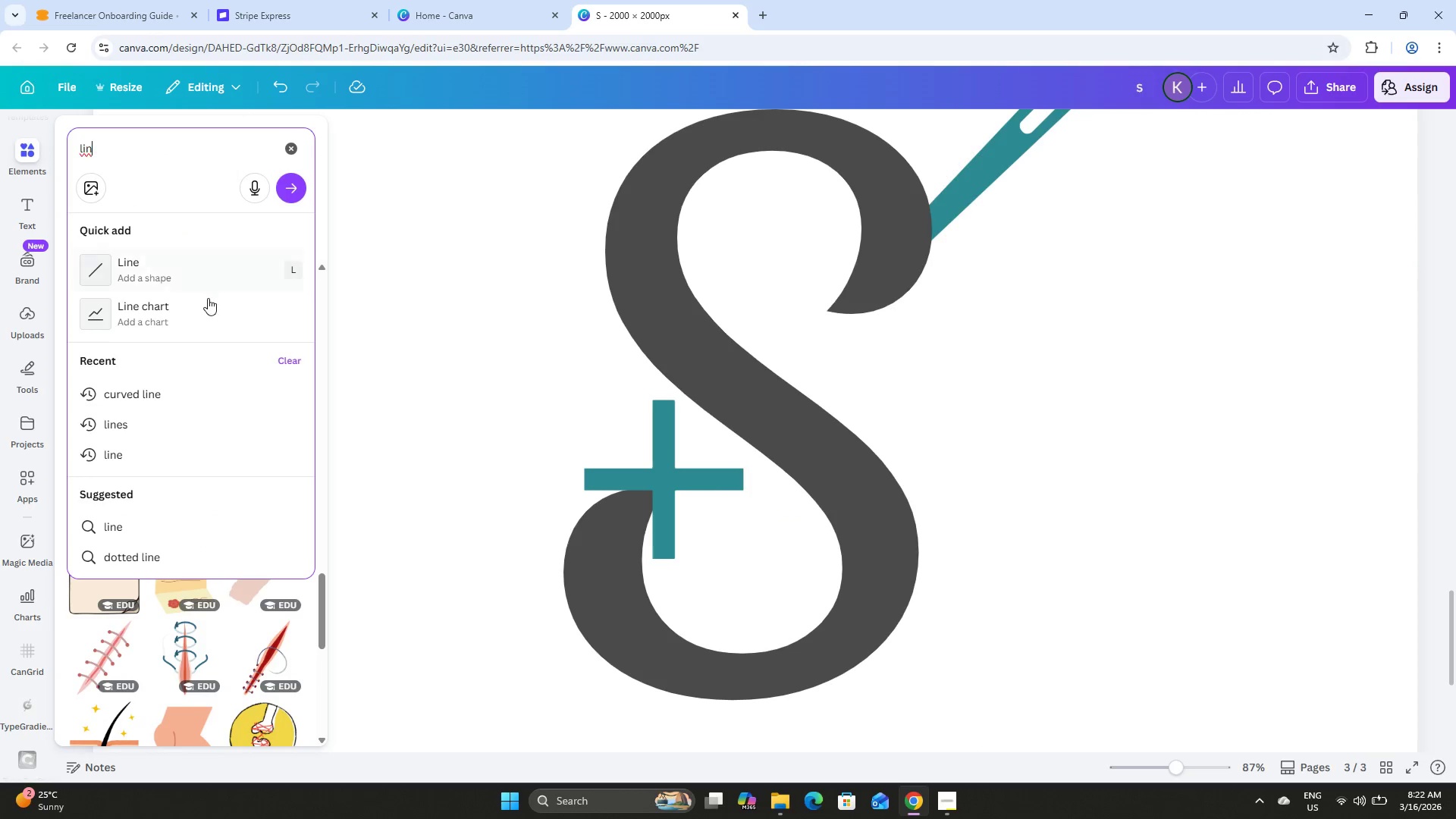 
left_click([199, 275])
 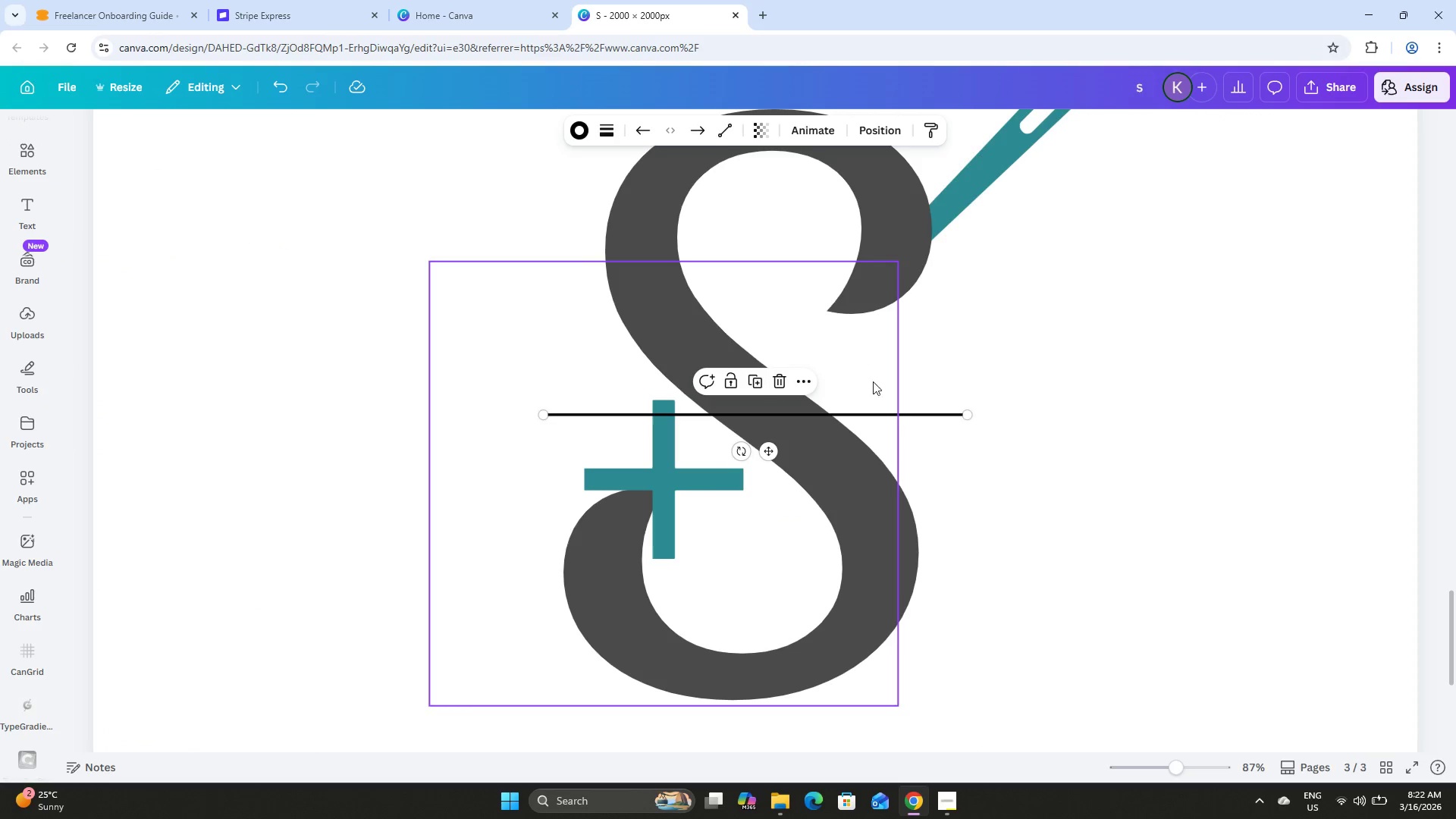 
left_click_drag(start_coordinate=[910, 413], to_coordinate=[626, 368])
 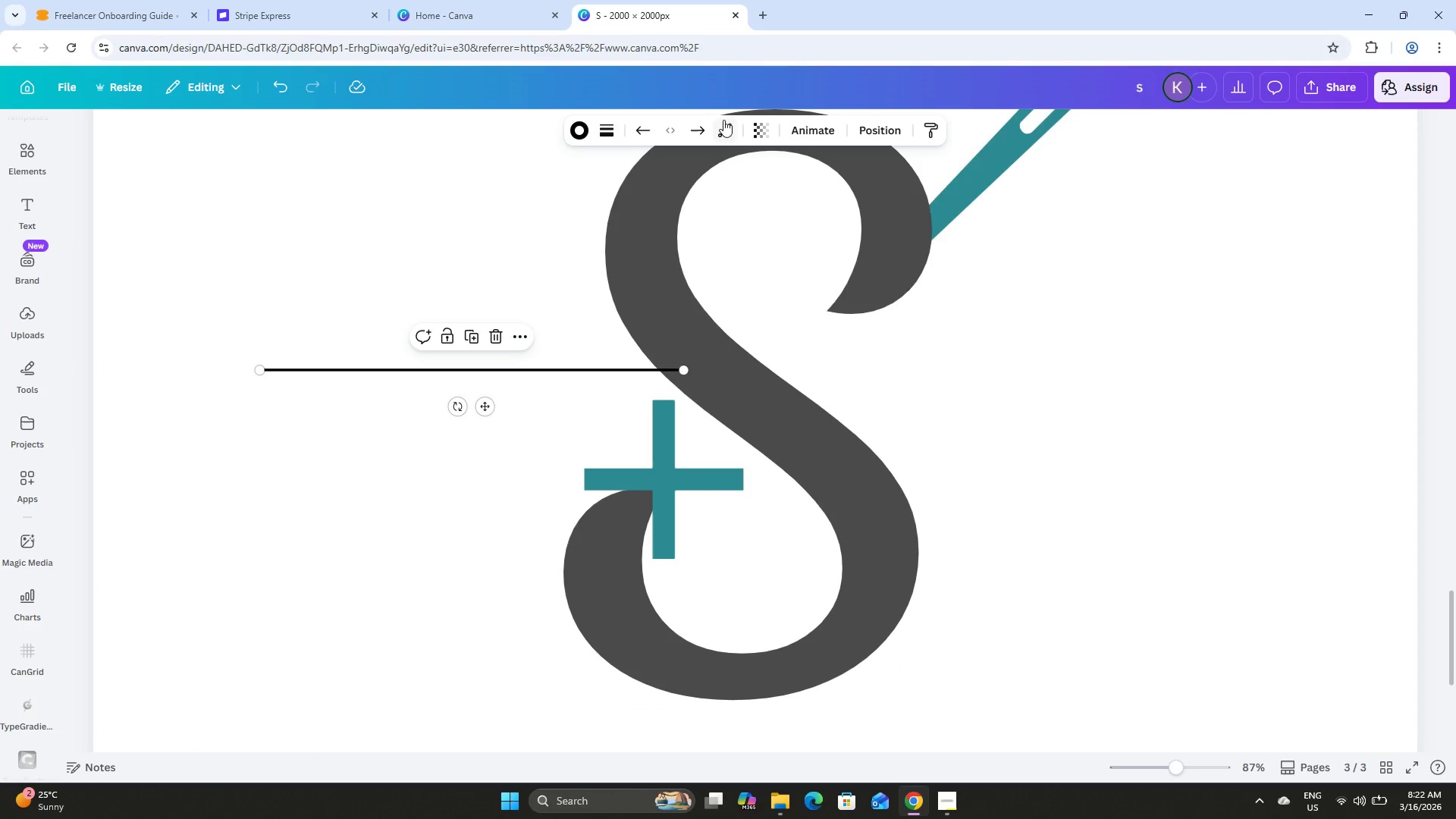 
left_click([727, 123])
 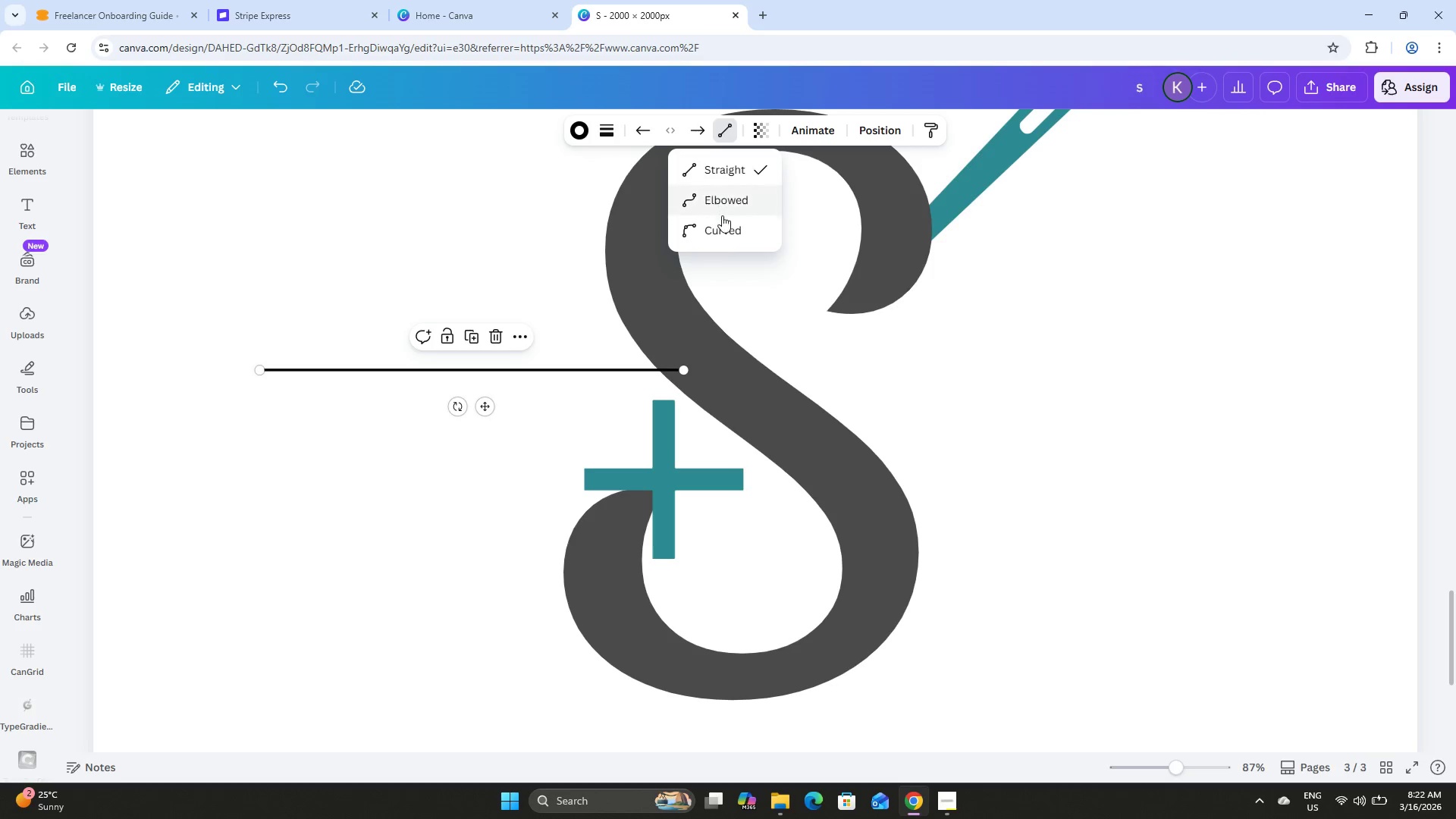 
left_click_drag(start_coordinate=[722, 222], to_coordinate=[722, 228])
 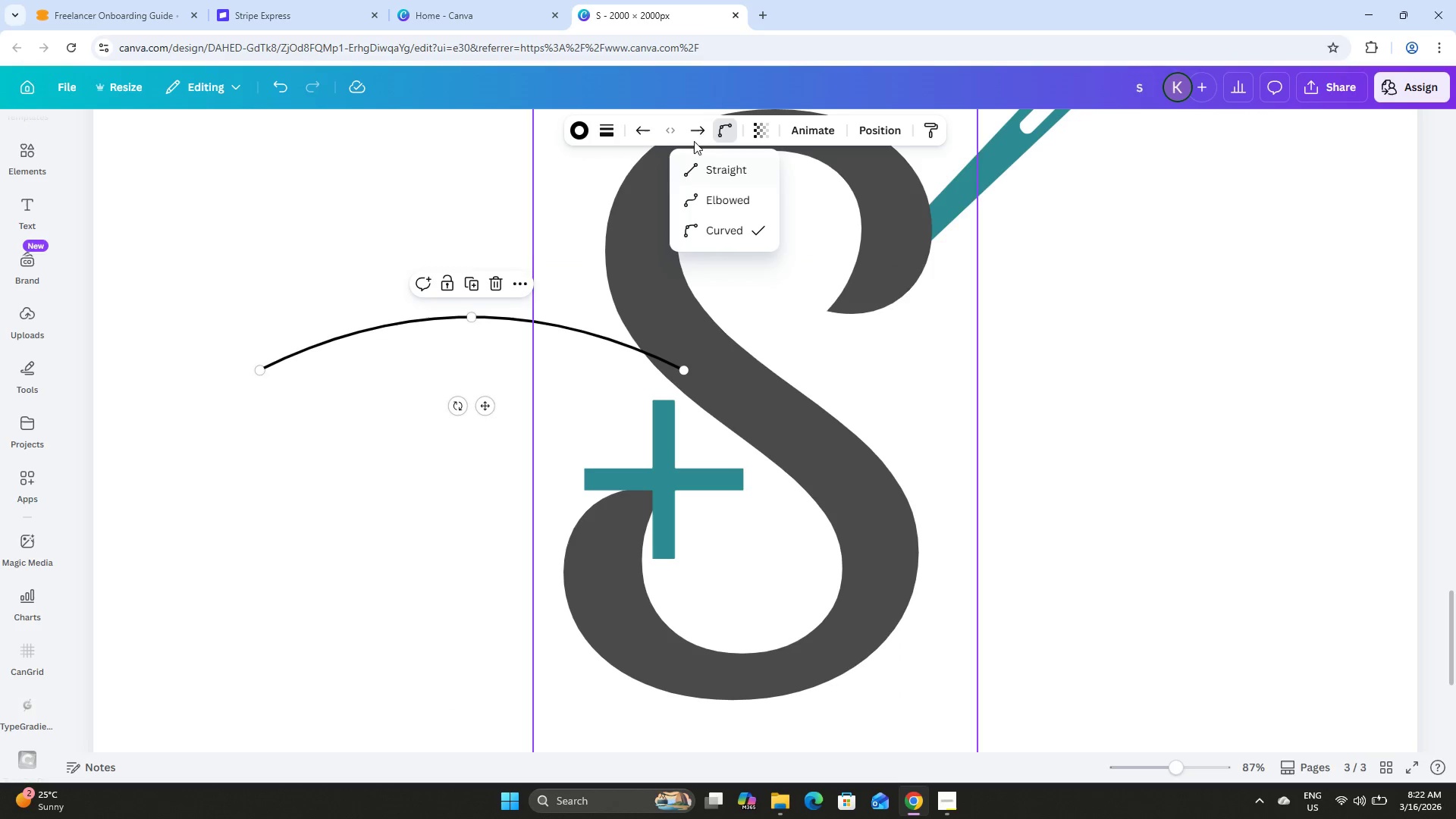 
left_click([612, 131])
 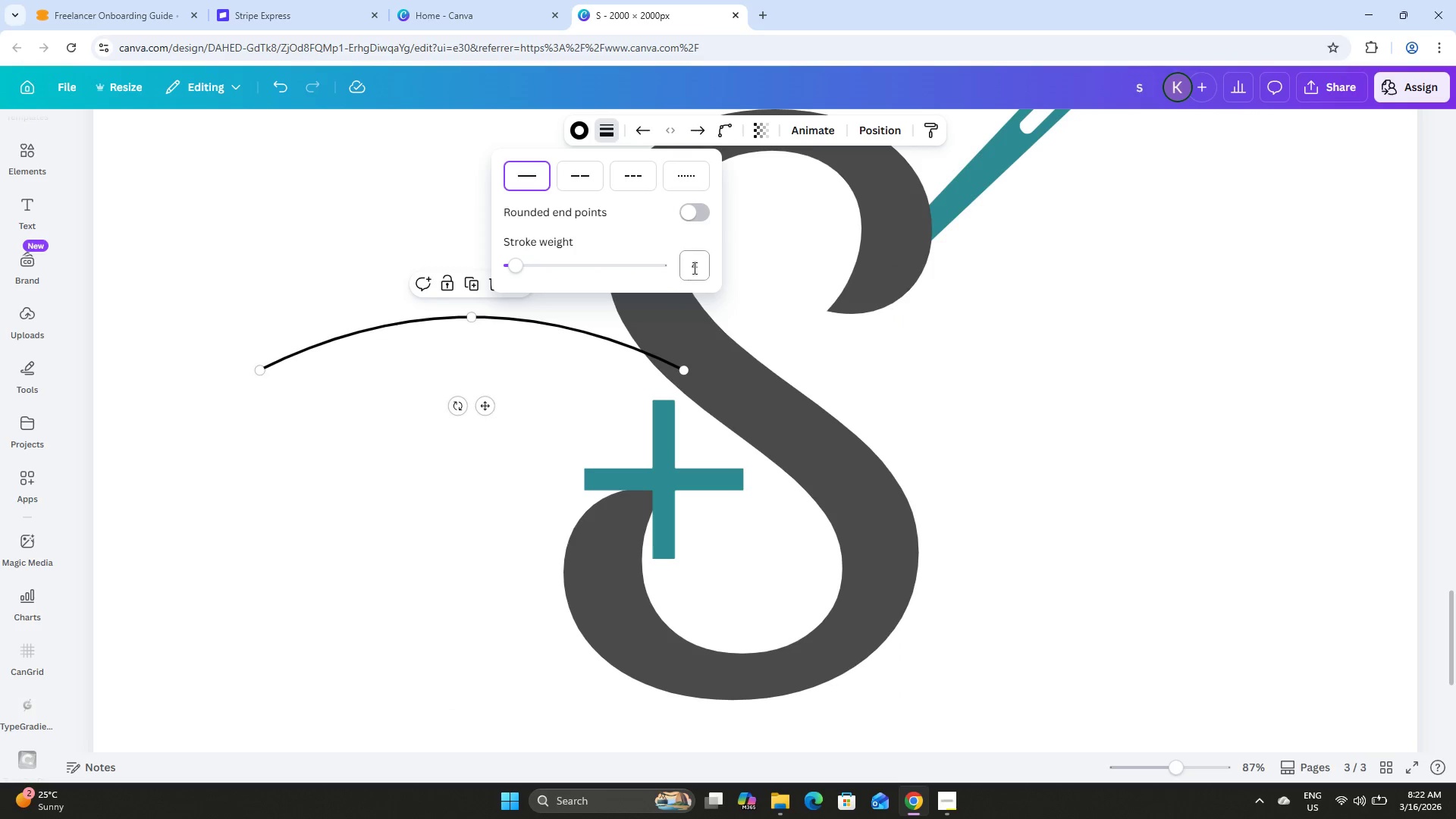 
left_click([699, 265])
 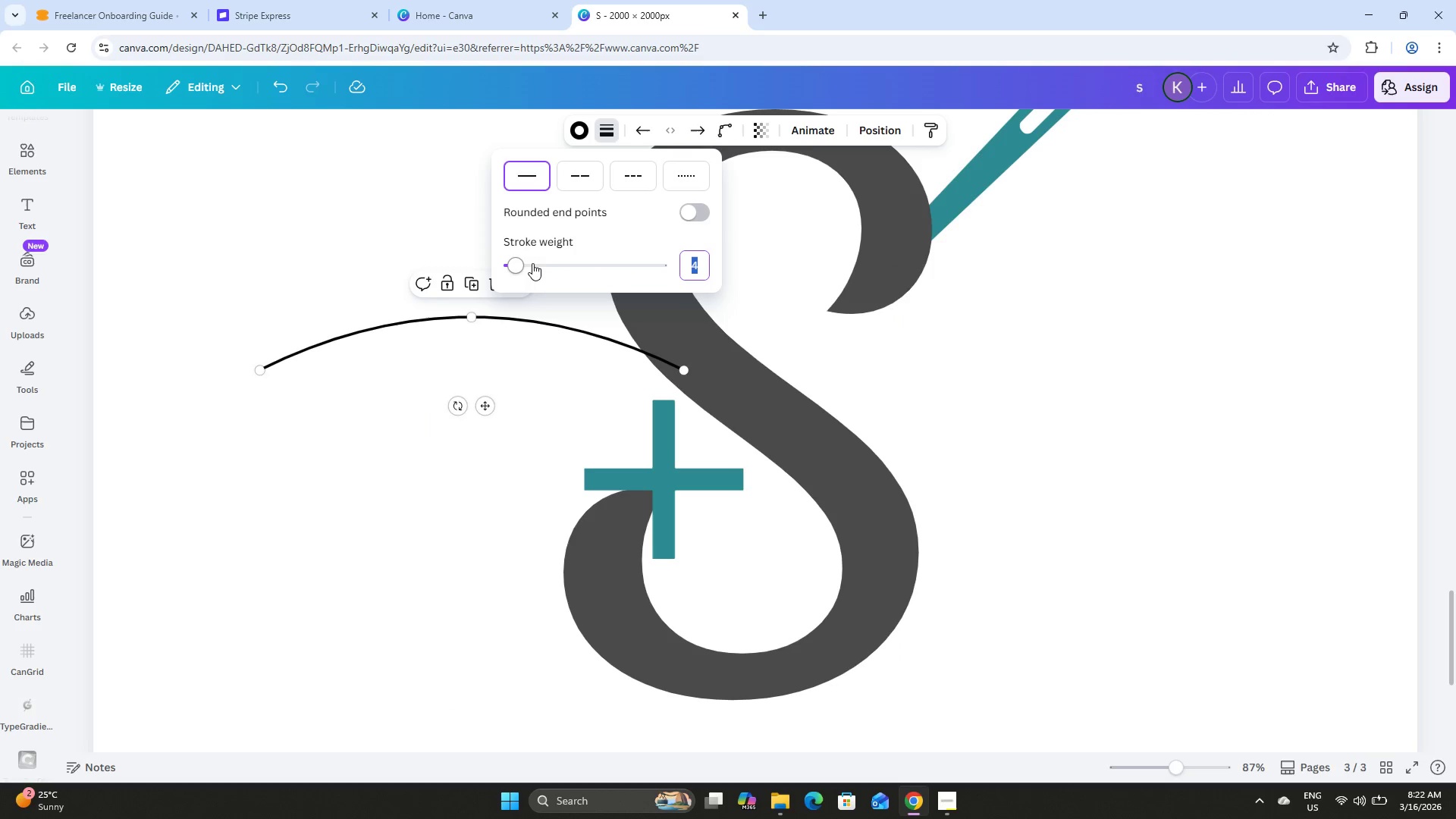 
left_click_drag(start_coordinate=[530, 262], to_coordinate=[554, 268])
 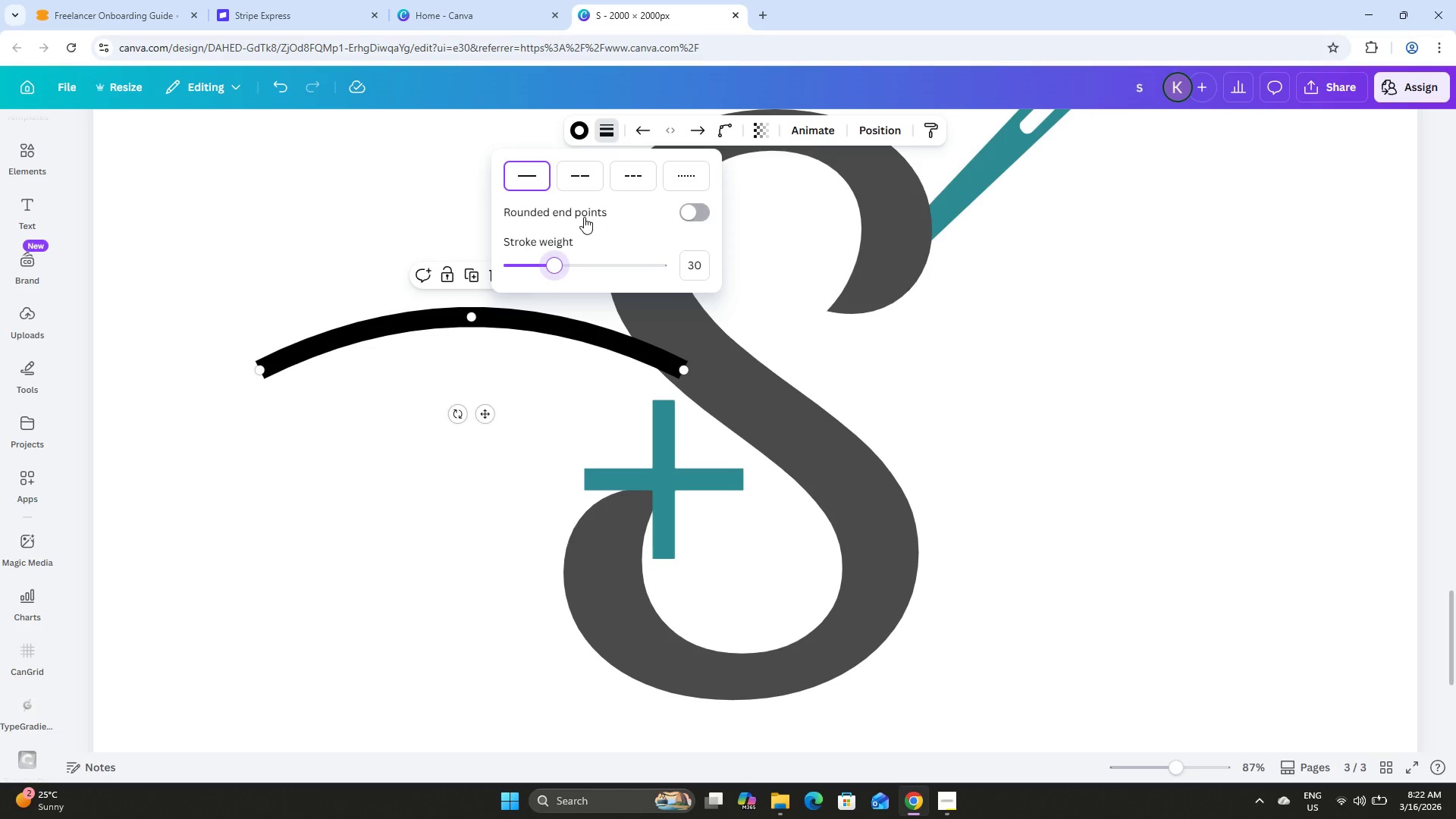 
left_click([689, 216])
 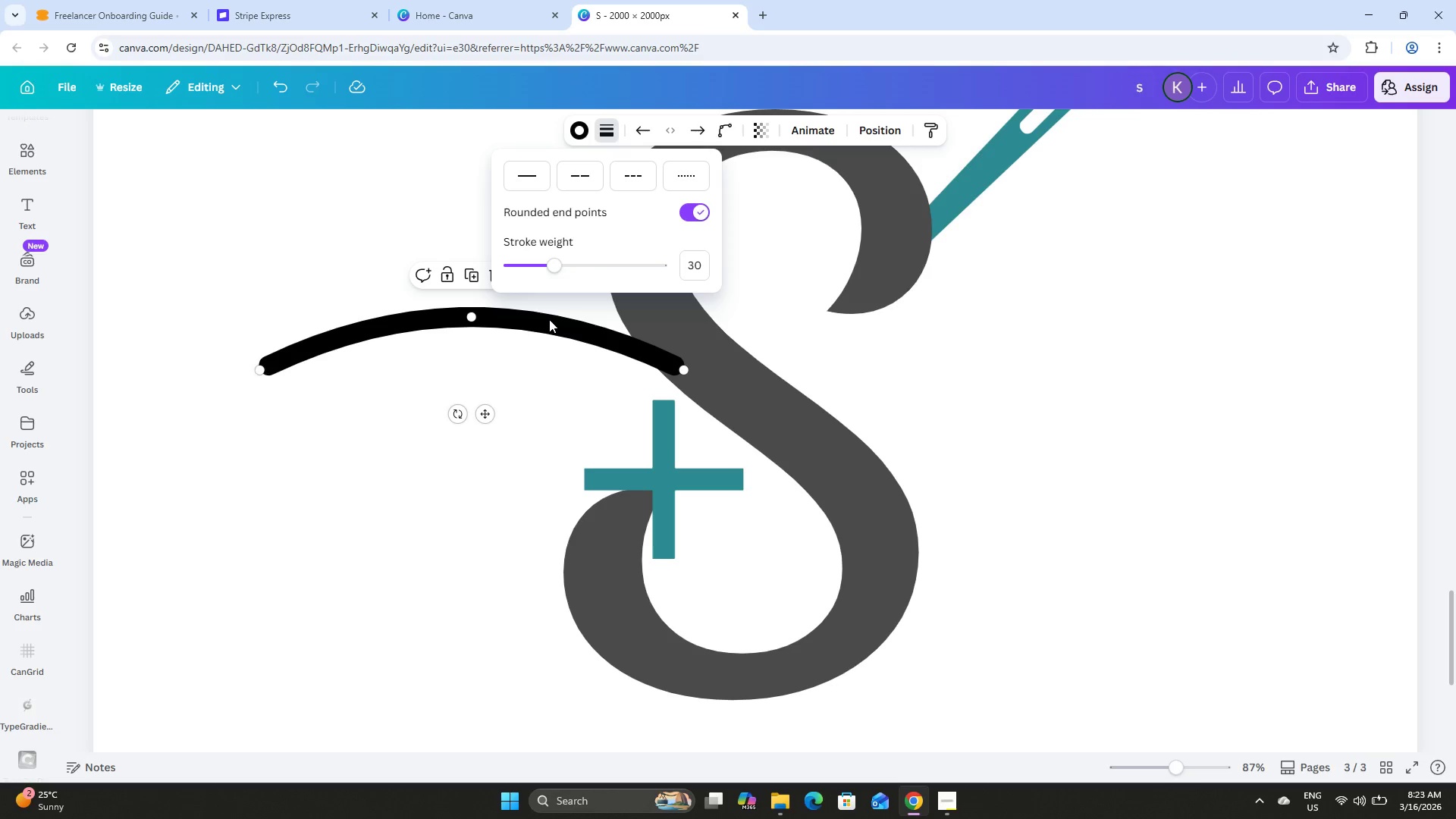 
left_click([544, 322])
 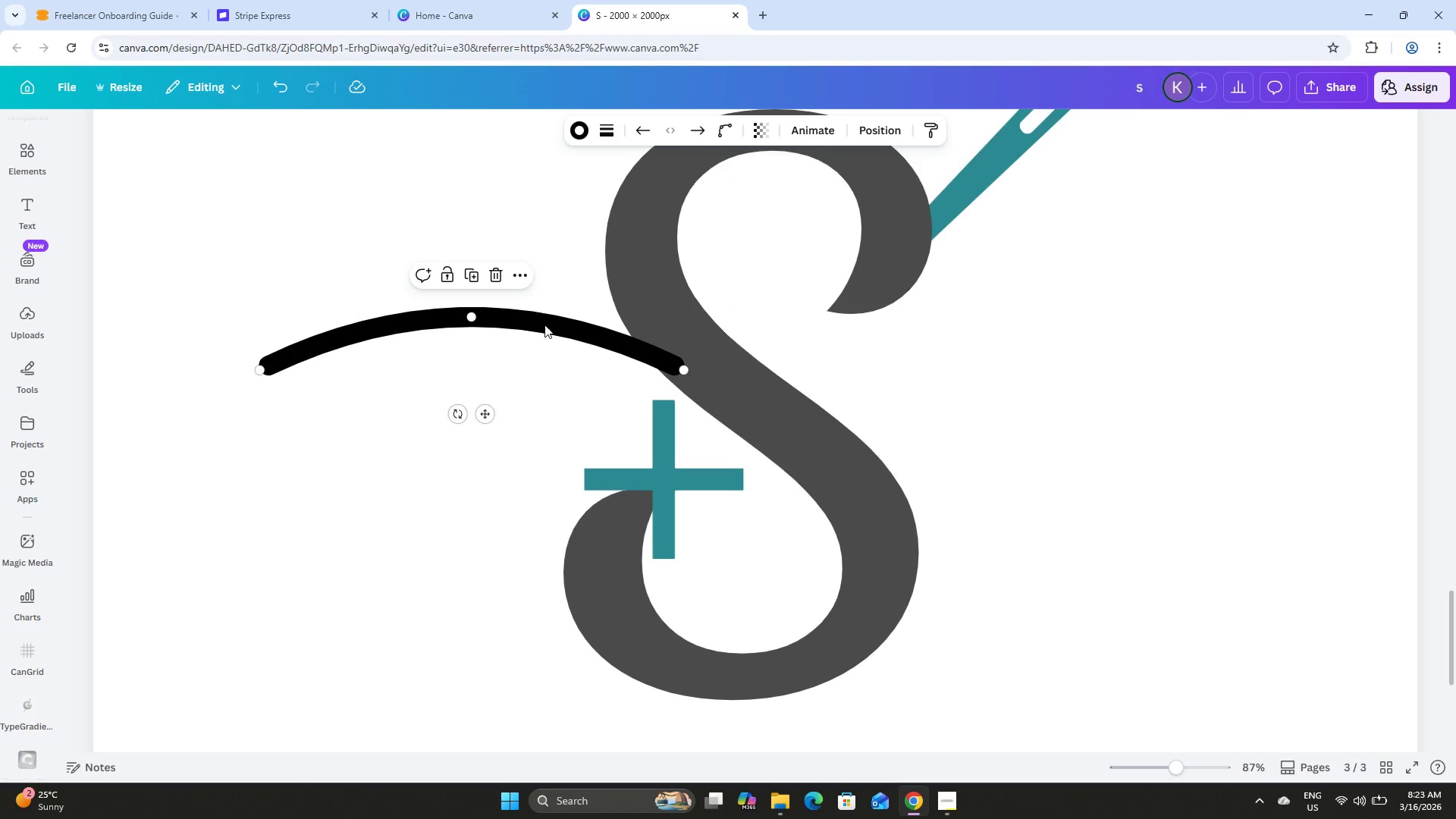 
left_click_drag(start_coordinate=[544, 325], to_coordinate=[528, 340])
 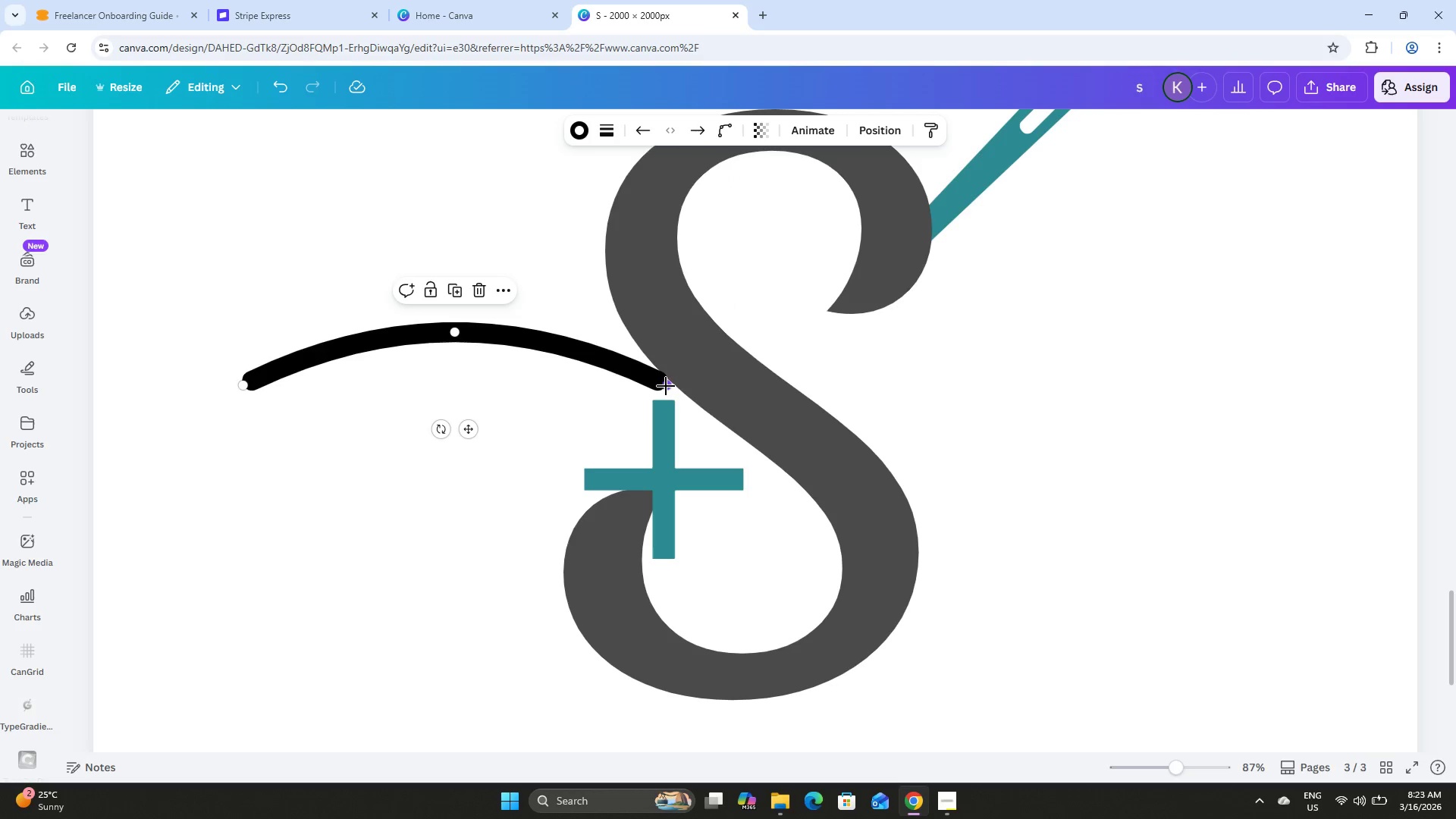 
left_click_drag(start_coordinate=[666, 386], to_coordinate=[488, 306])
 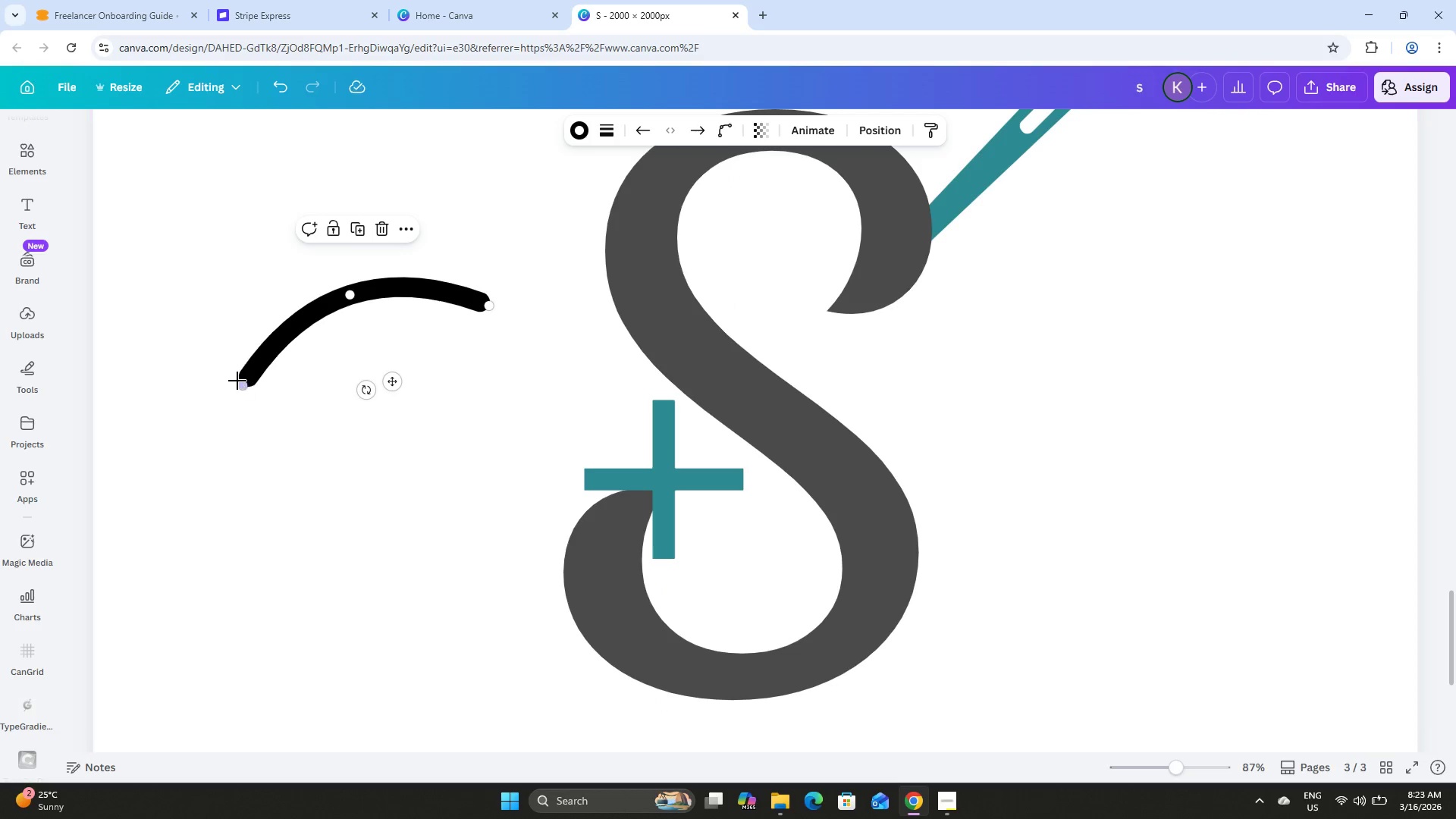 
left_click_drag(start_coordinate=[243, 382], to_coordinate=[275, 329])
 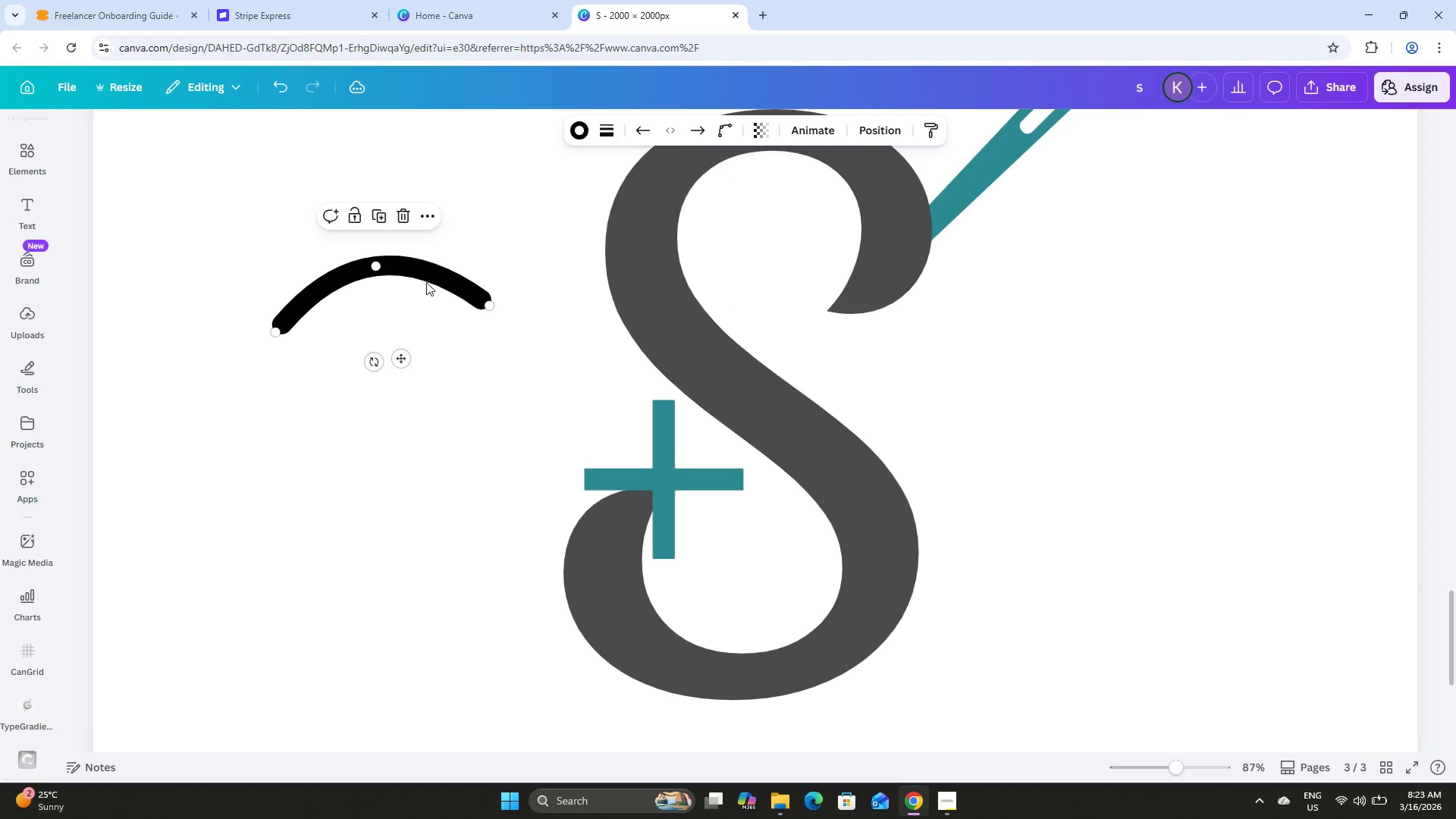 
left_click_drag(start_coordinate=[432, 277], to_coordinate=[730, 318])
 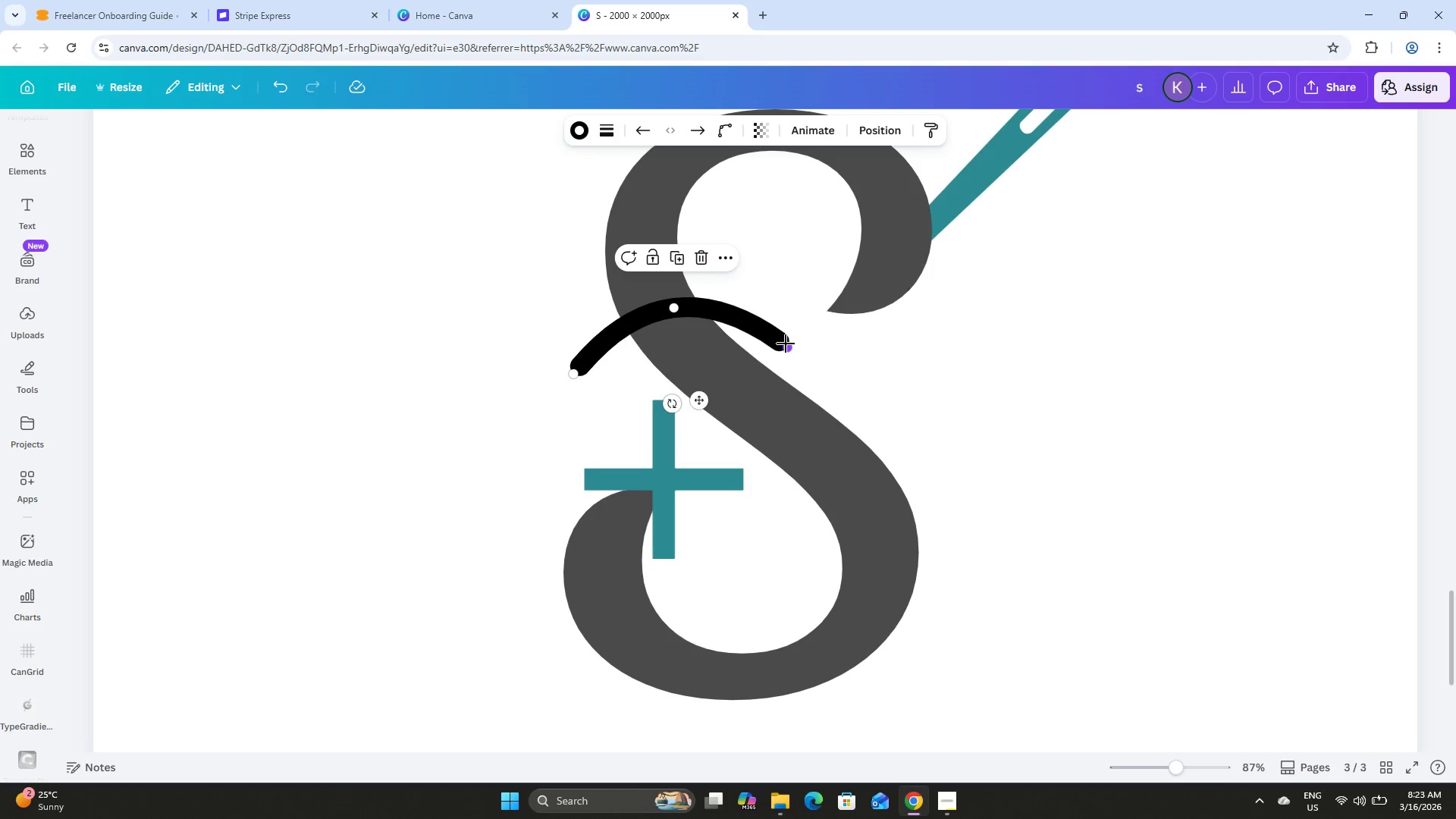 
left_click_drag(start_coordinate=[786, 344], to_coordinate=[724, 308])
 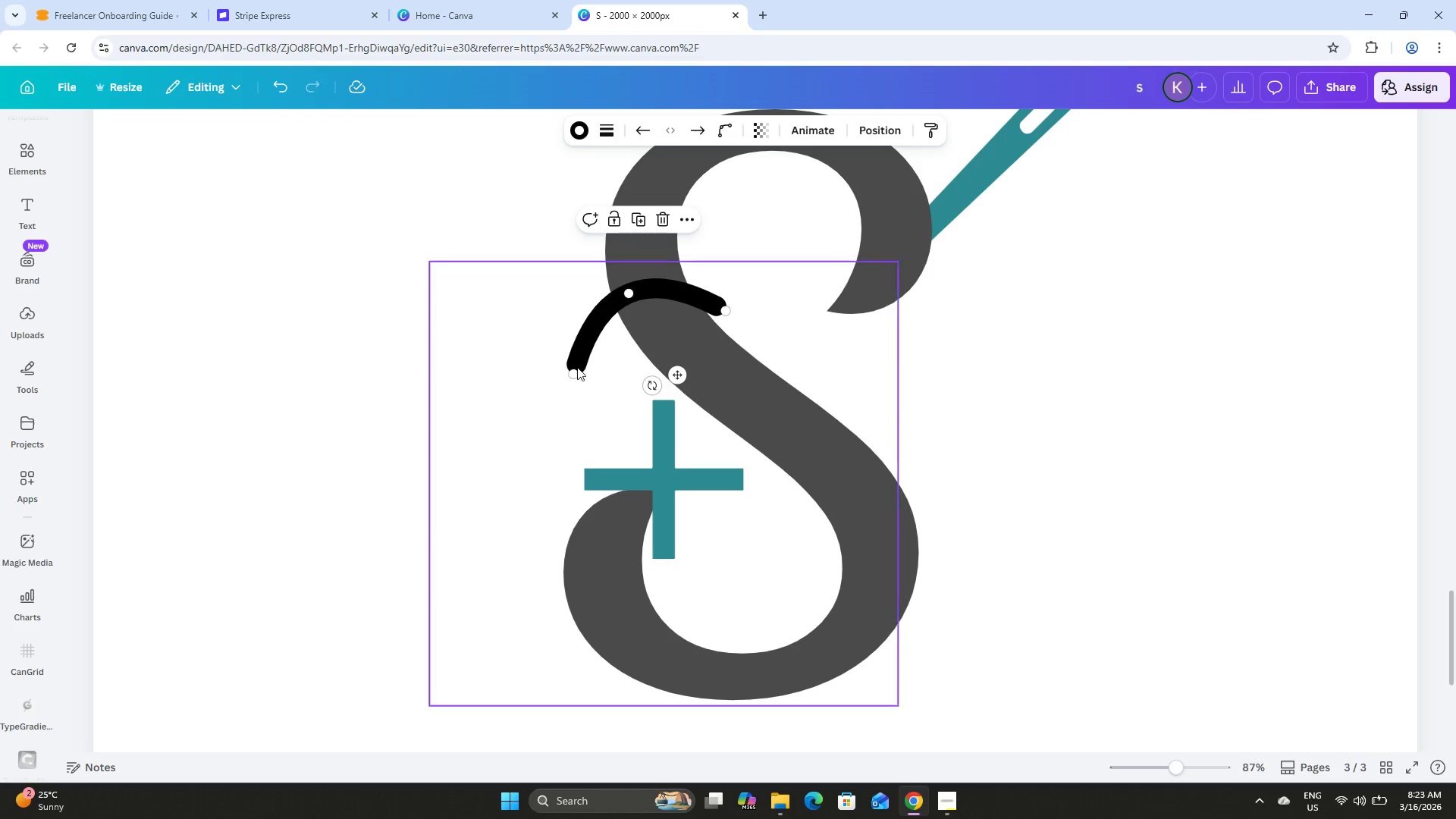 
left_click_drag(start_coordinate=[573, 369], to_coordinate=[588, 325])
 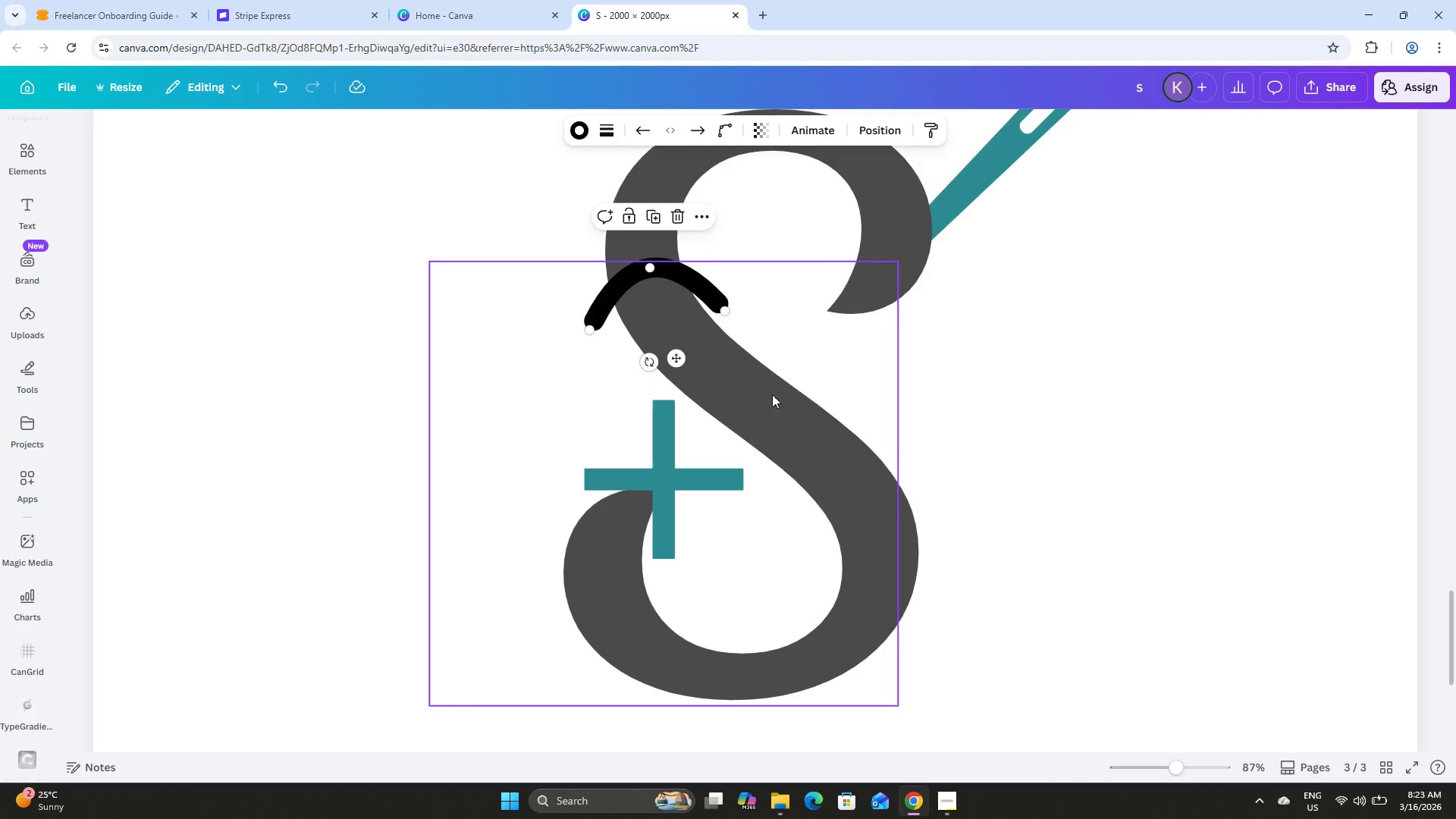 
scroll: coordinate [772, 394], scroll_direction: up, amount: 2.0
 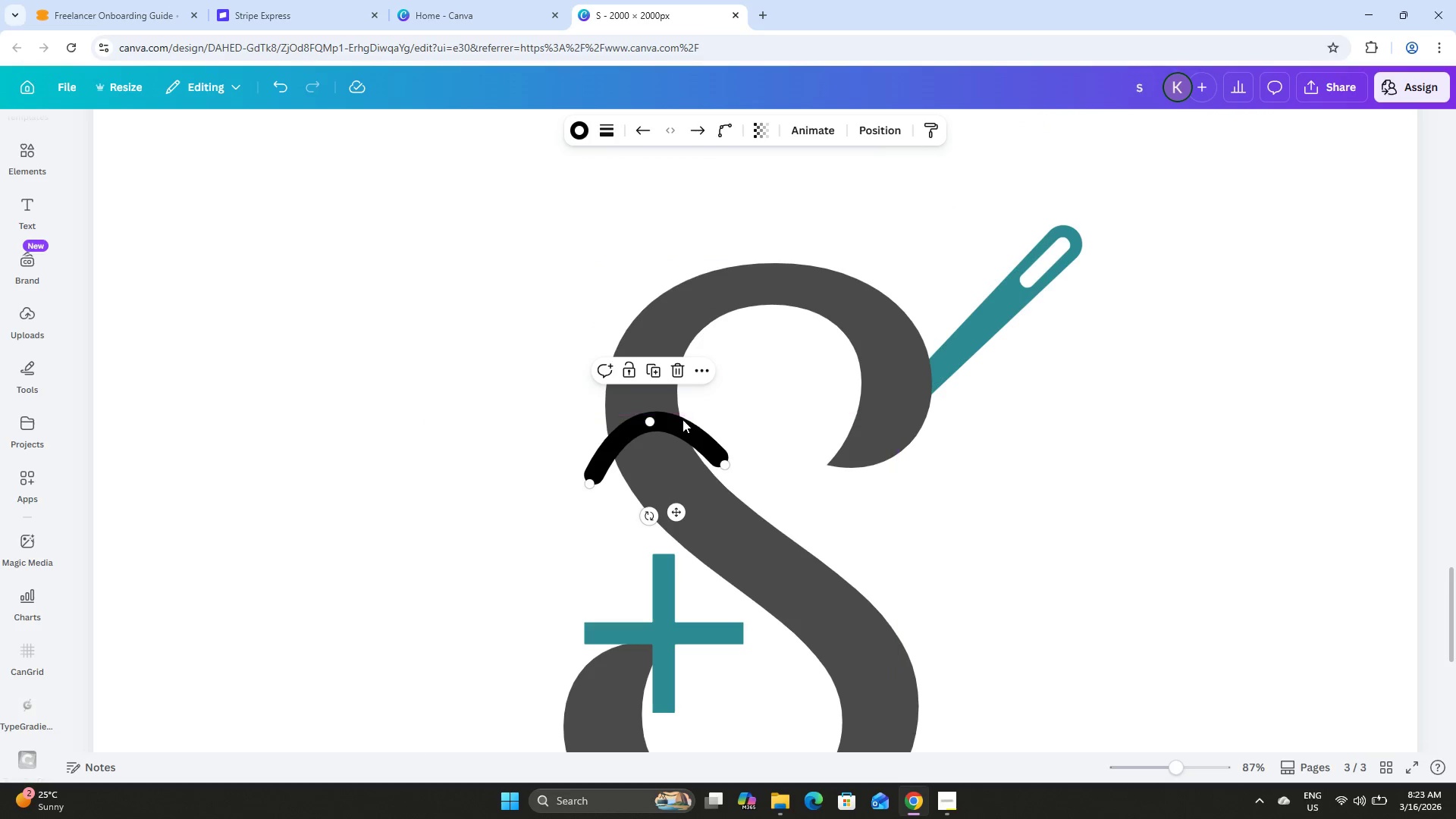 
left_click_drag(start_coordinate=[682, 422], to_coordinate=[670, 379])
 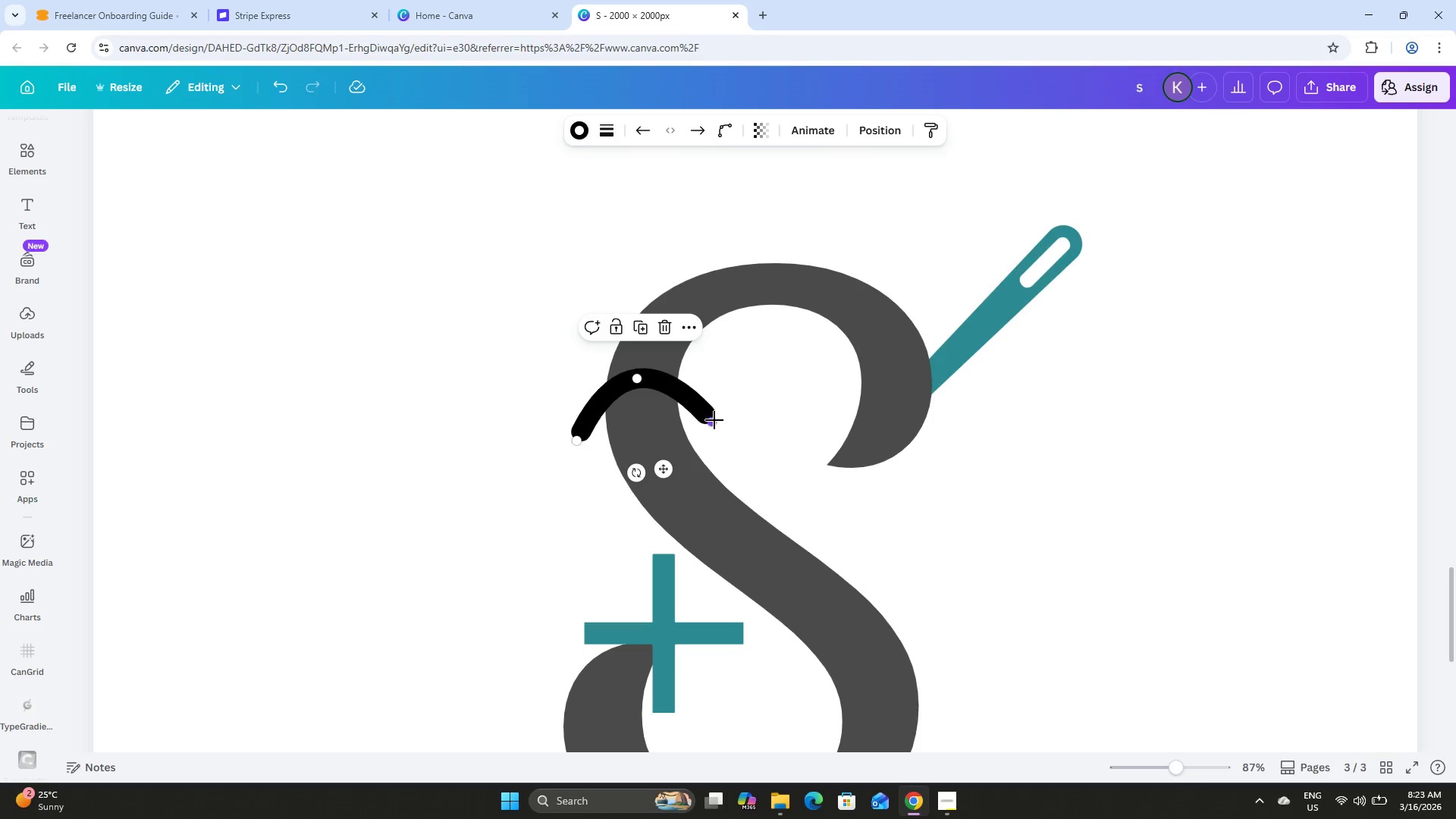 
left_click_drag(start_coordinate=[714, 420], to_coordinate=[703, 410])
 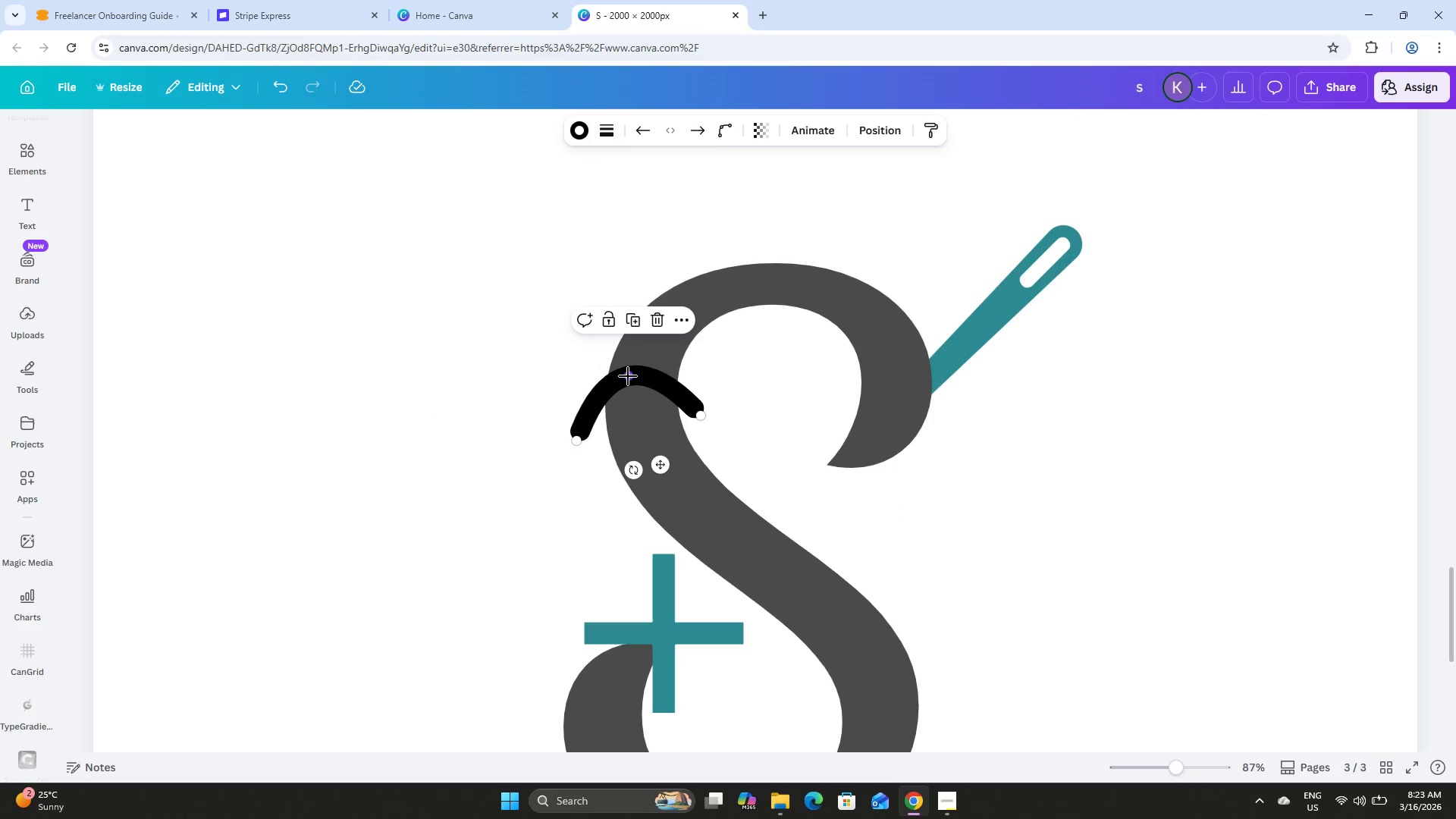 
left_click_drag(start_coordinate=[629, 376], to_coordinate=[629, 397])
 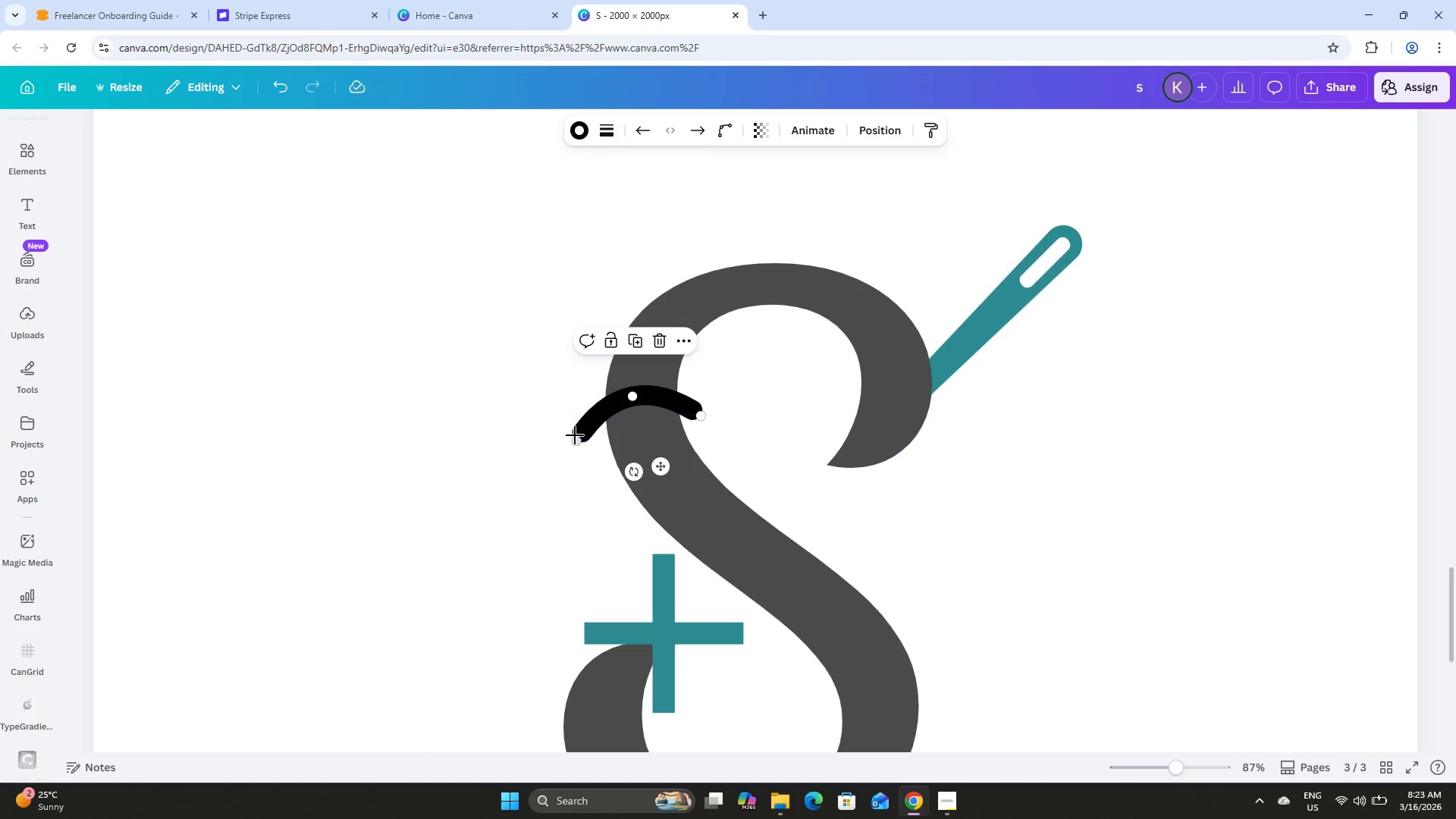 
left_click_drag(start_coordinate=[575, 438], to_coordinate=[589, 434])
 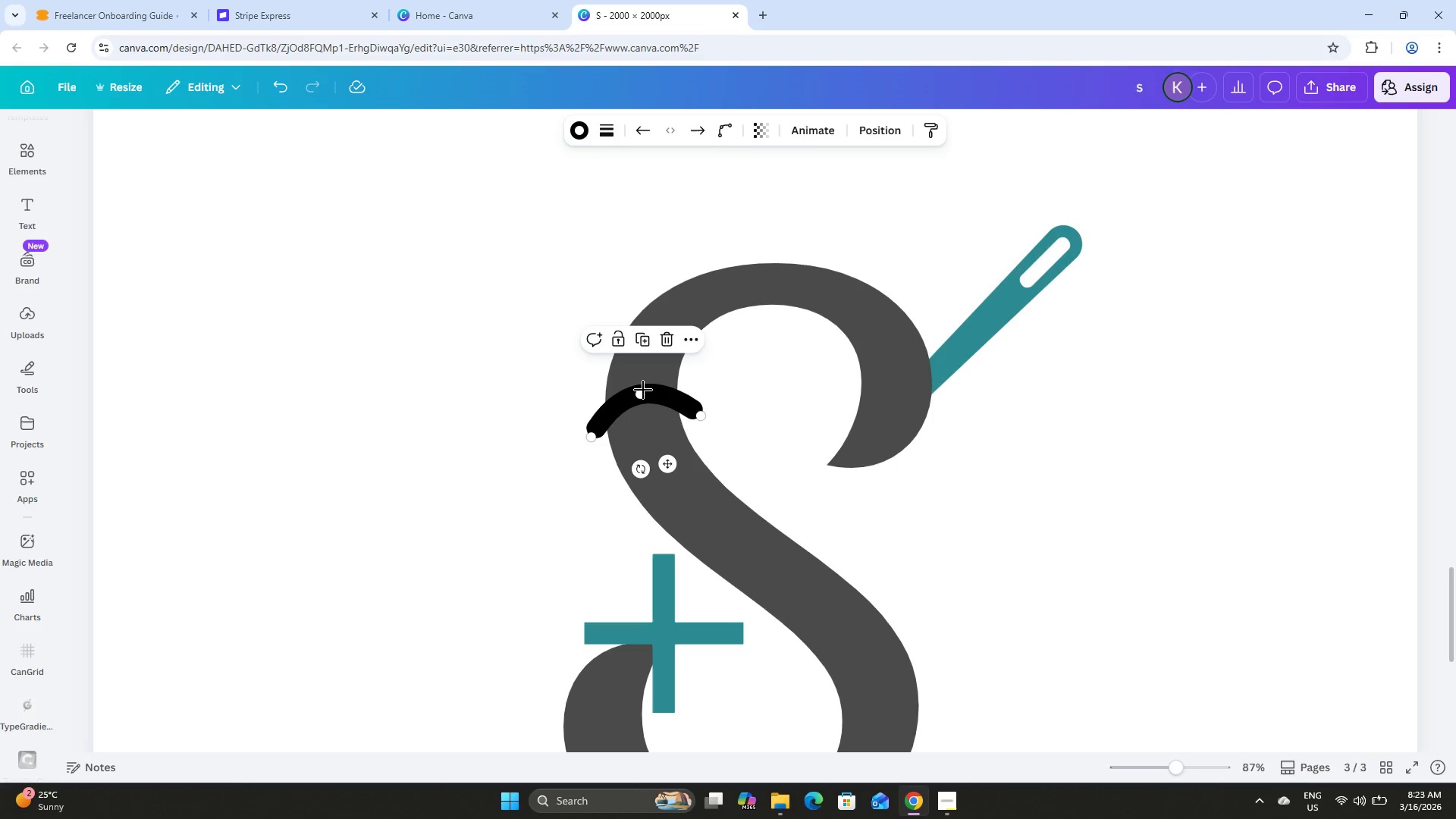 
left_click_drag(start_coordinate=[641, 391], to_coordinate=[636, 398])
 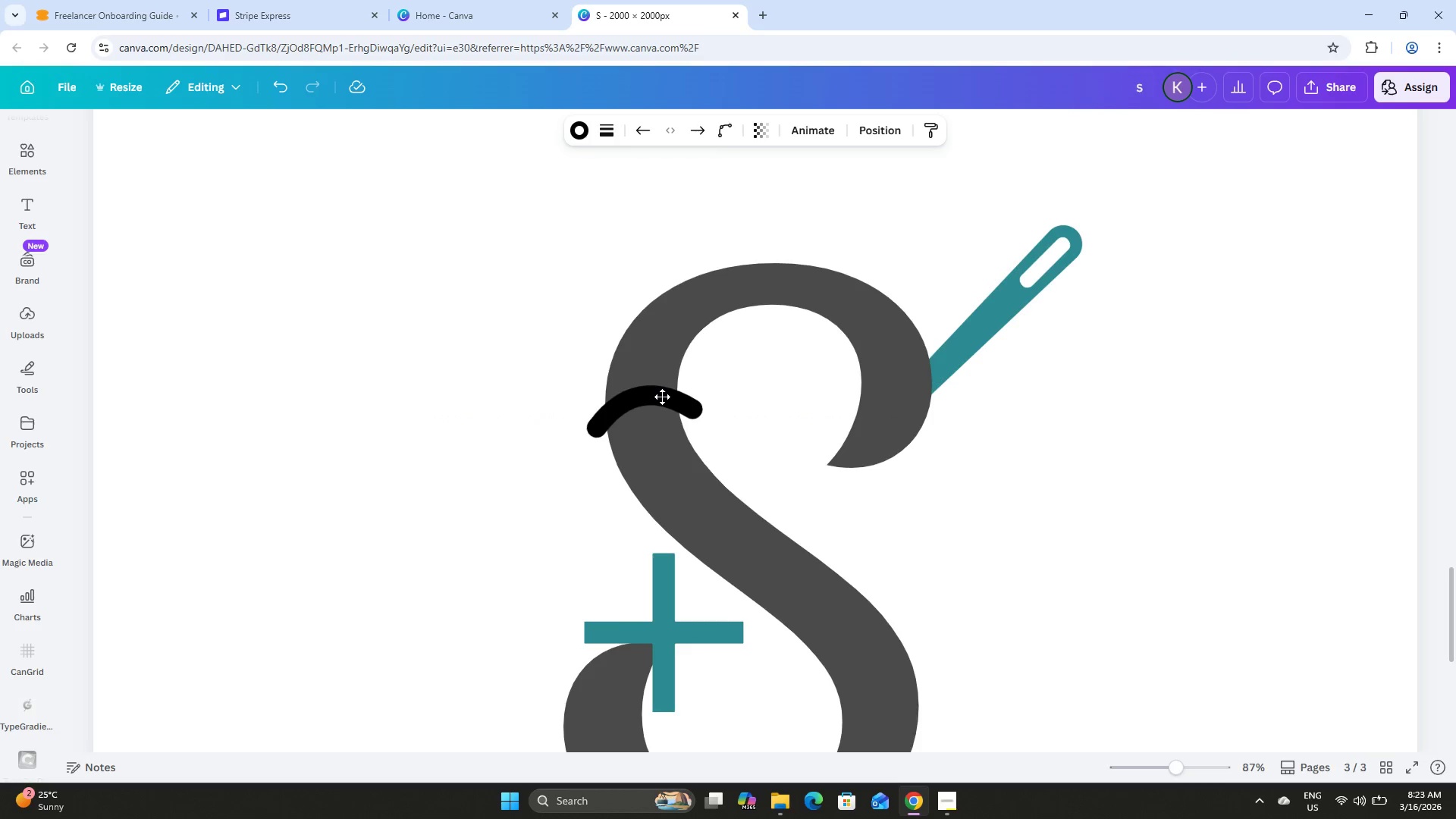 
wait(5.09)
 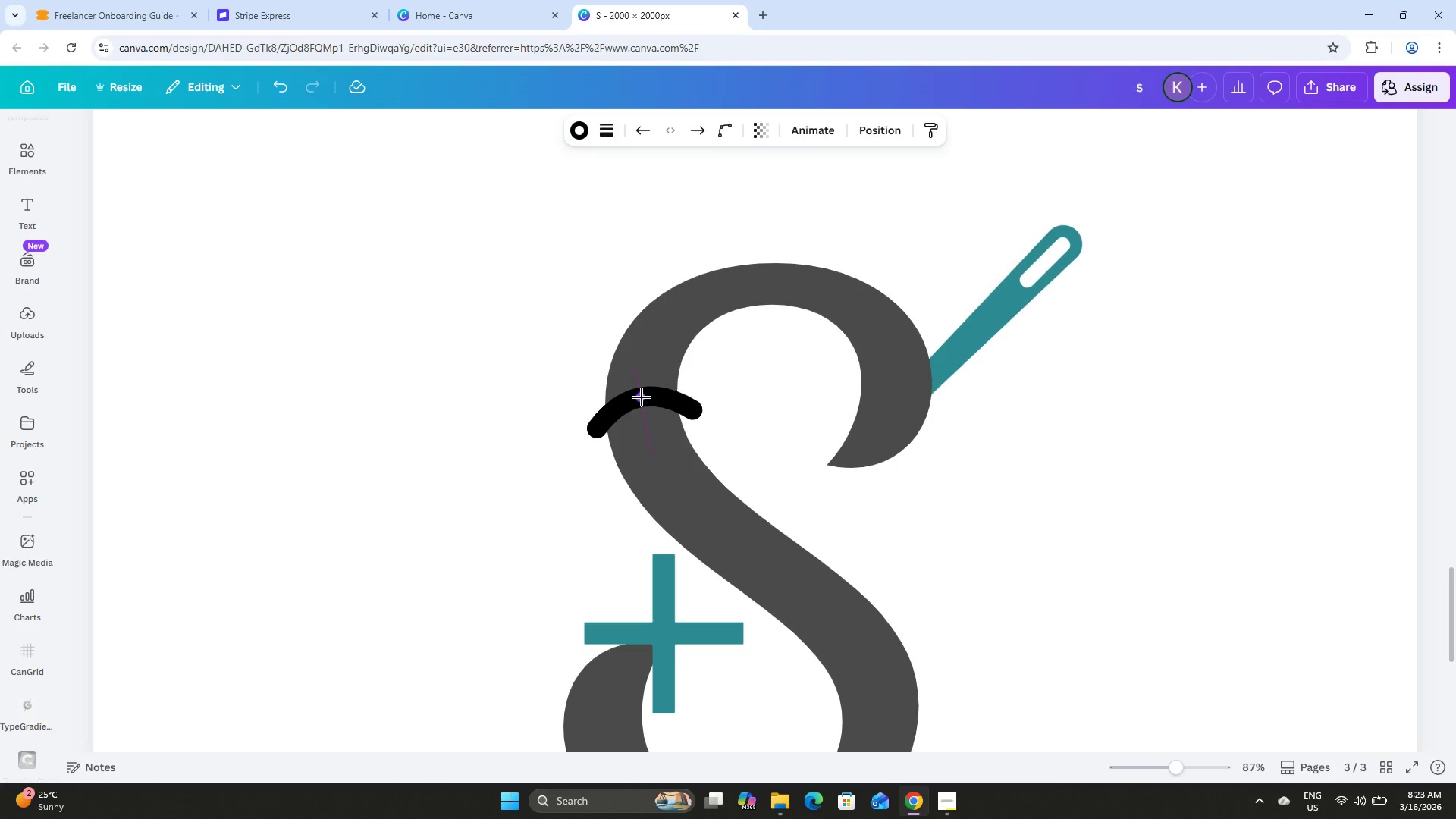 
left_click([285, 90])
 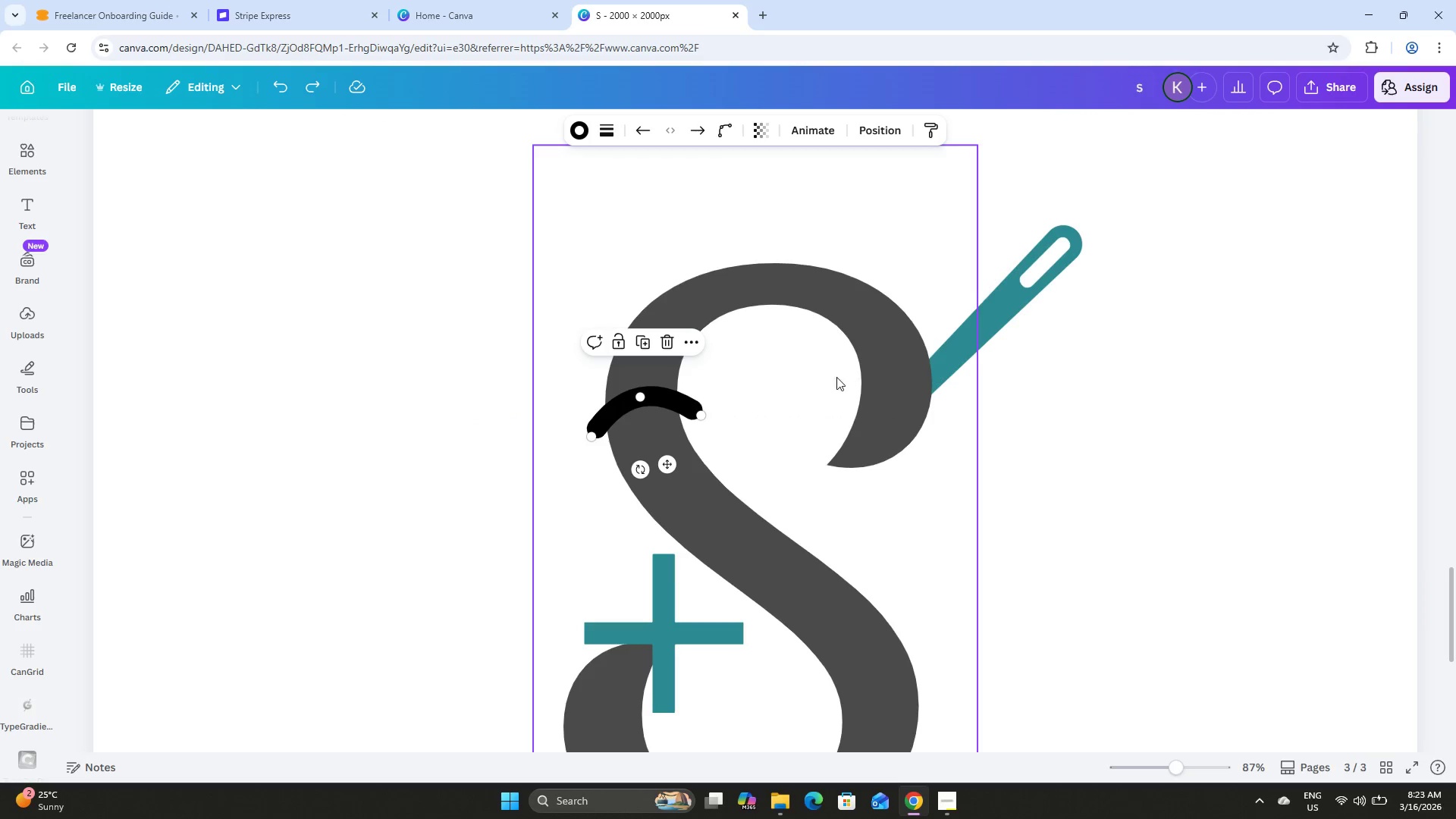 
left_click([758, 372])
 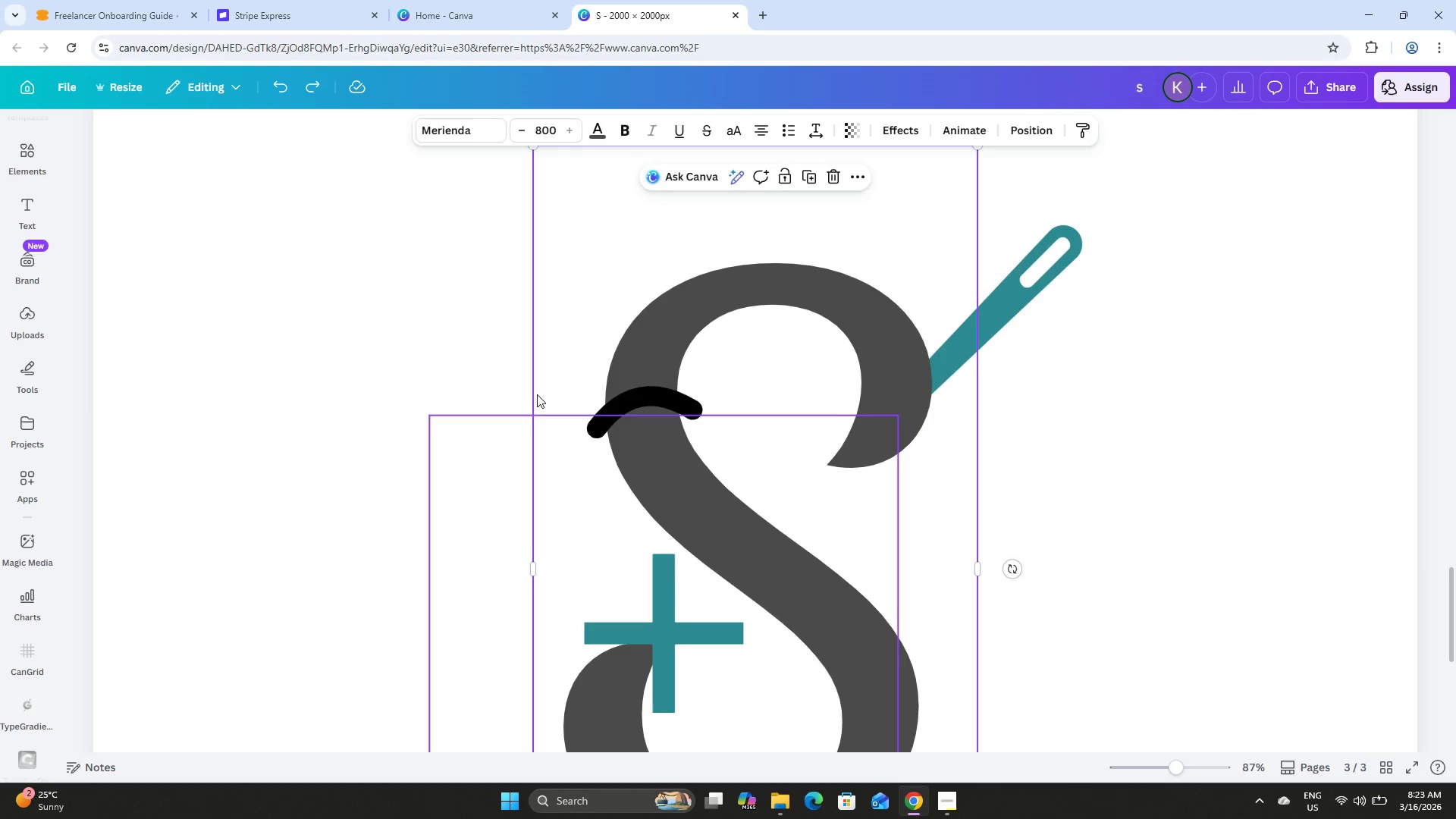 
left_click([518, 392])
 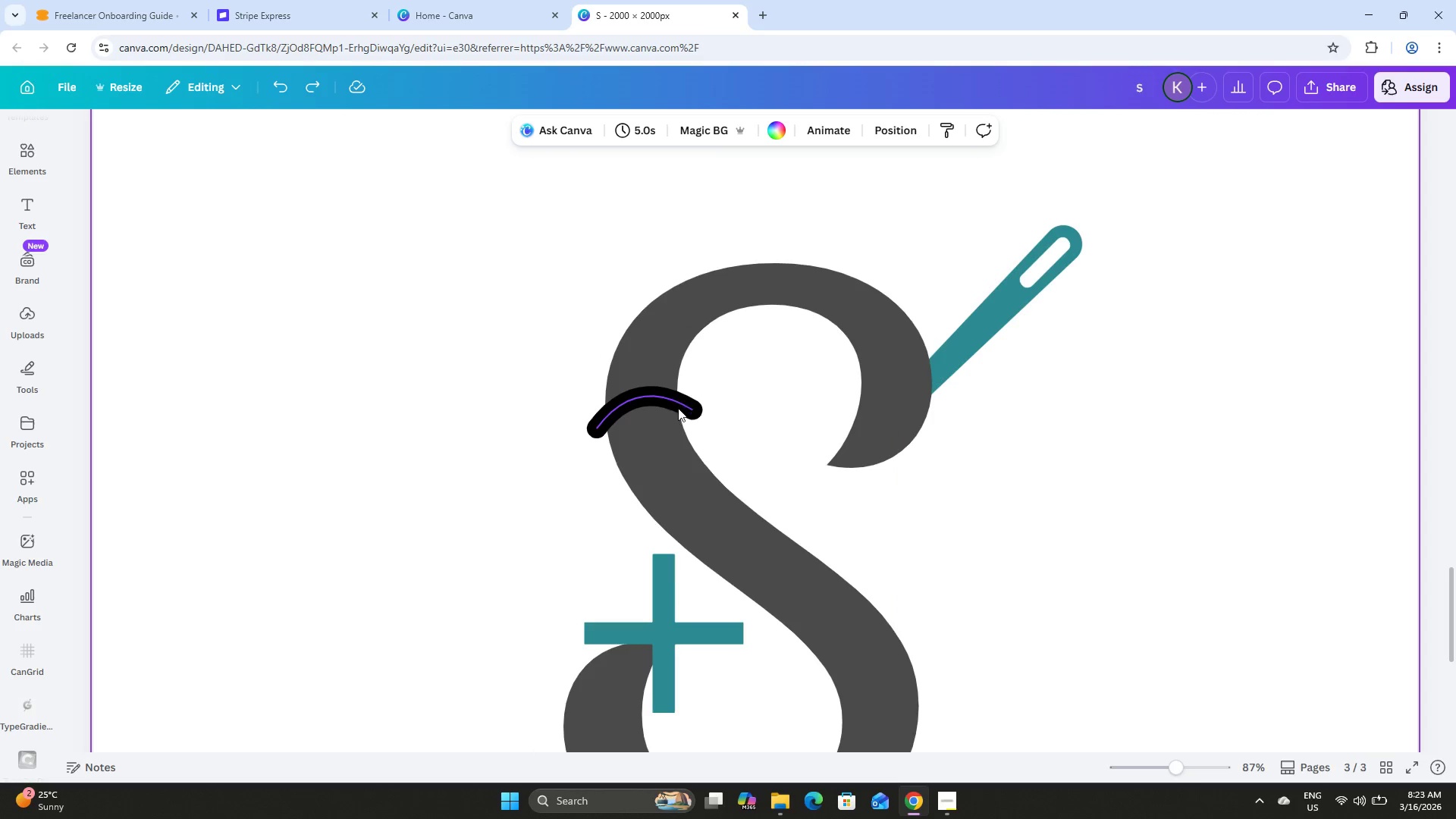 
left_click([672, 389])
 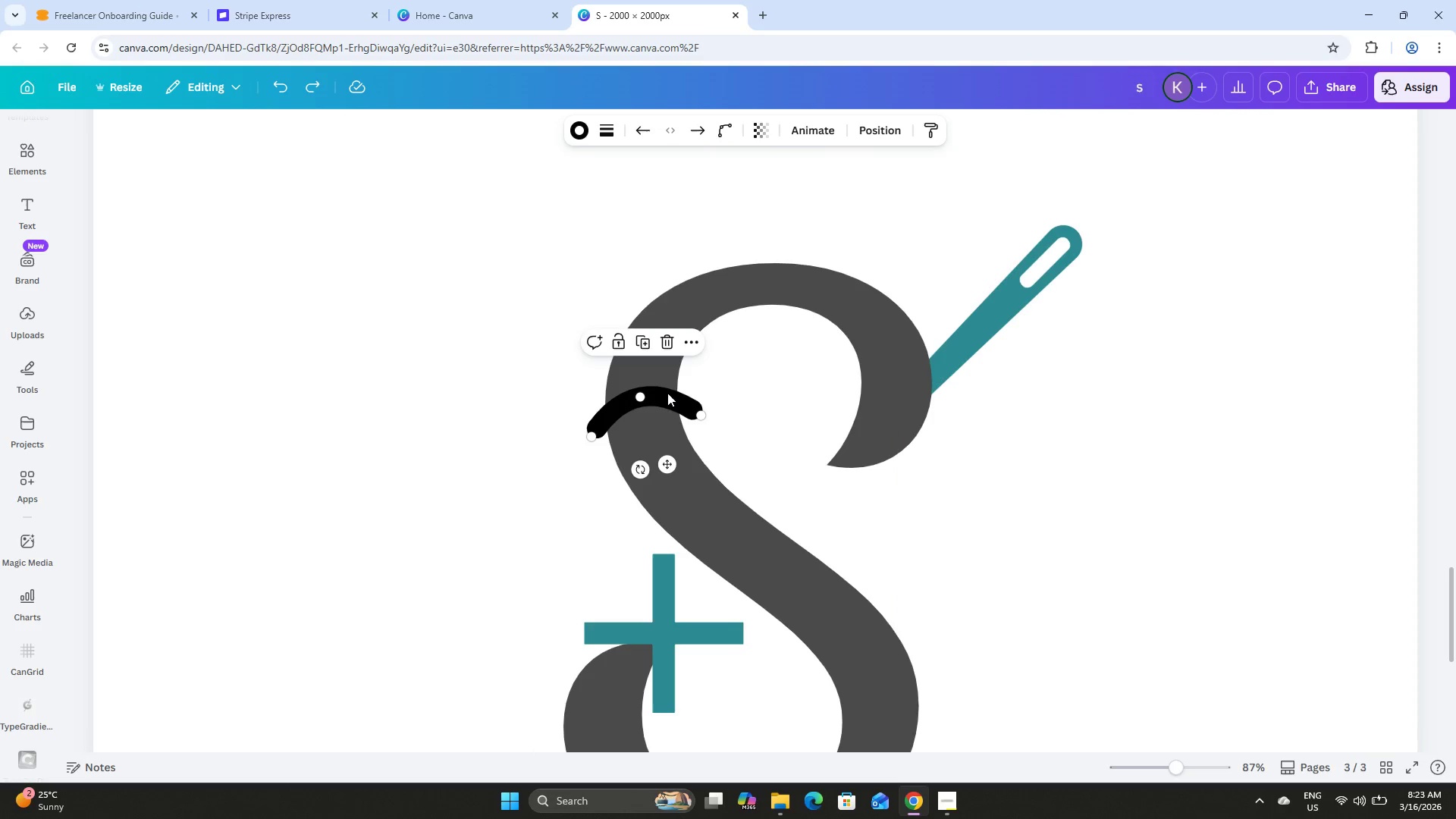 
left_click_drag(start_coordinate=[667, 393], to_coordinate=[671, 394])
 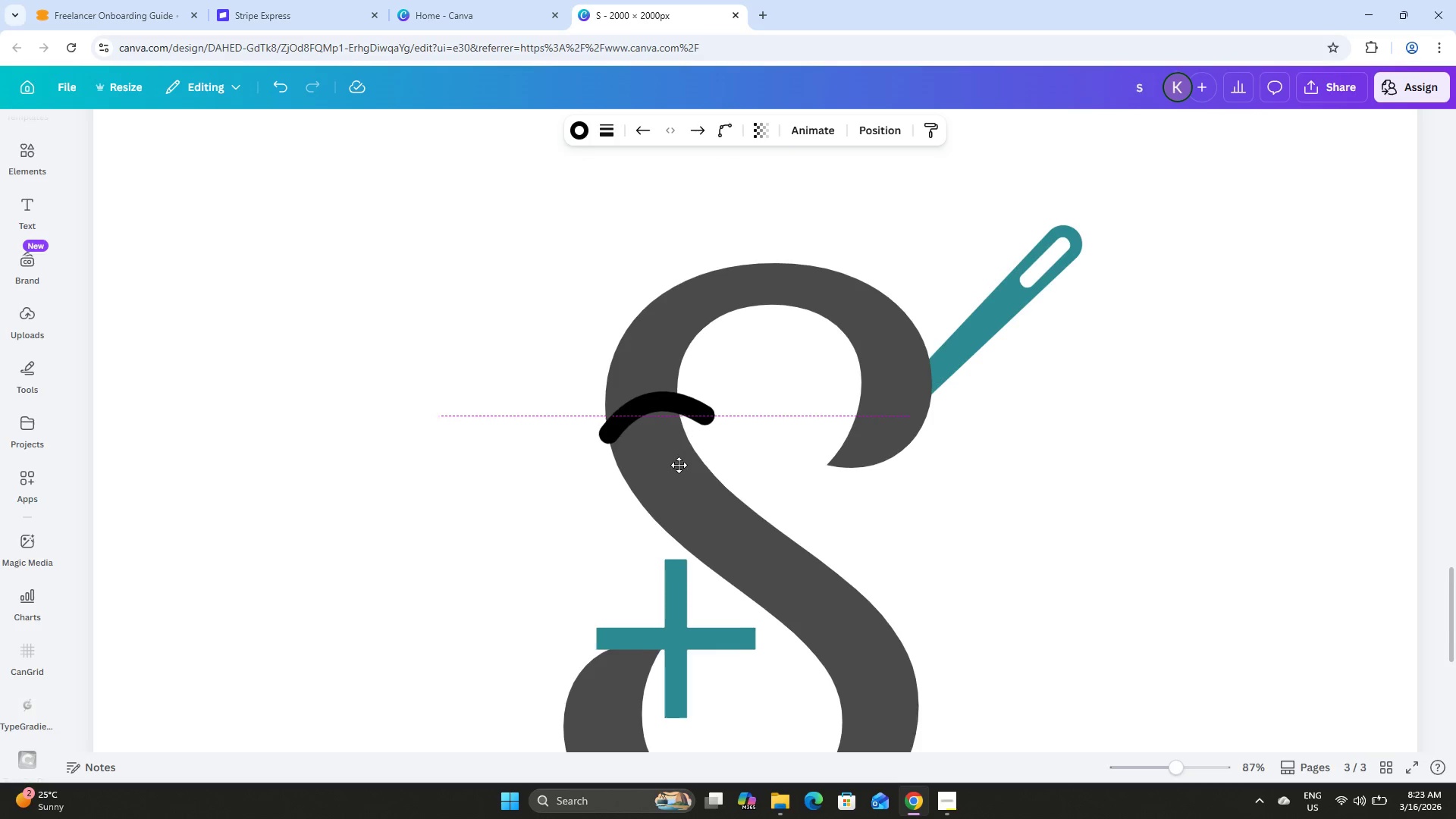 
left_click([282, 89])
 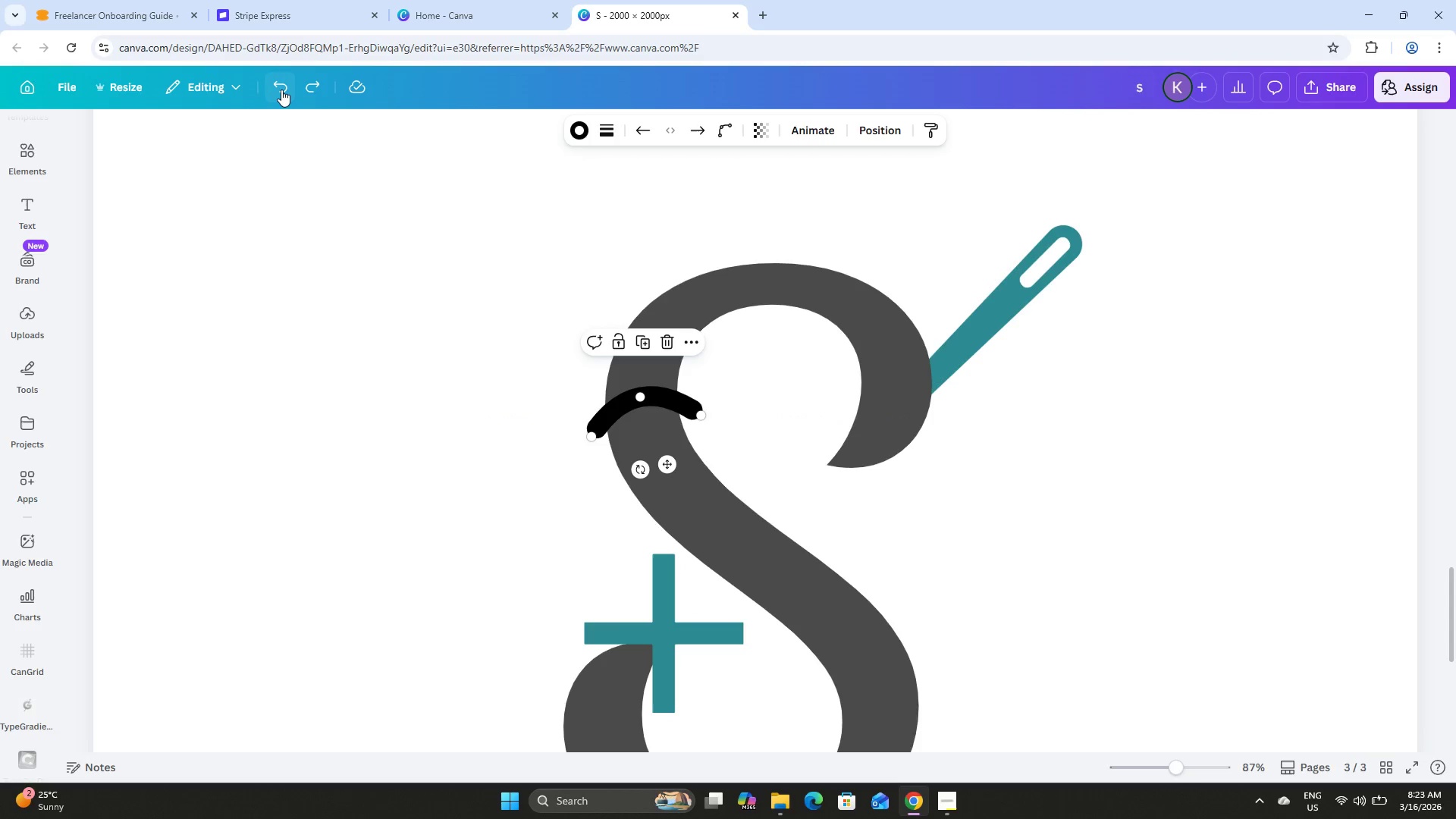 
left_click([281, 89])
 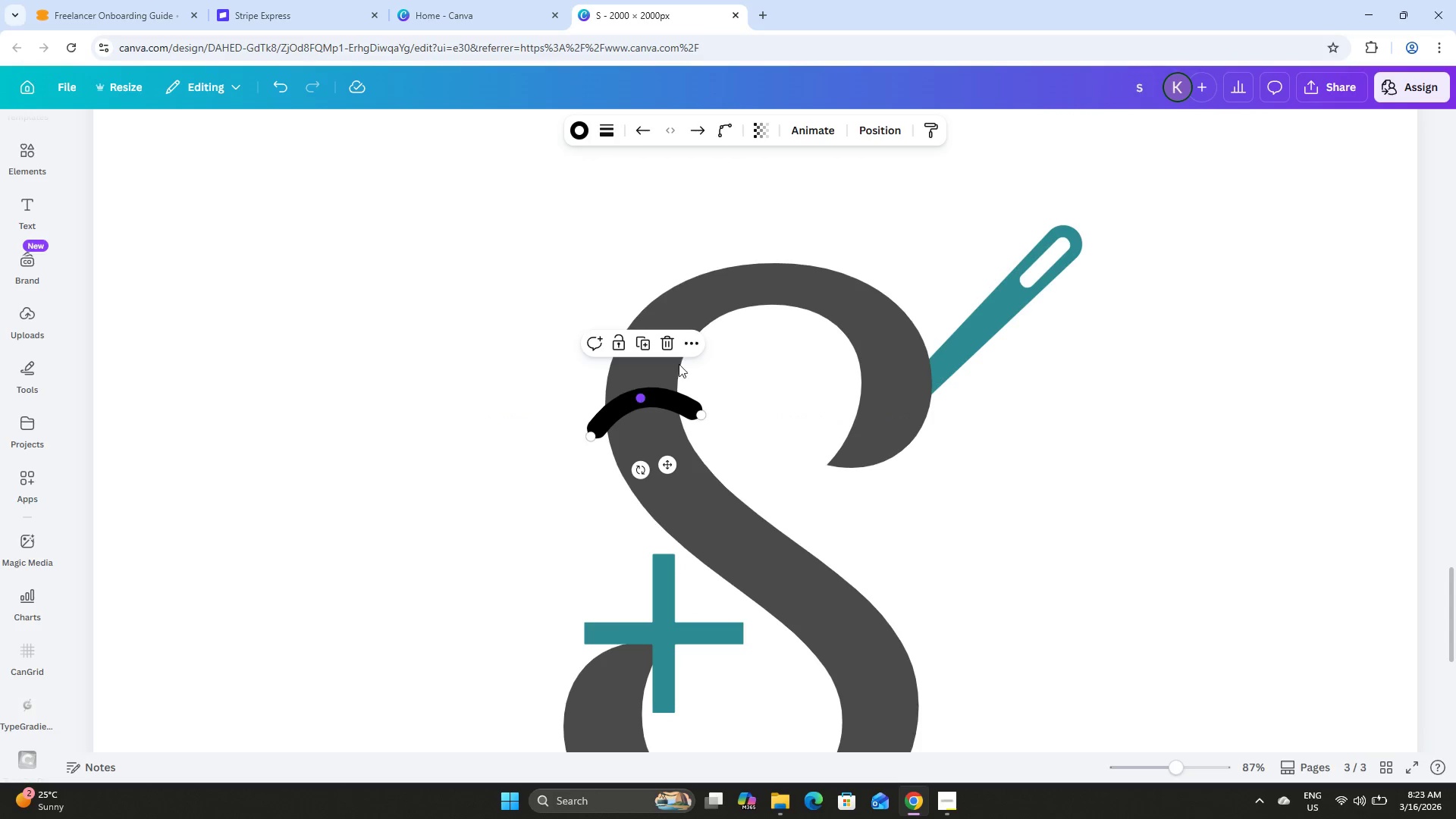 
wait(6.0)
 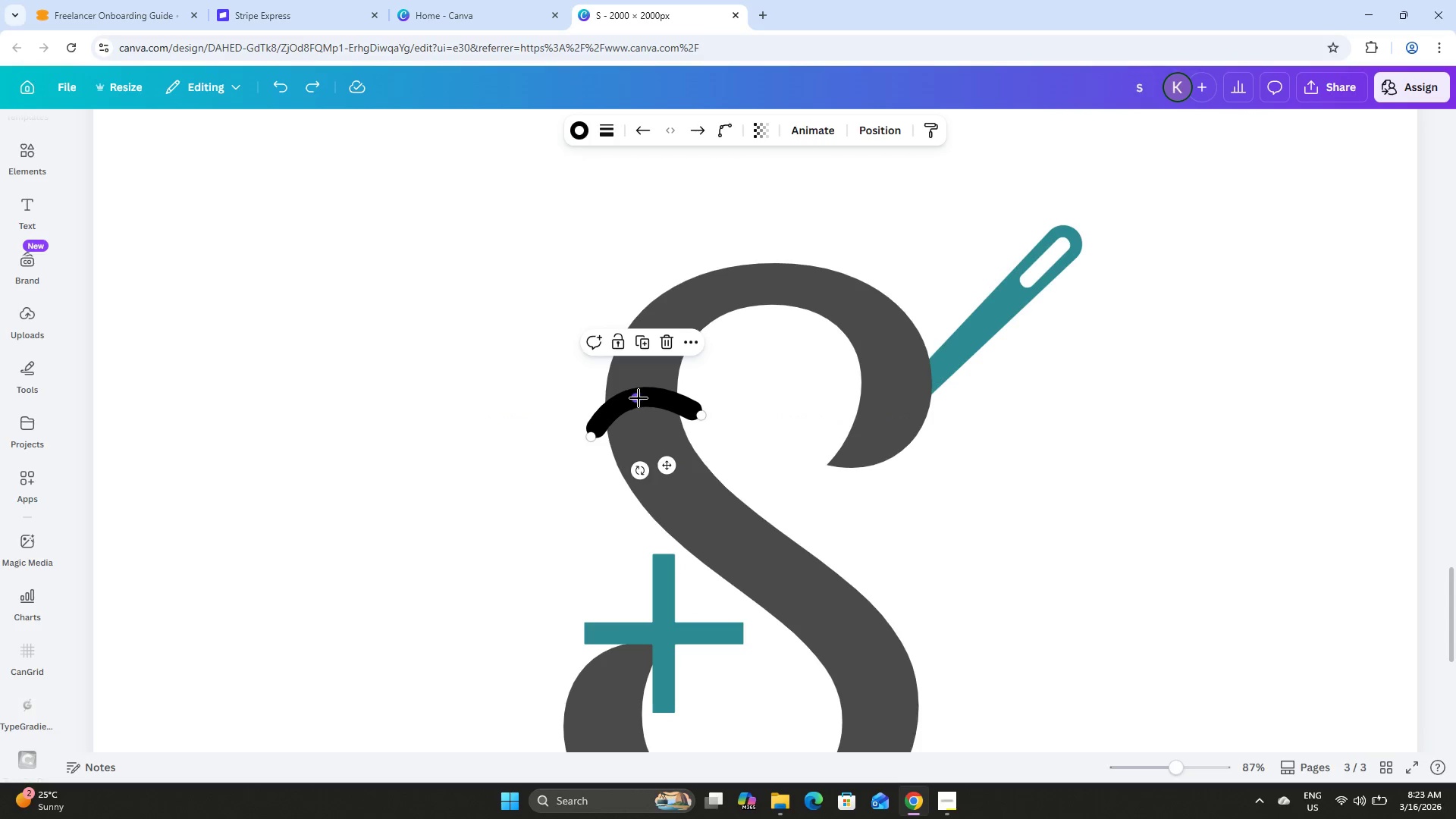 
left_click([240, 218])
 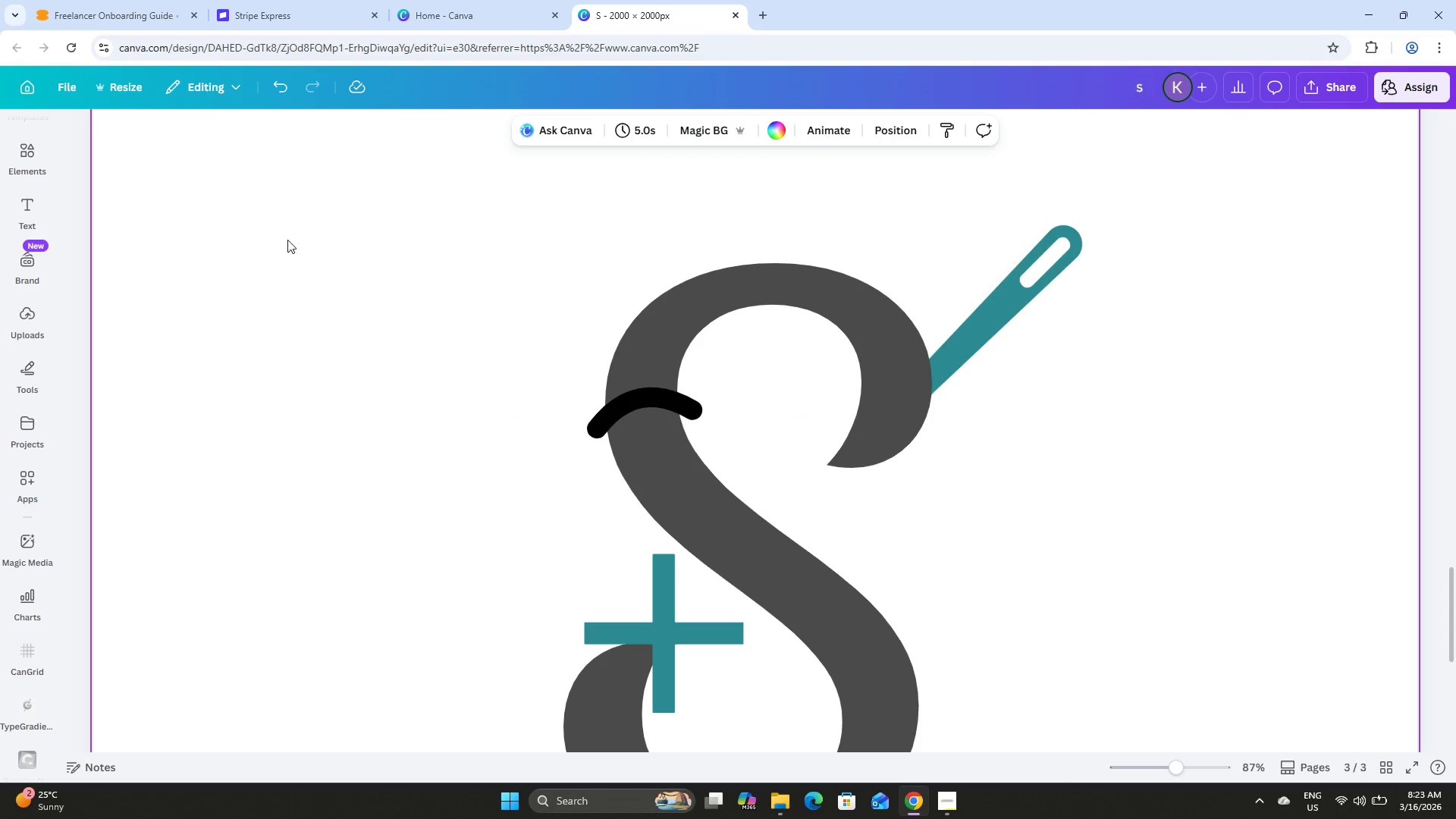 
left_click([324, 254])
 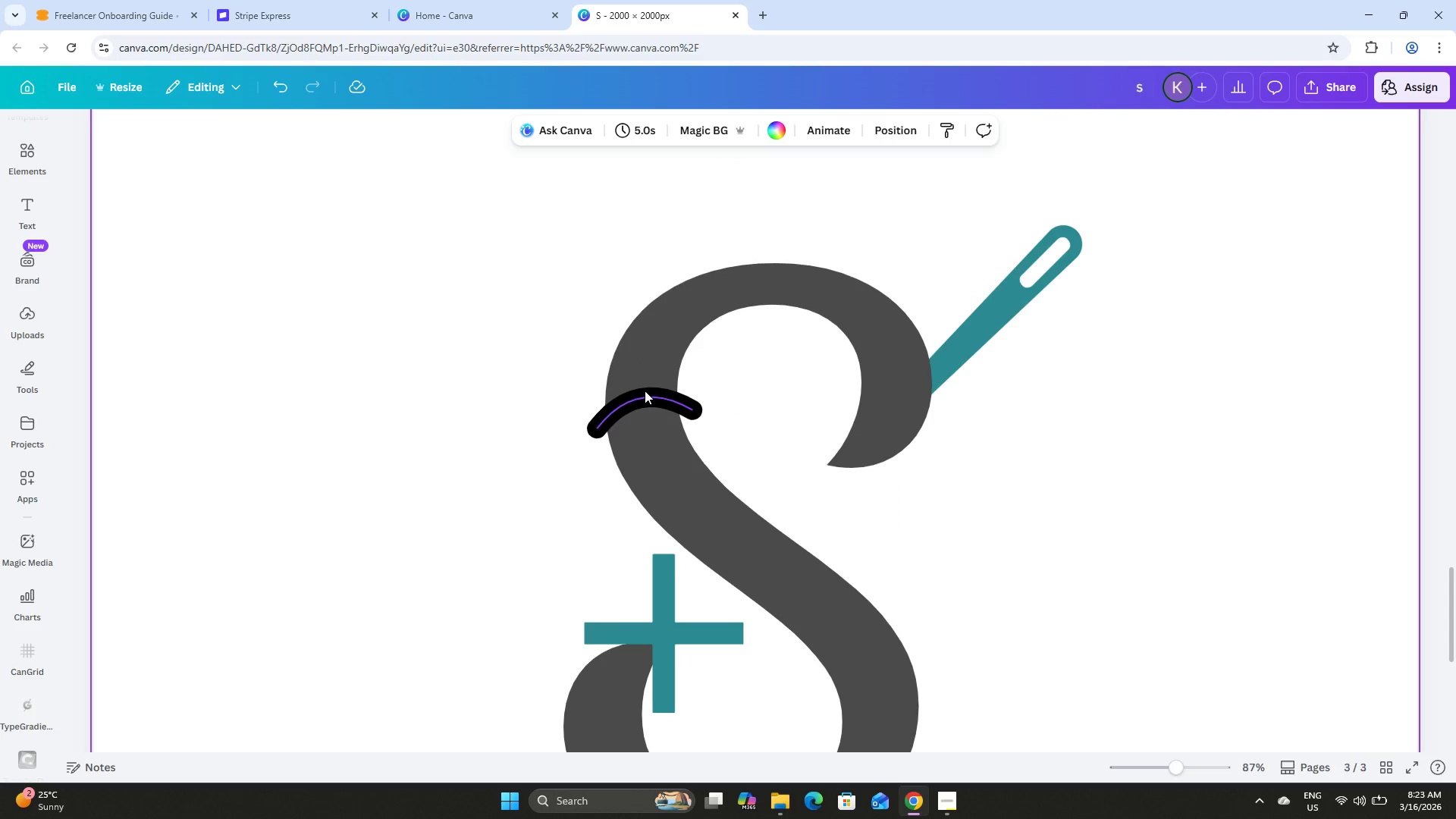 
left_click([645, 391])
 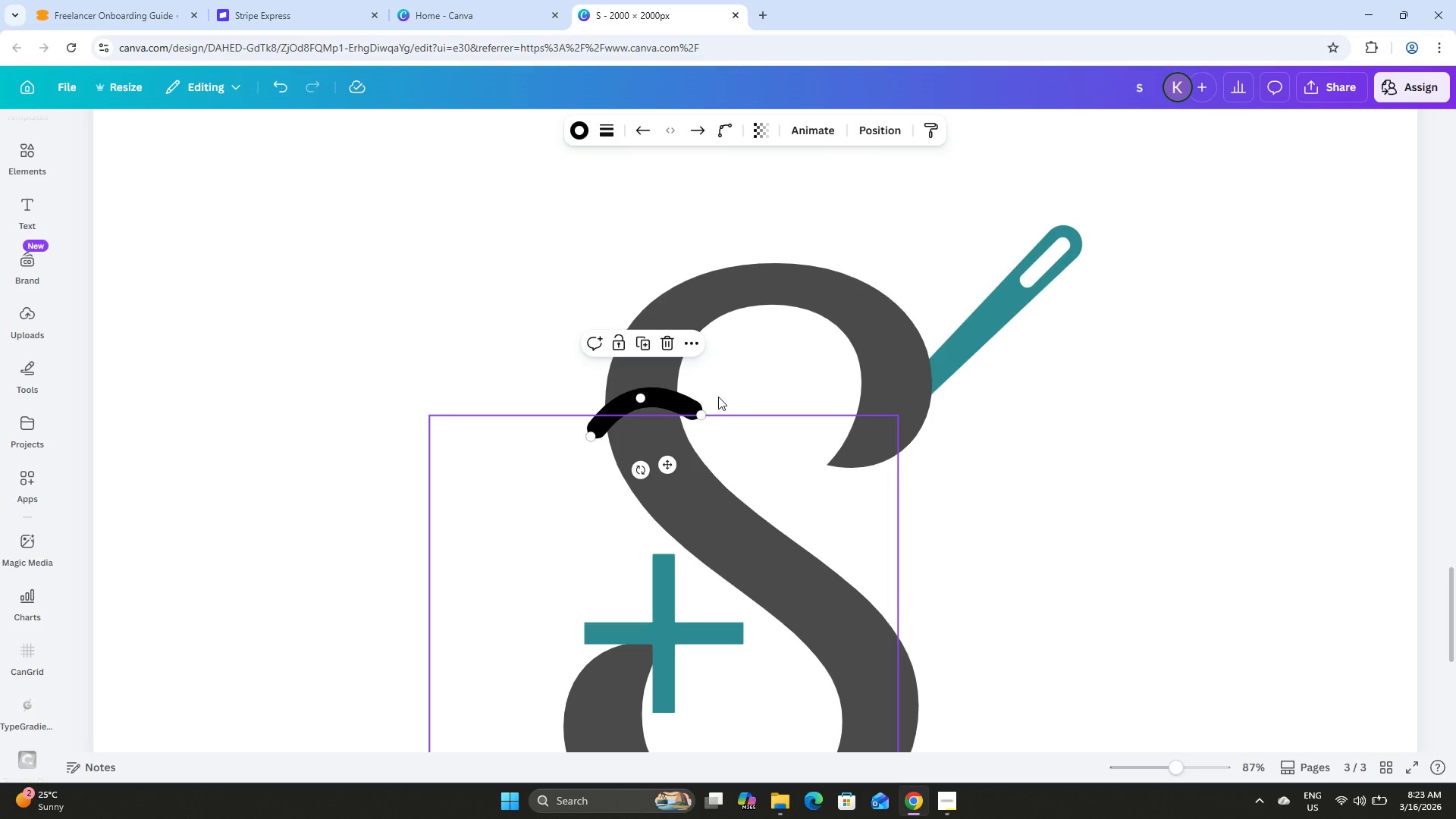 
key(ArrowUp)
 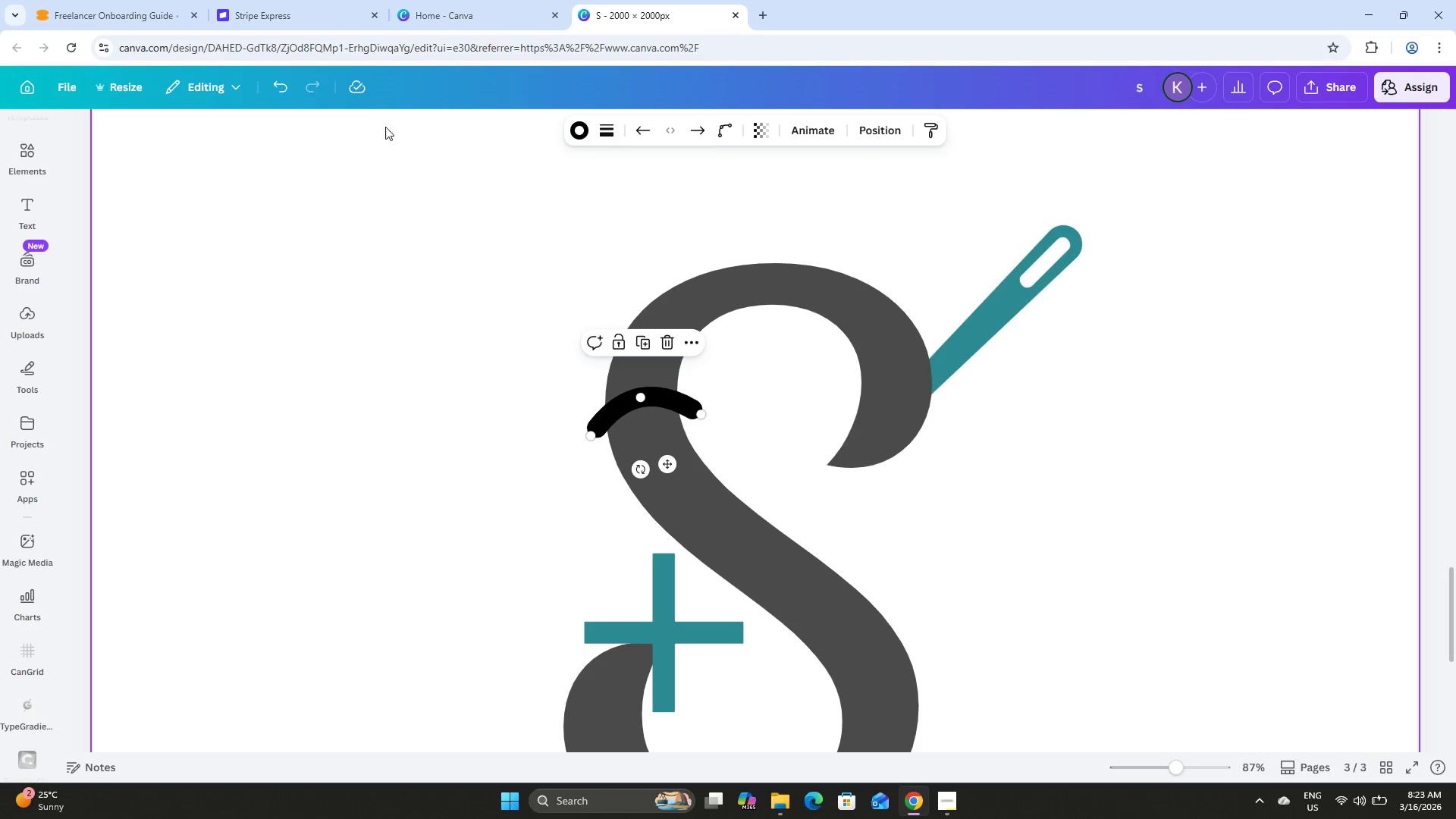 
left_click([280, 81])
 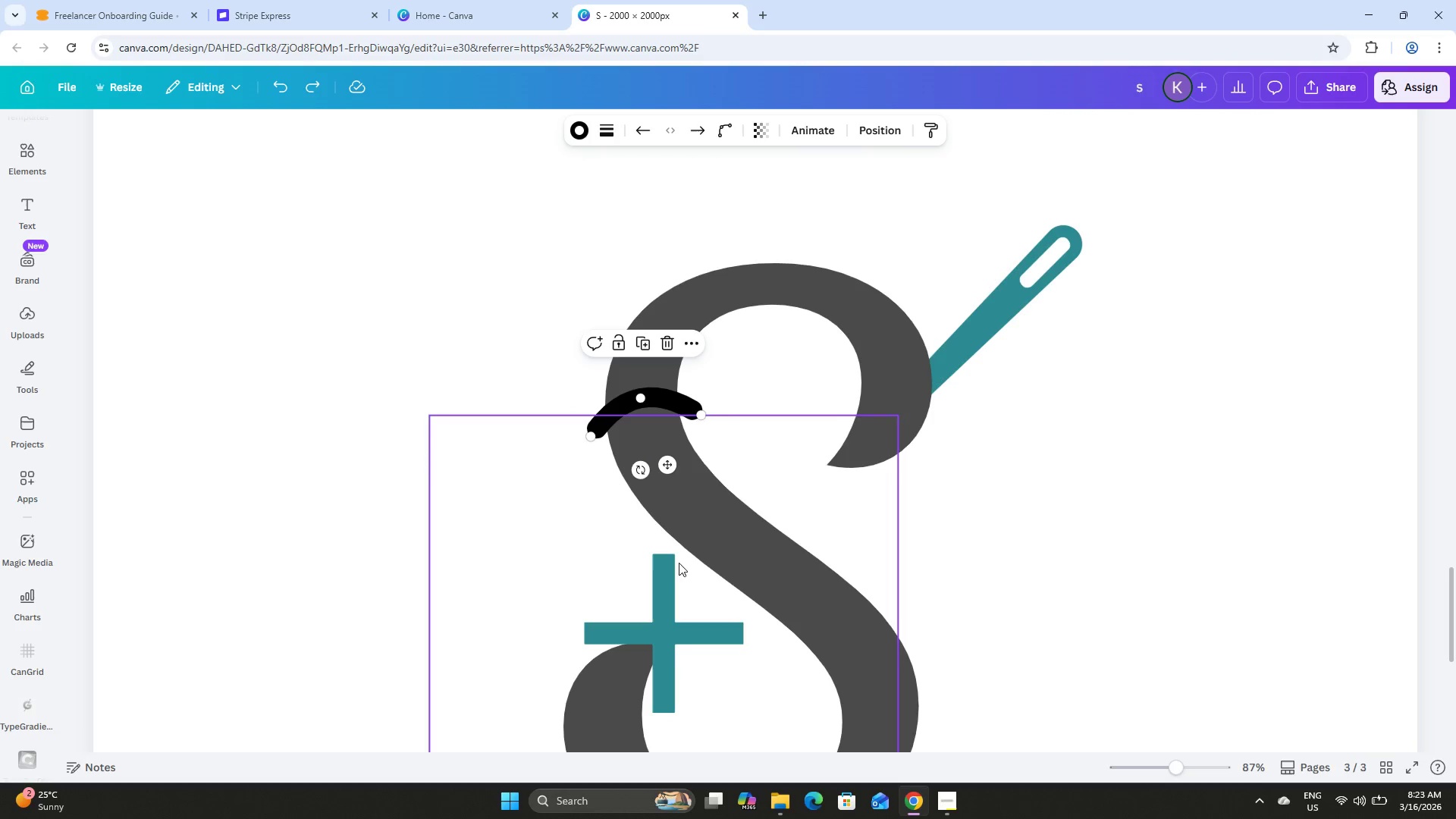 
left_click([277, 437])
 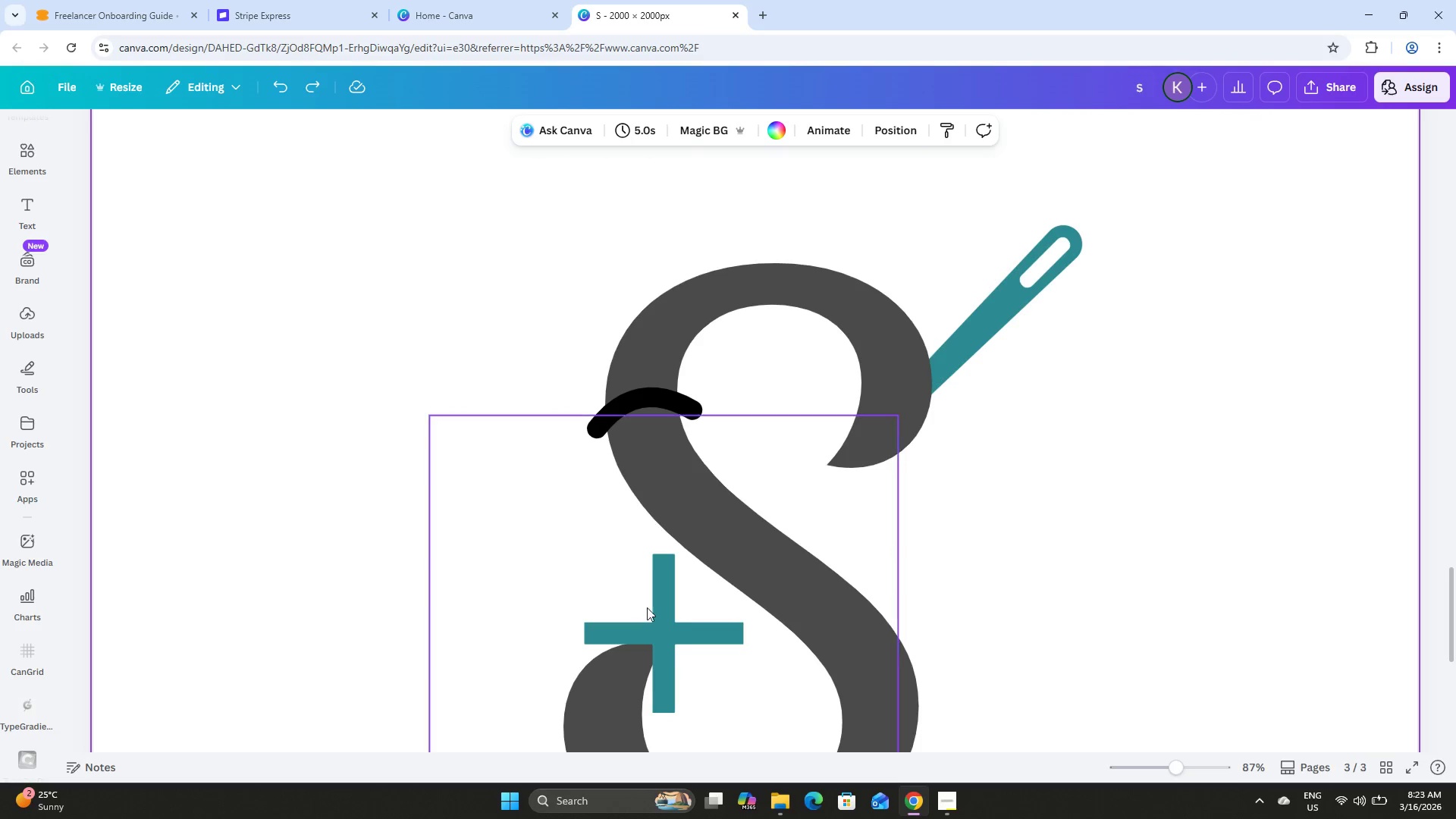 
left_click([673, 613])
 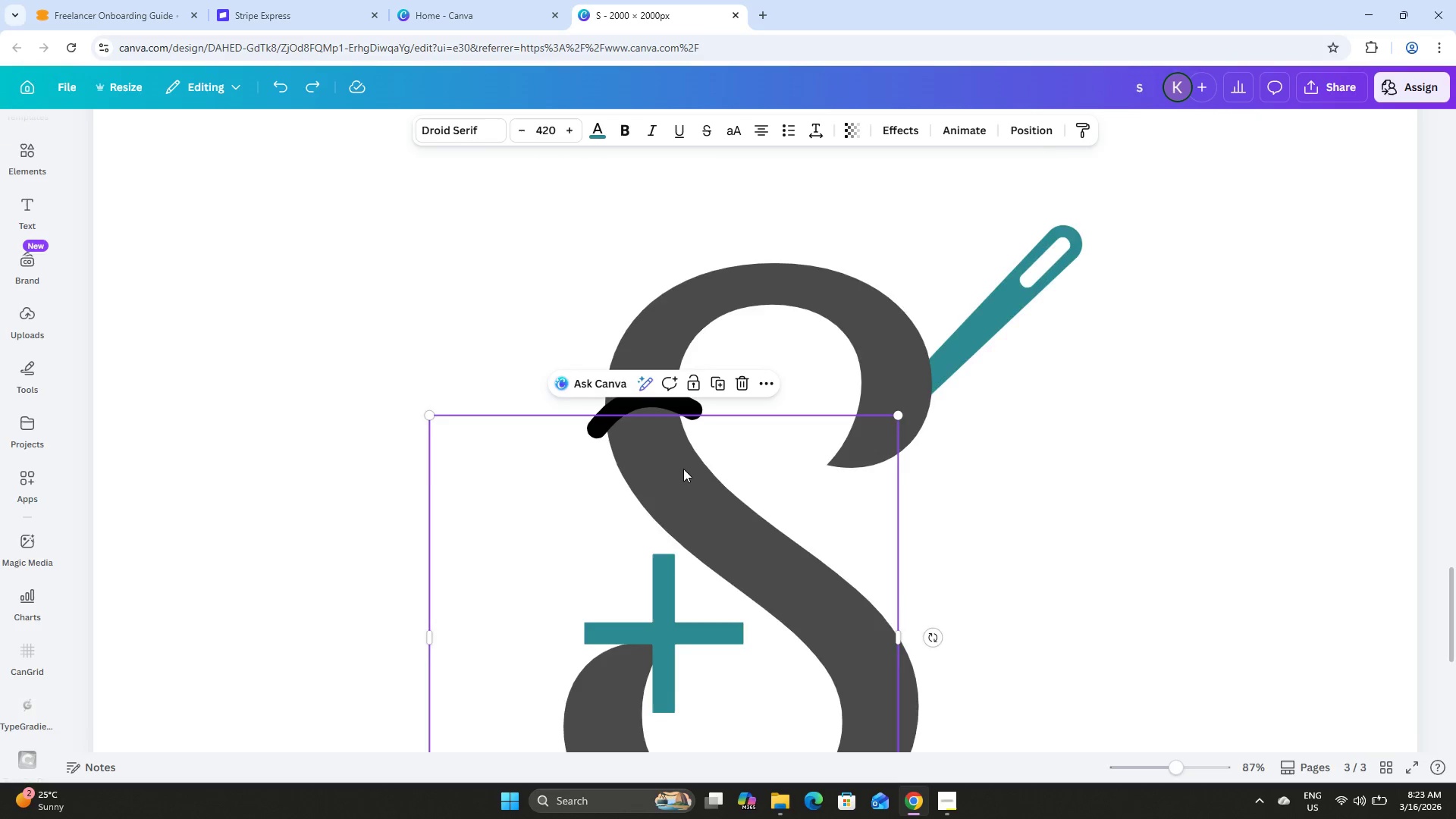 
scroll: coordinate [684, 466], scroll_direction: up, amount: 2.0
 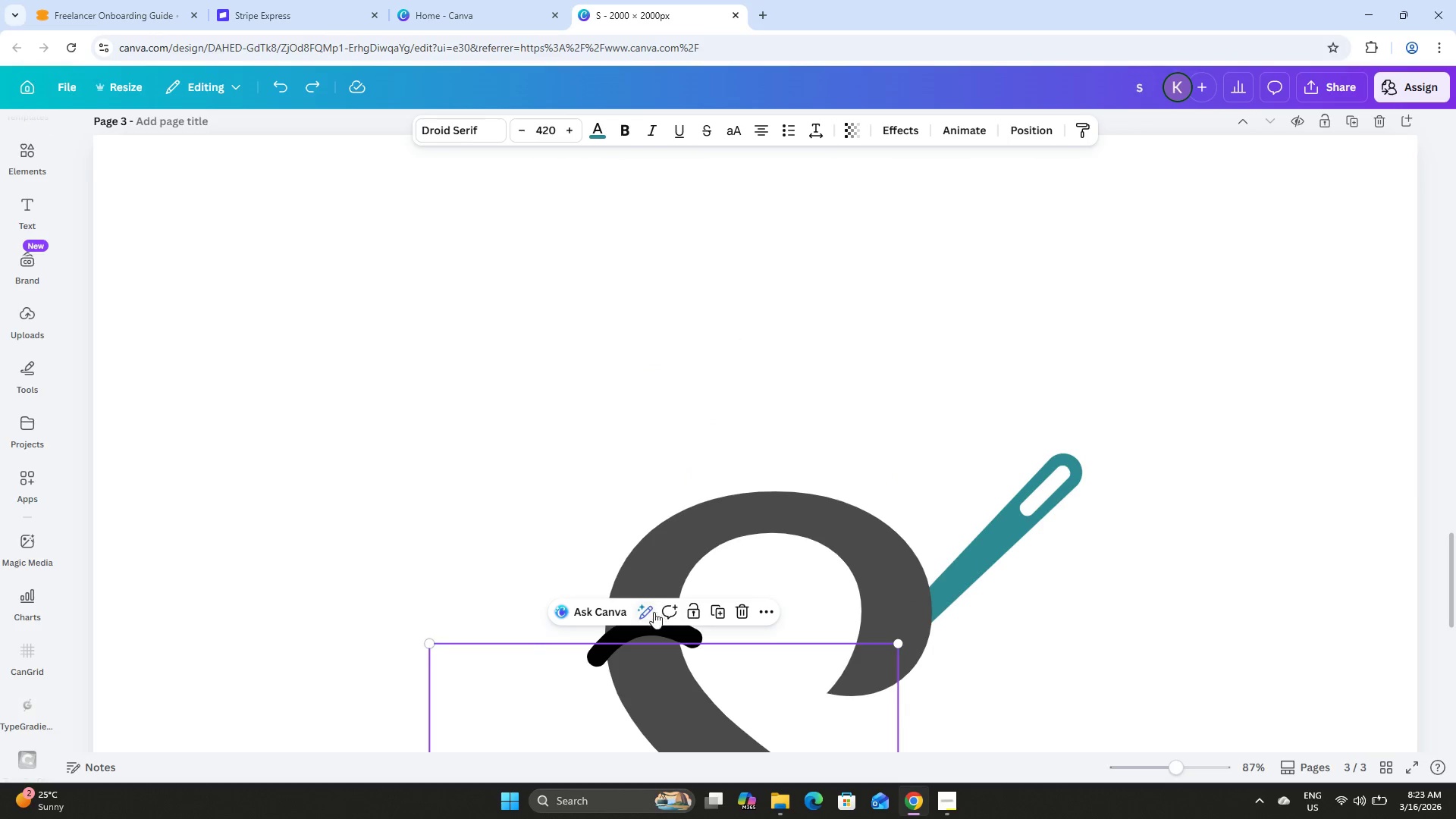 
scroll: coordinate [644, 392], scroll_direction: down, amount: 2.0
 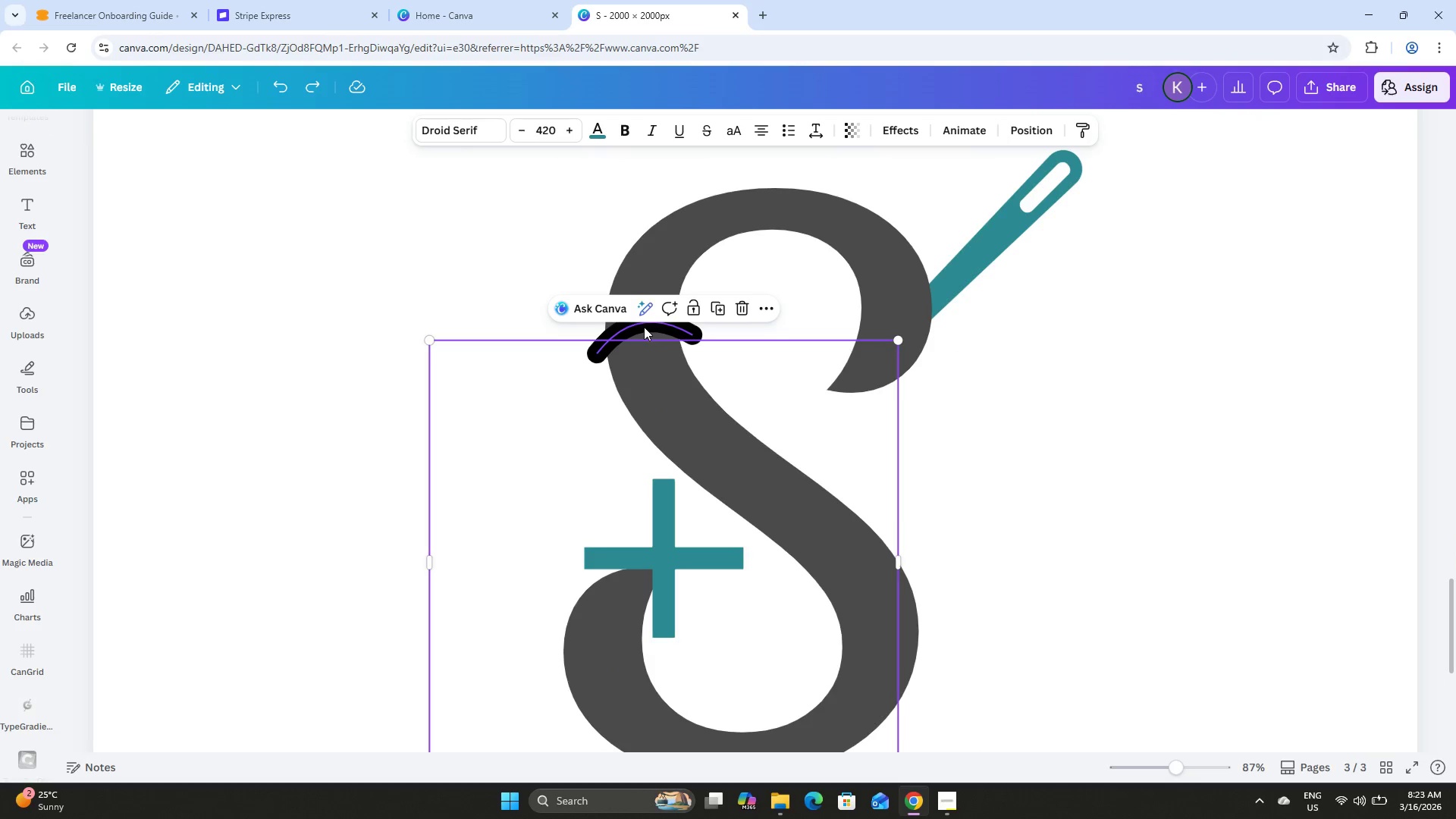 
left_click([644, 327])
 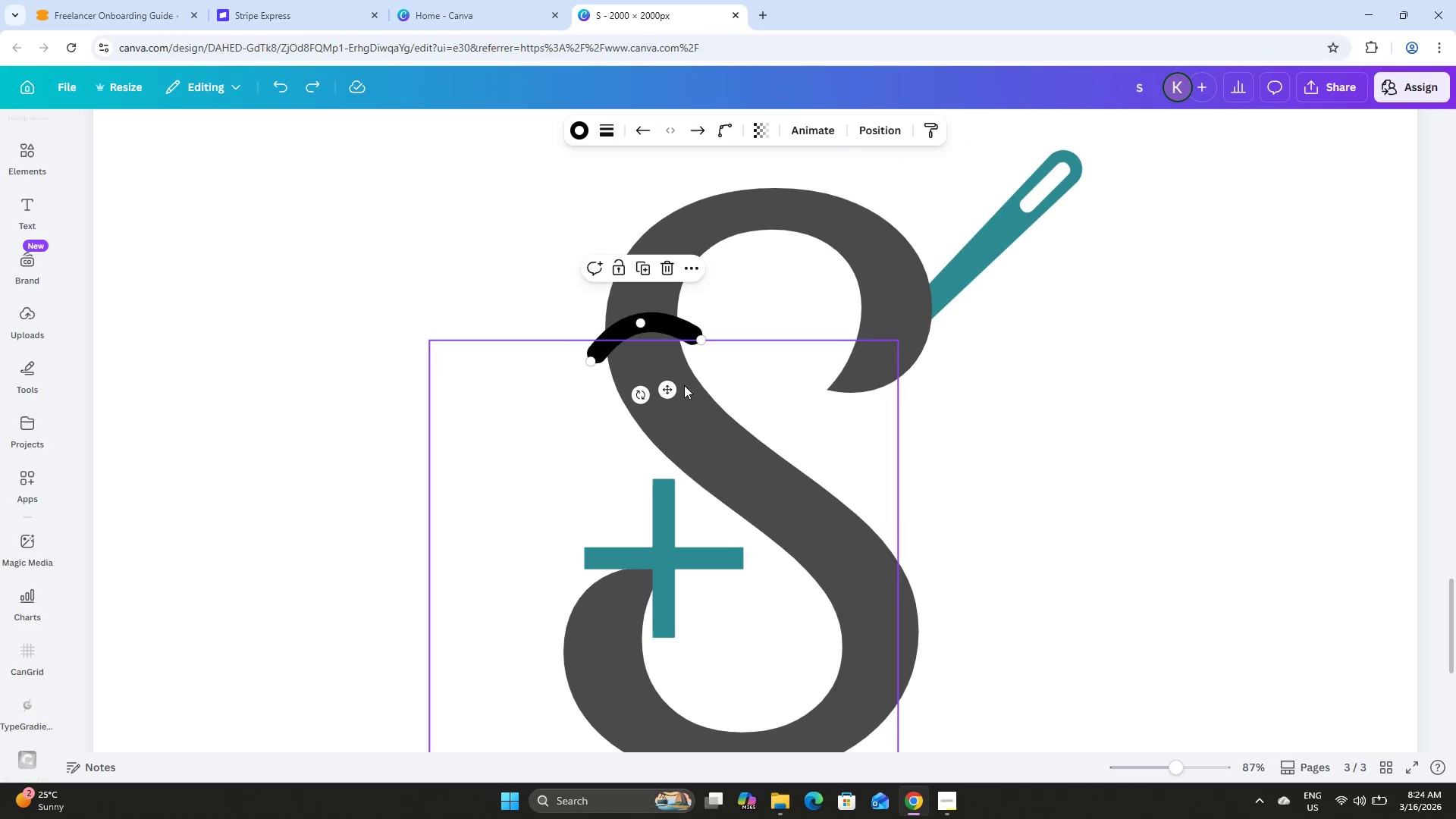 
left_click_drag(start_coordinate=[667, 389], to_coordinate=[1067, 439])
 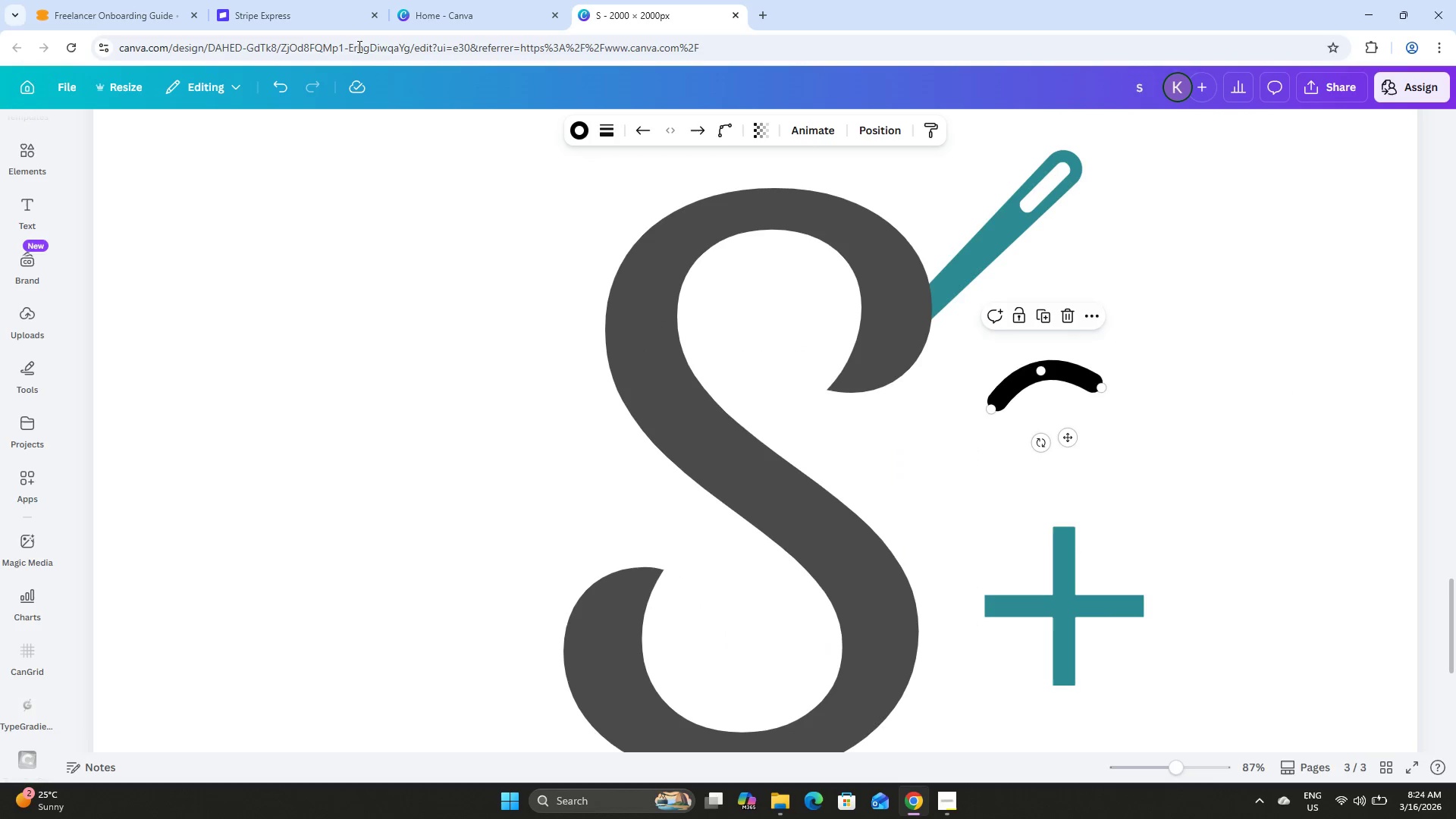 
left_click([284, 87])
 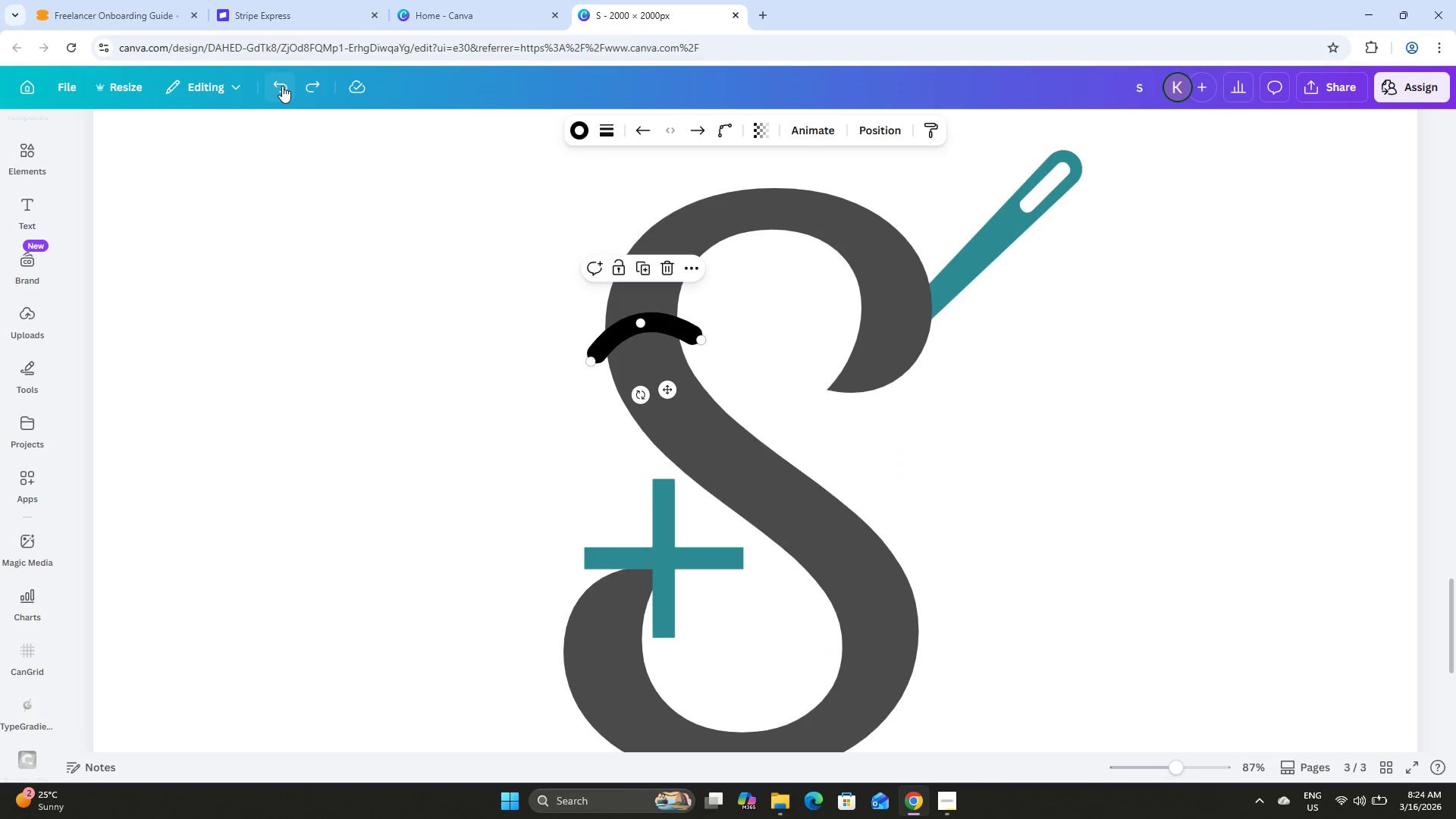 
left_click([282, 86])
 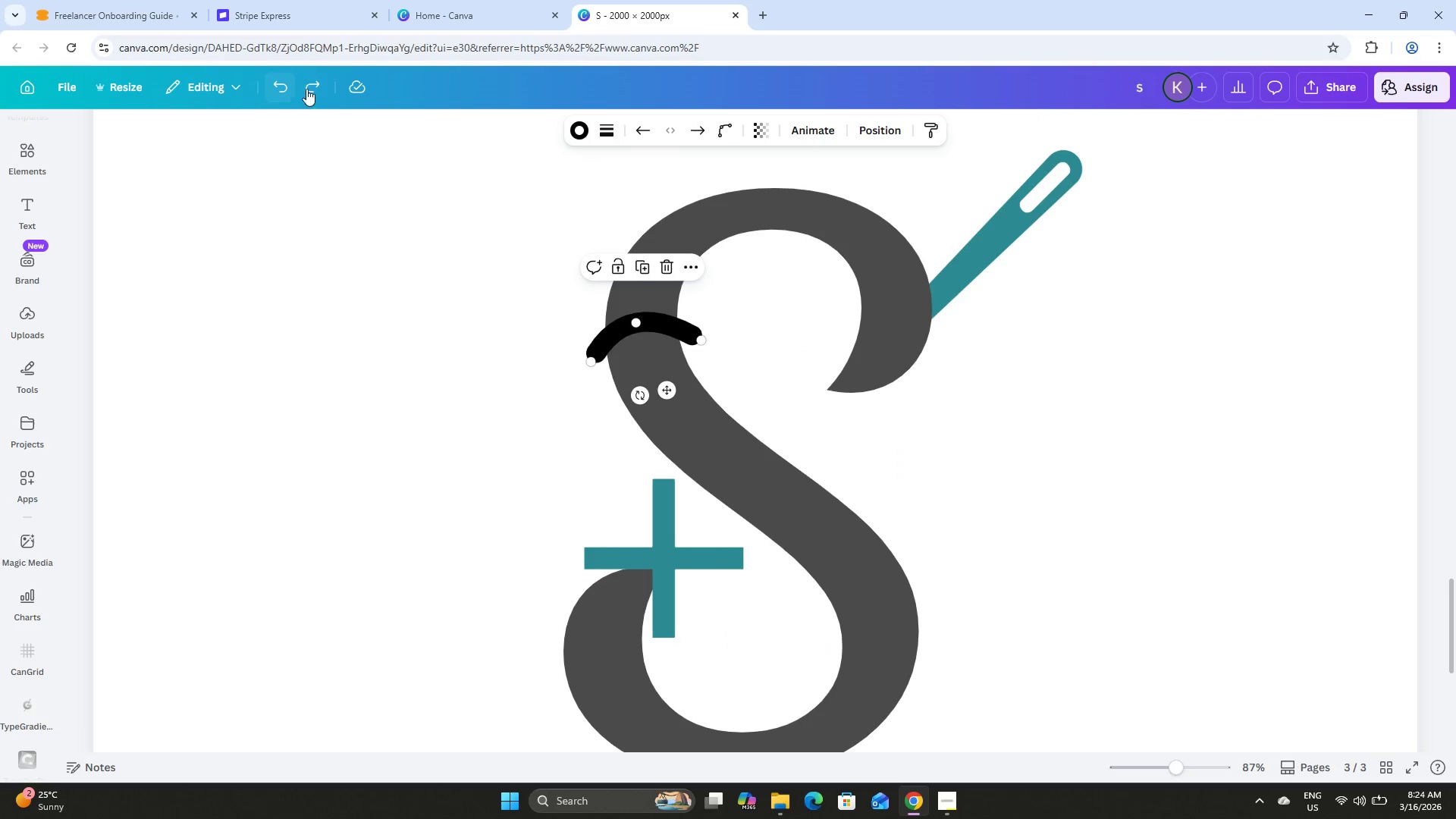 
left_click([316, 86])
 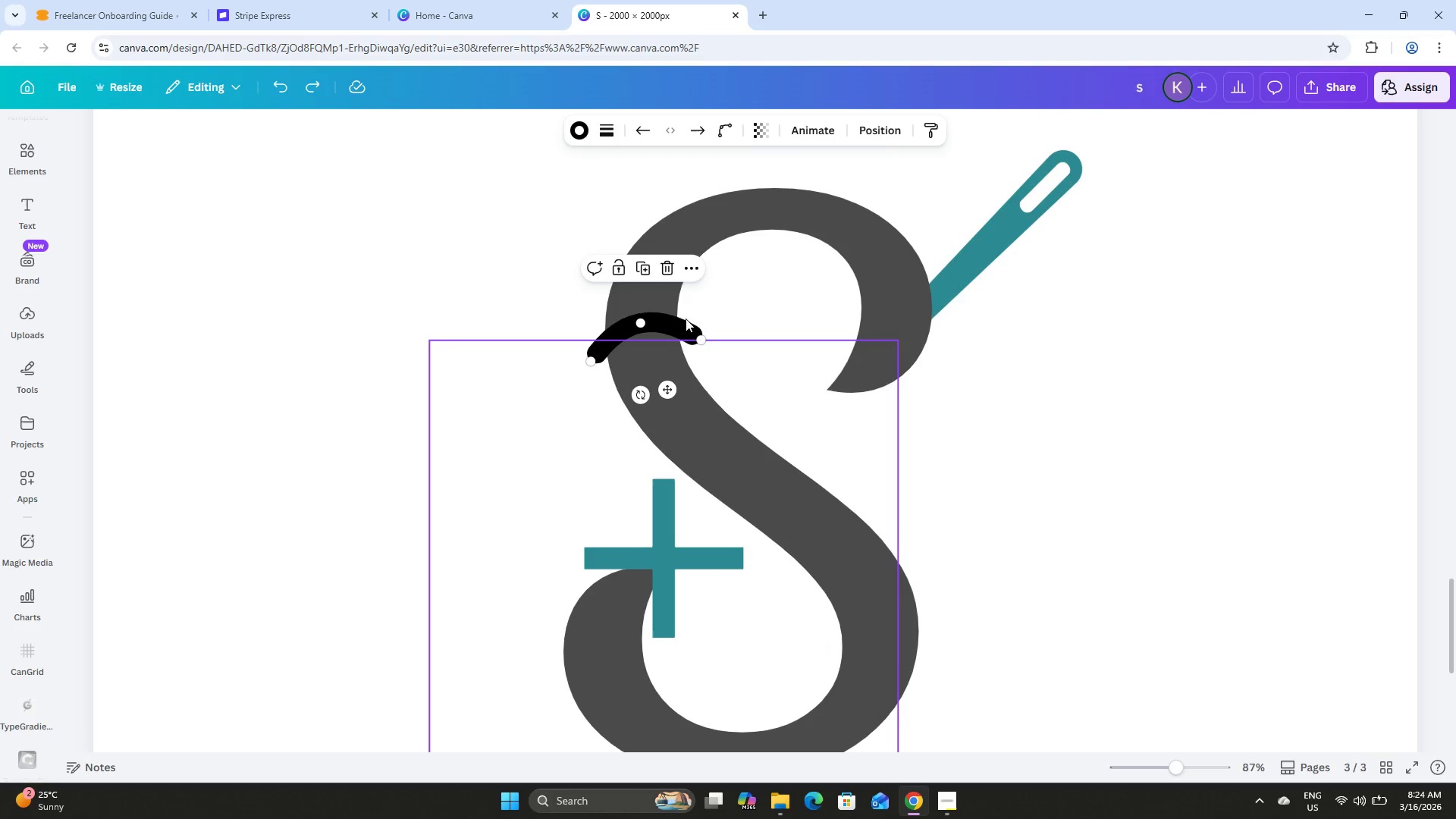 
left_click([766, 320])
 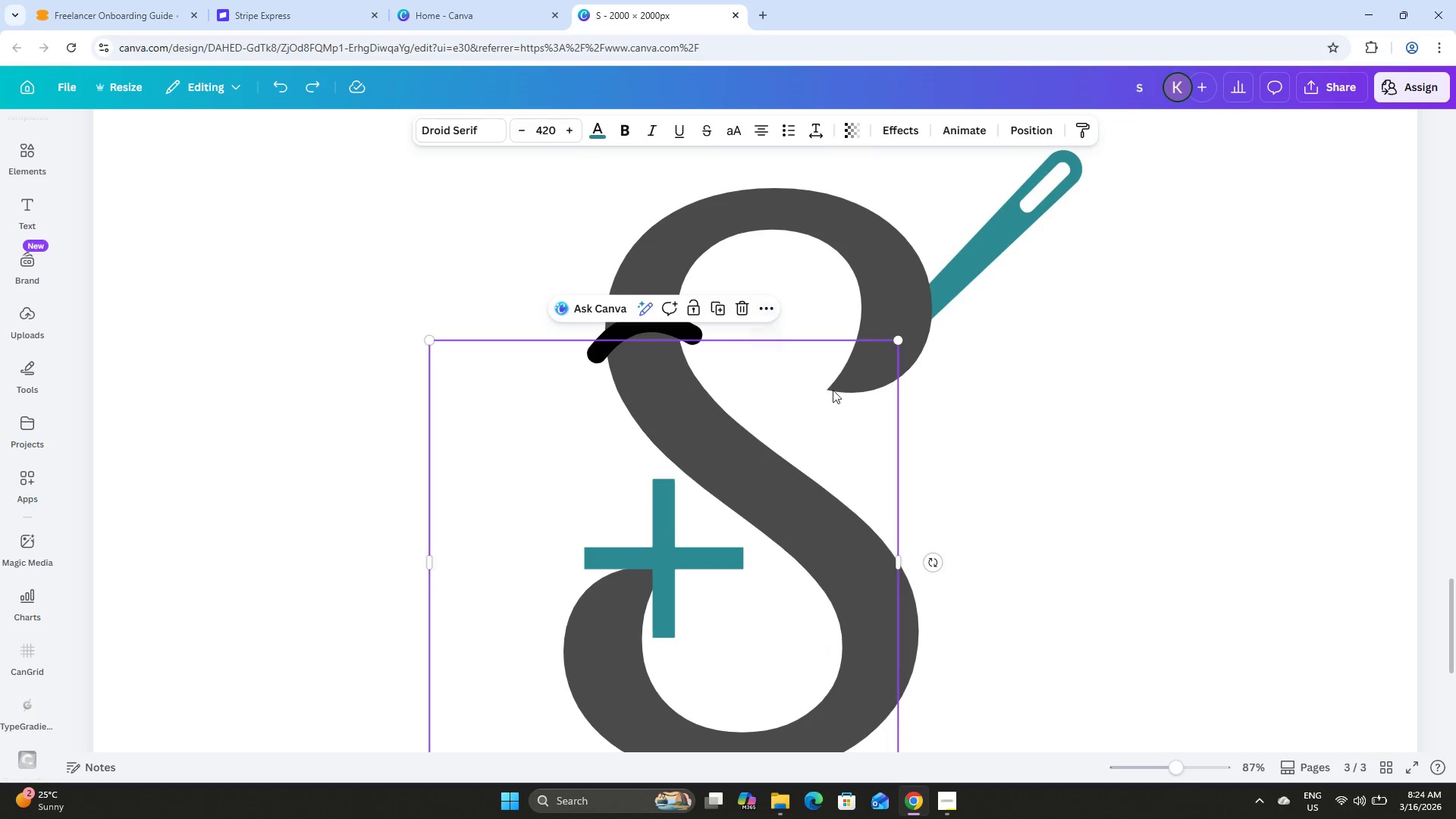 
left_click([1034, 516])
 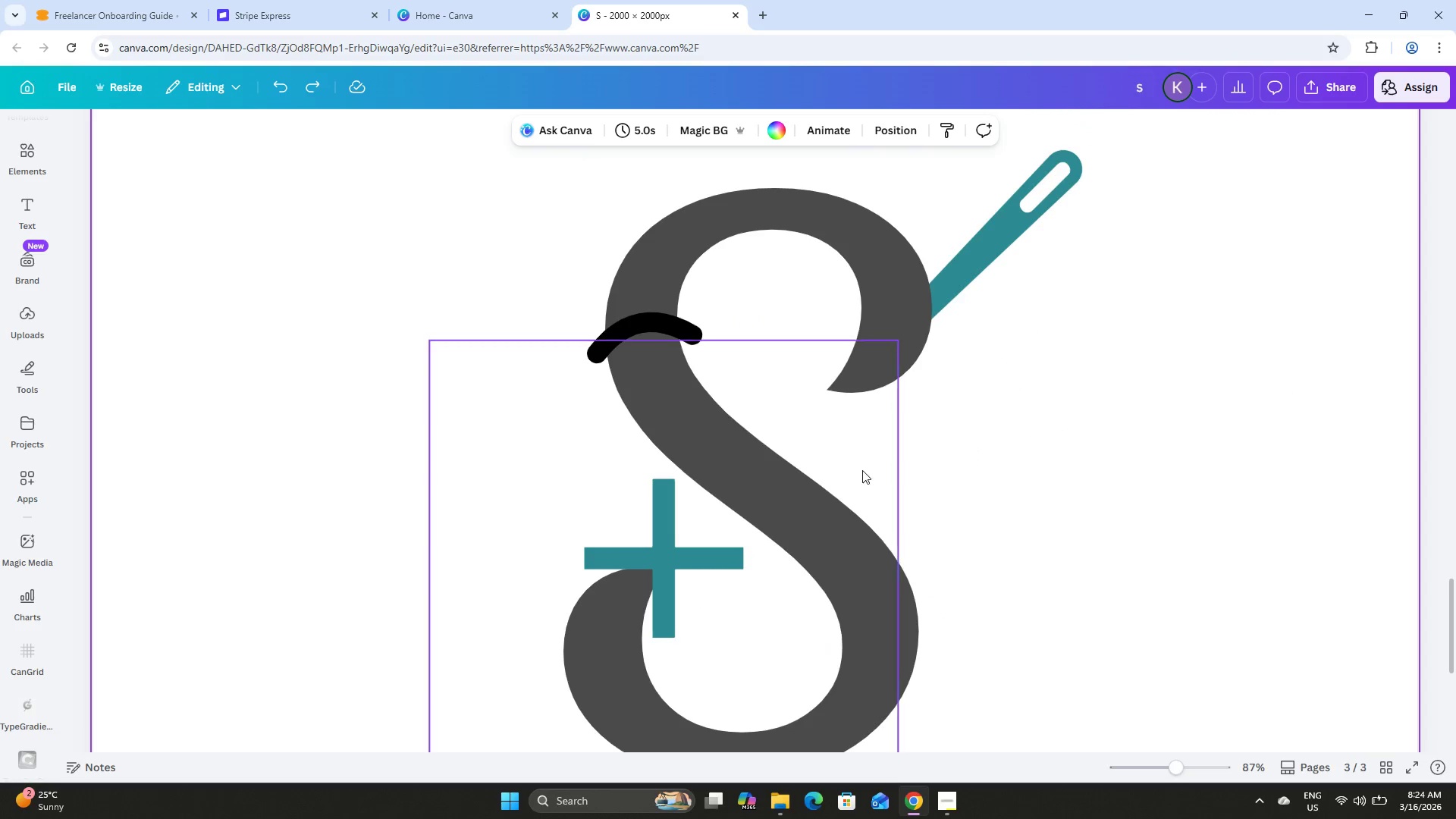 
scroll: coordinate [859, 464], scroll_direction: none, amount: 0.0
 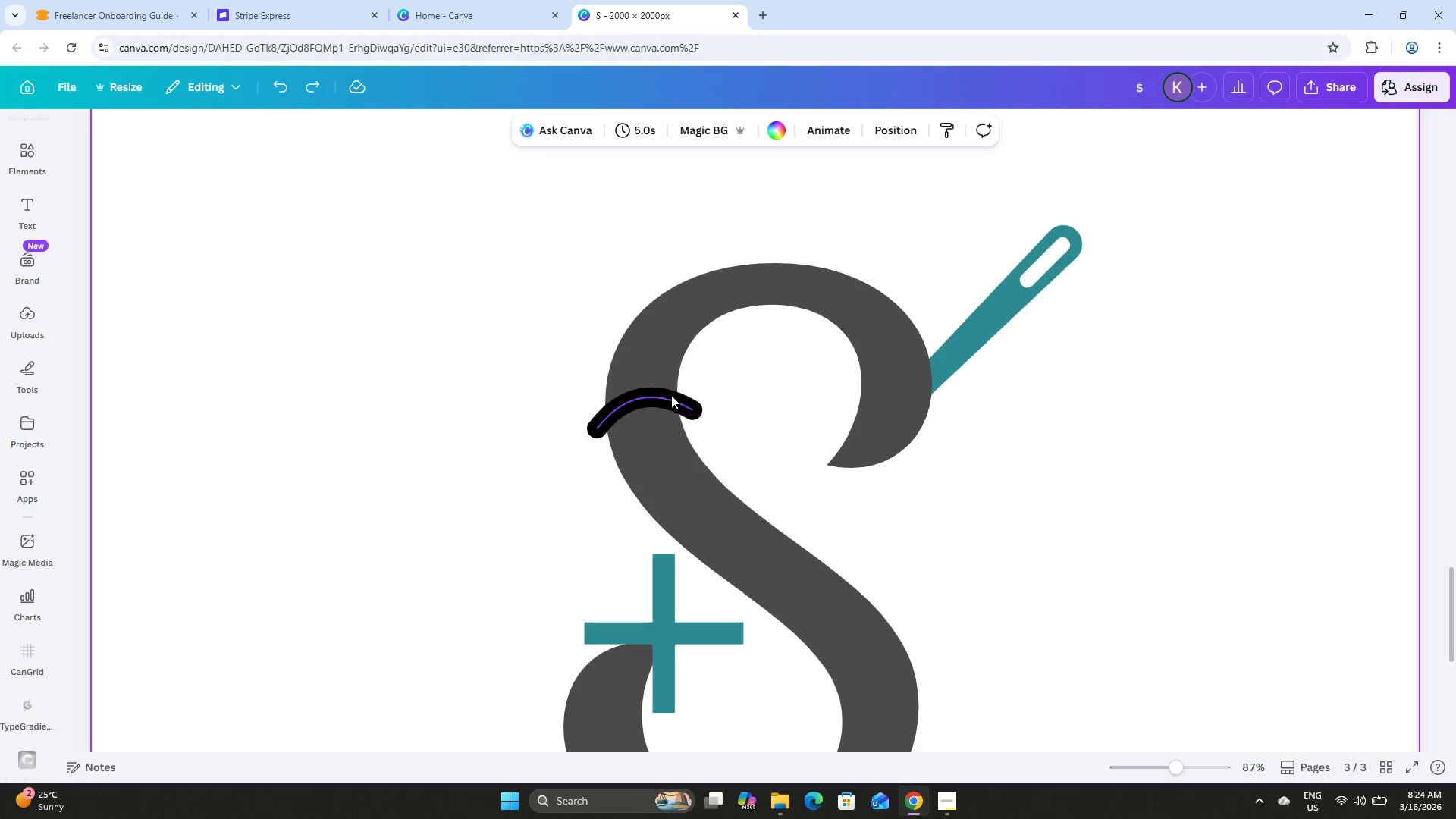 
left_click([669, 397])
 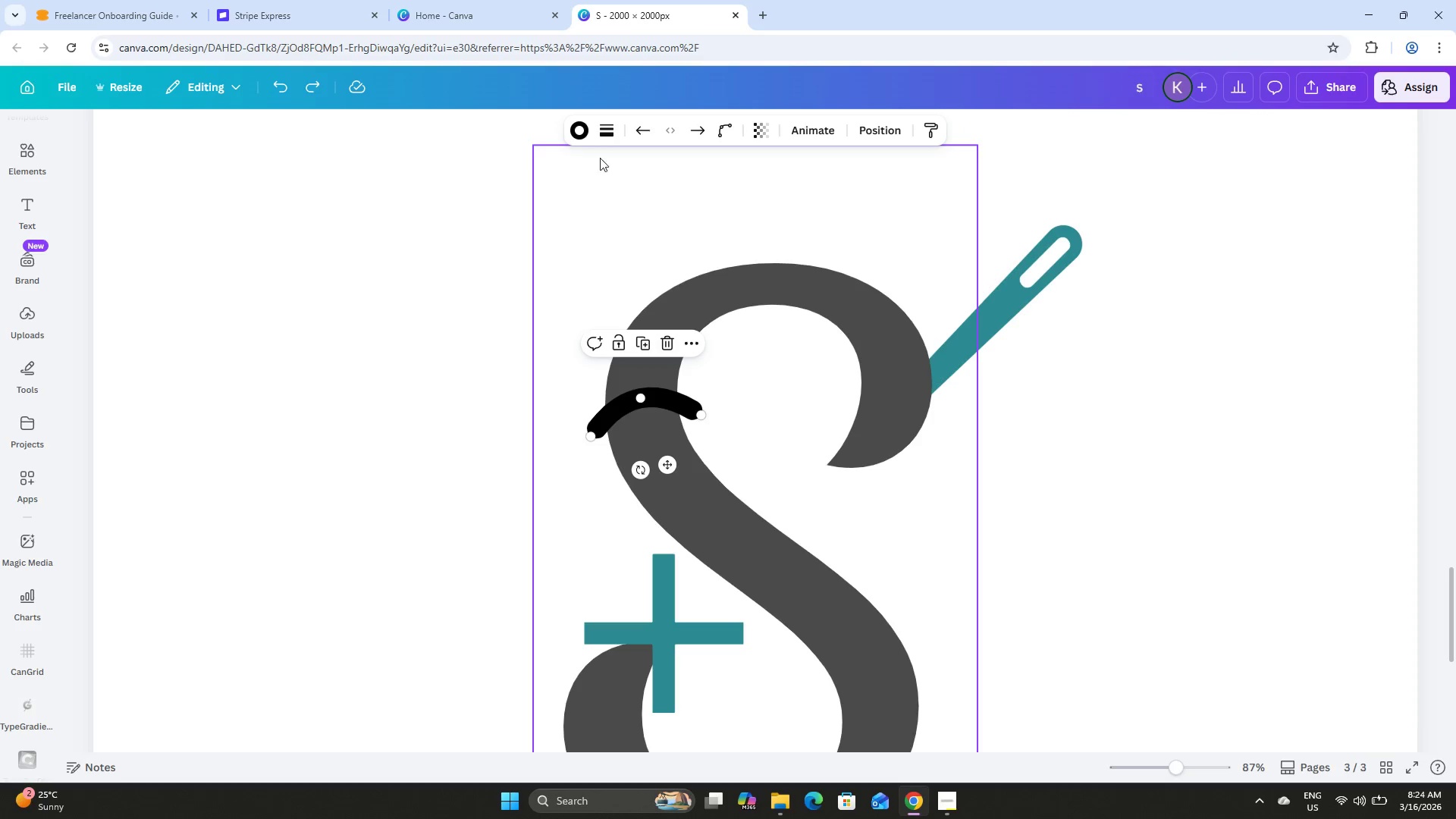 
left_click([576, 130])
 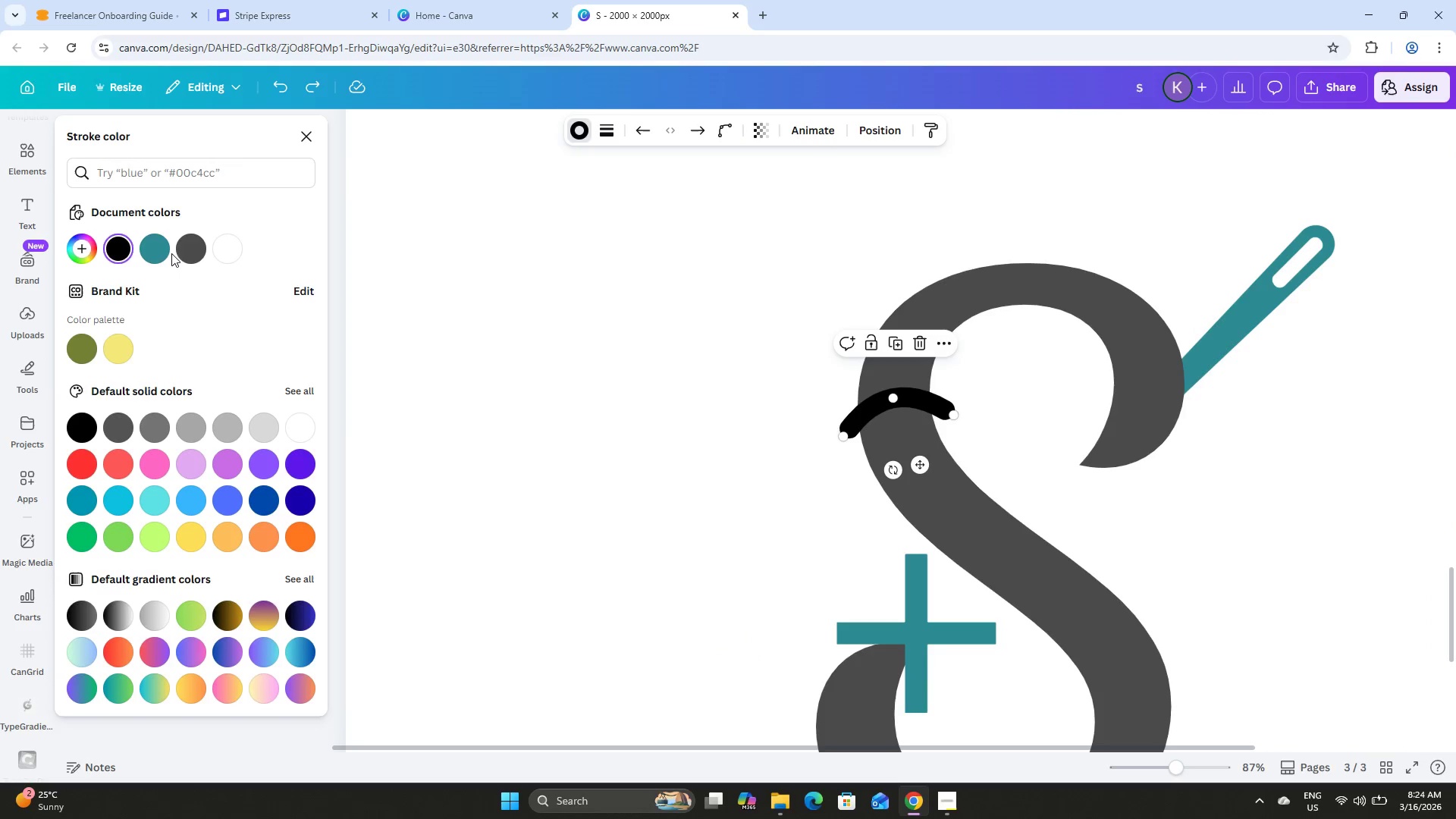 
left_click([152, 247])
 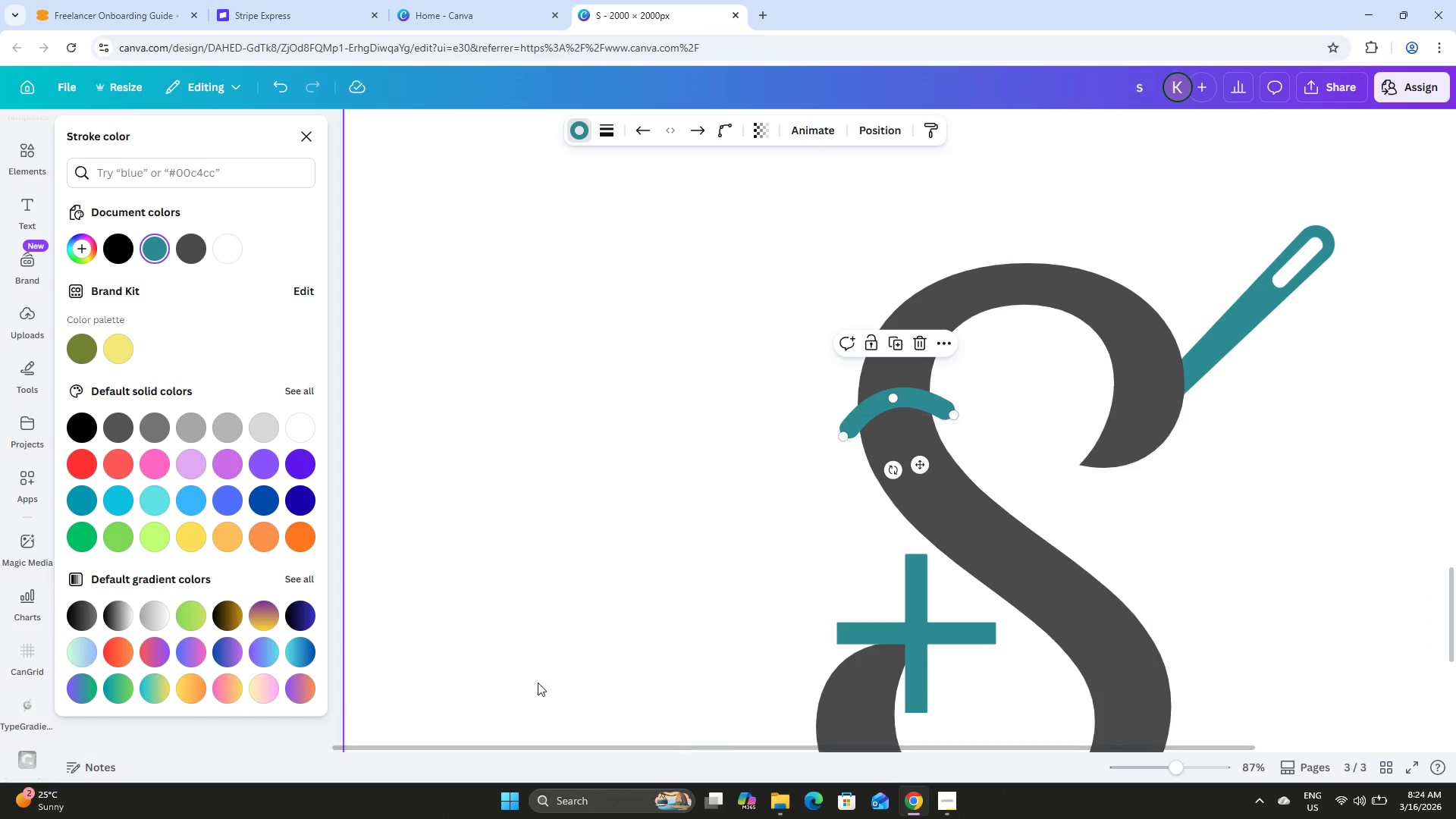 
left_click_drag(start_coordinate=[558, 748], to_coordinate=[707, 753])
 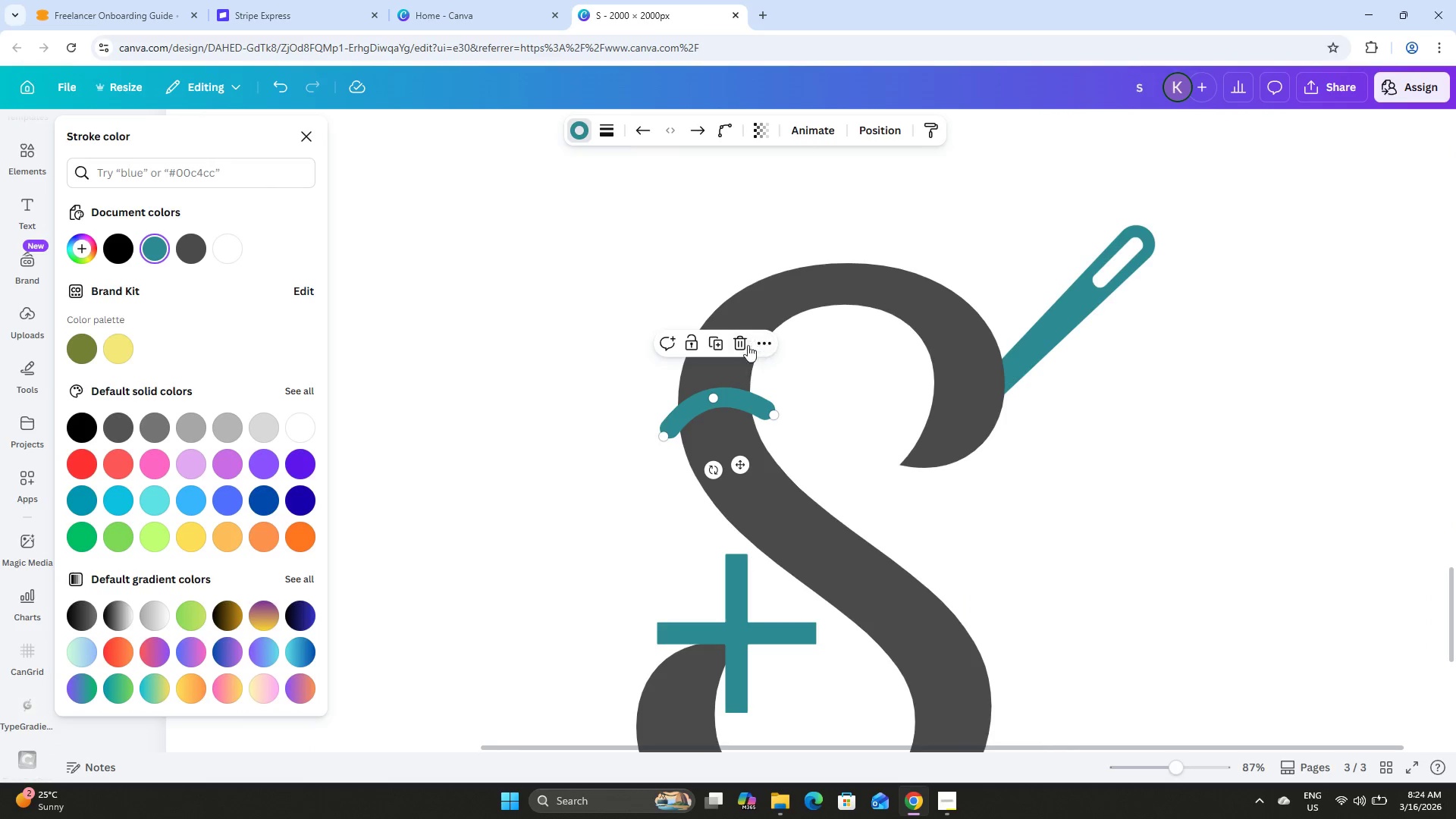 
left_click([716, 340])
 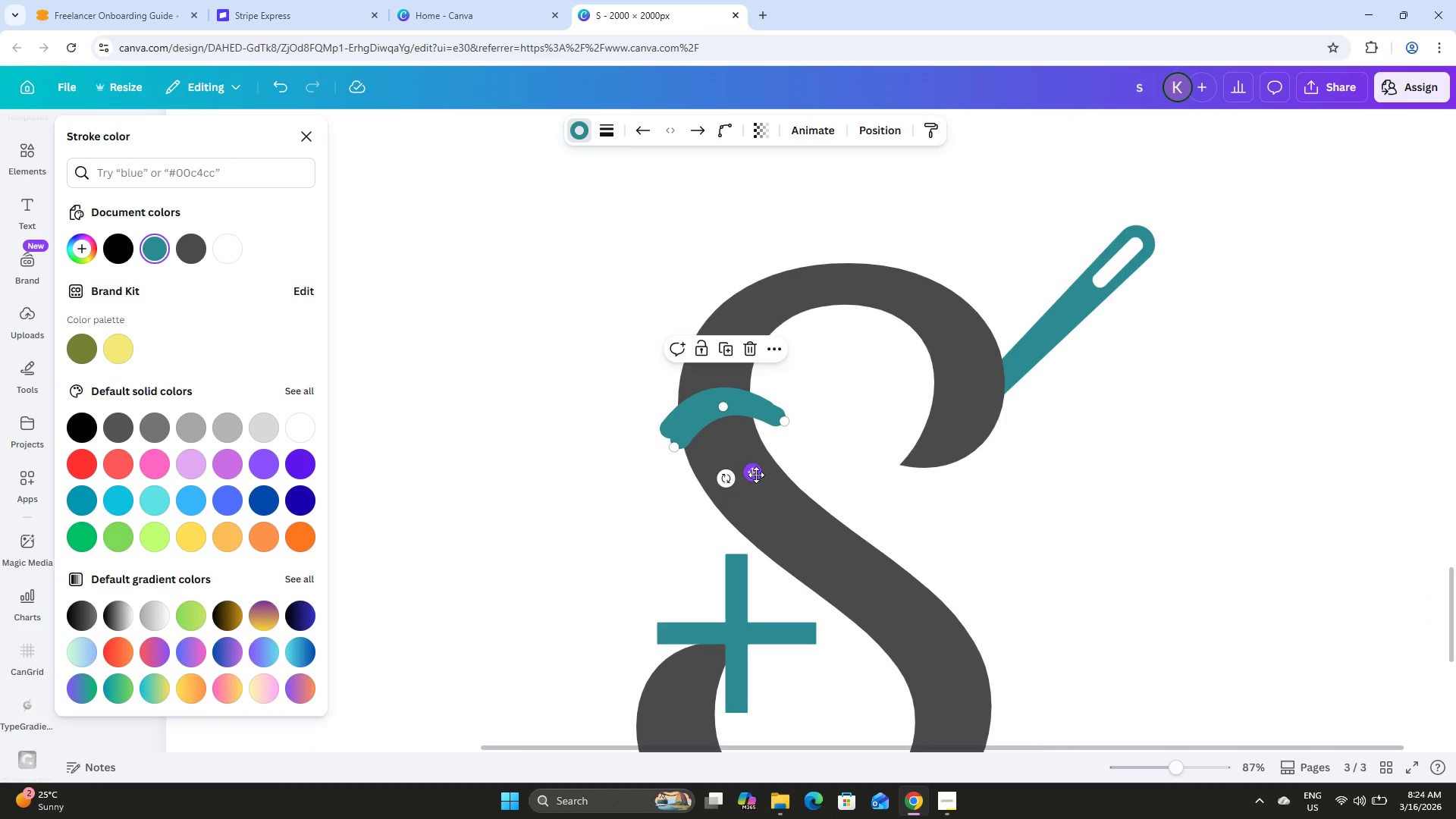 
left_click_drag(start_coordinate=[757, 478], to_coordinate=[757, 516])
 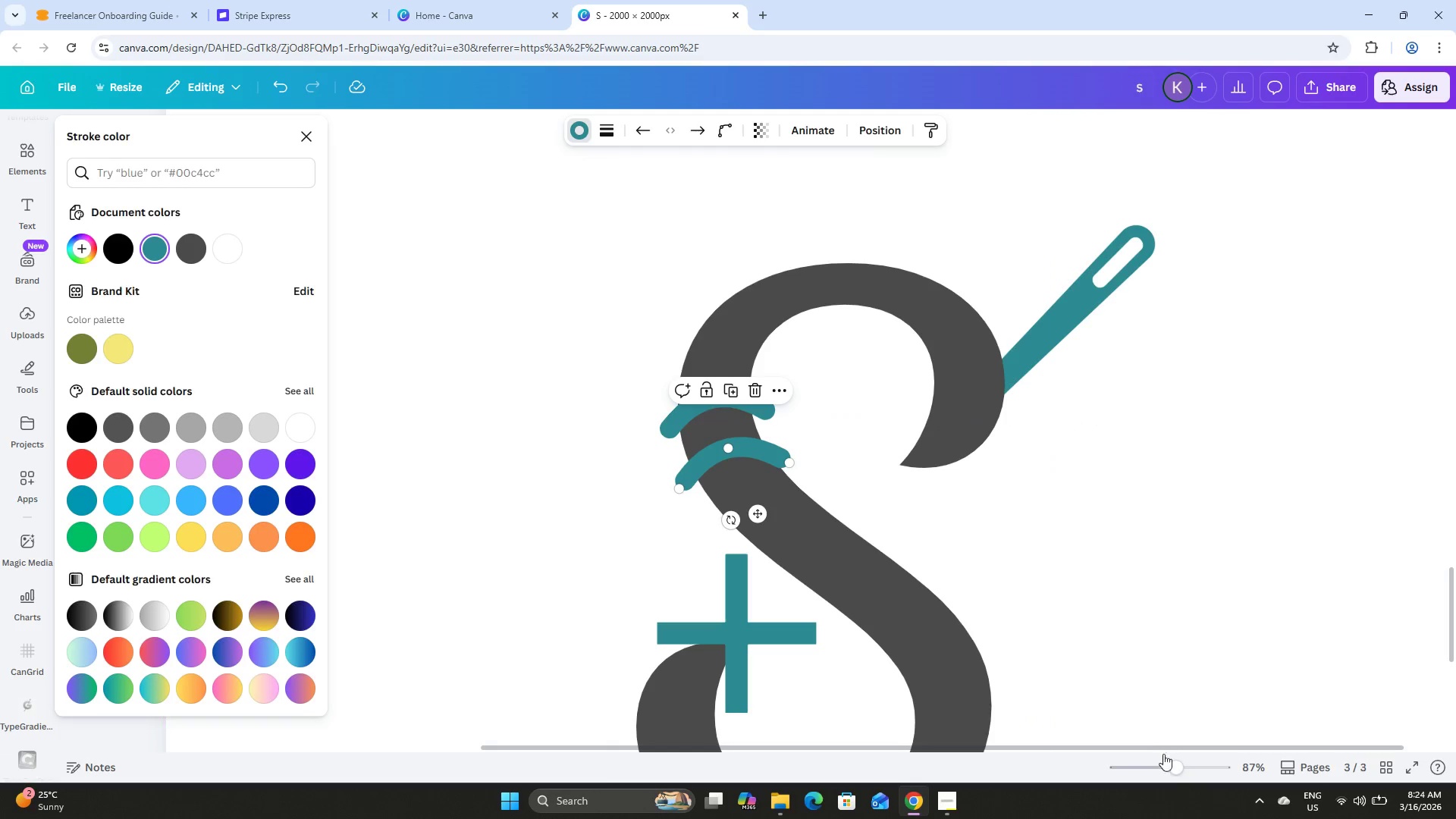 
left_click_drag(start_coordinate=[1178, 767], to_coordinate=[1143, 767])
 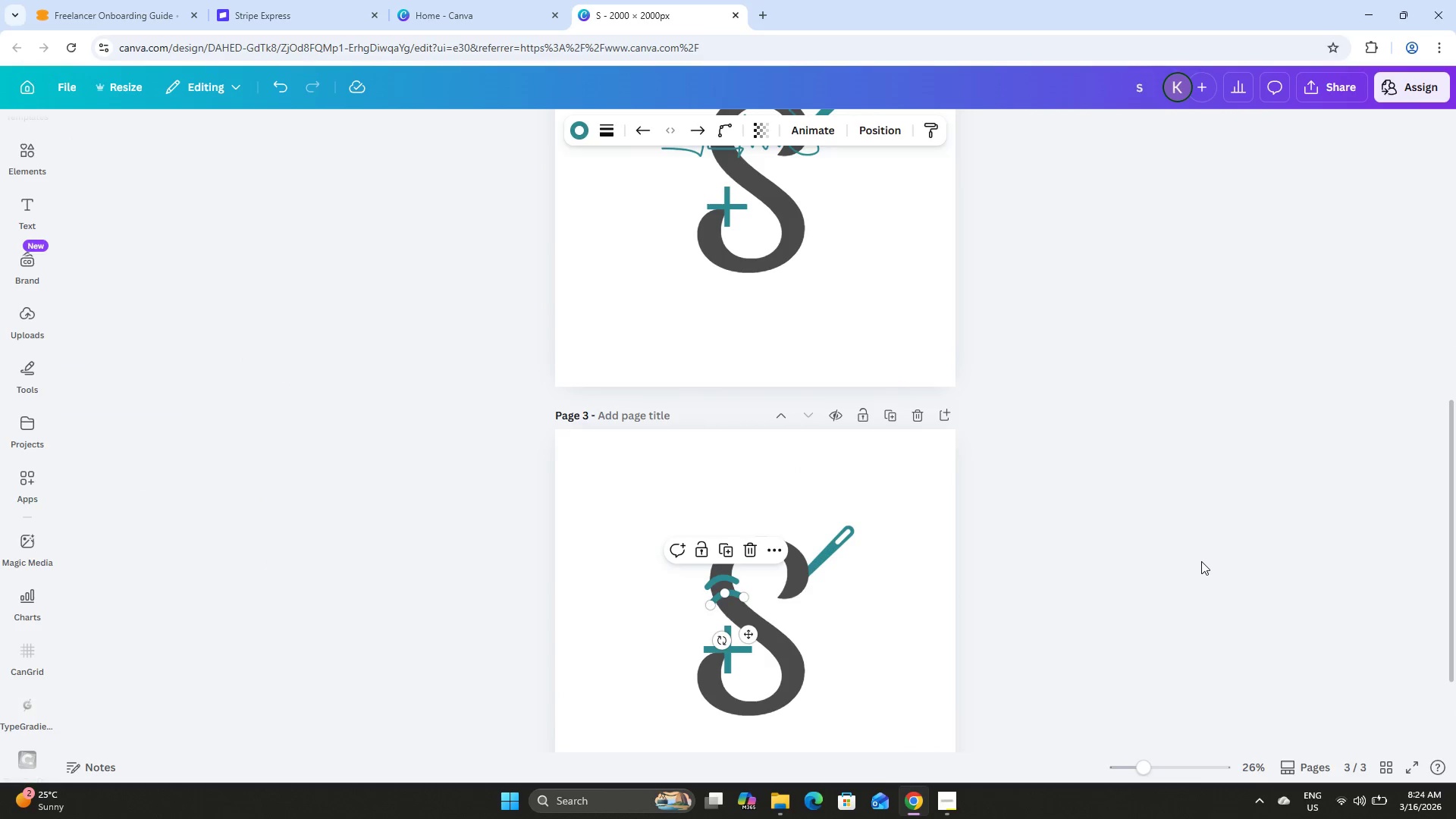 
double_click([1200, 561])
 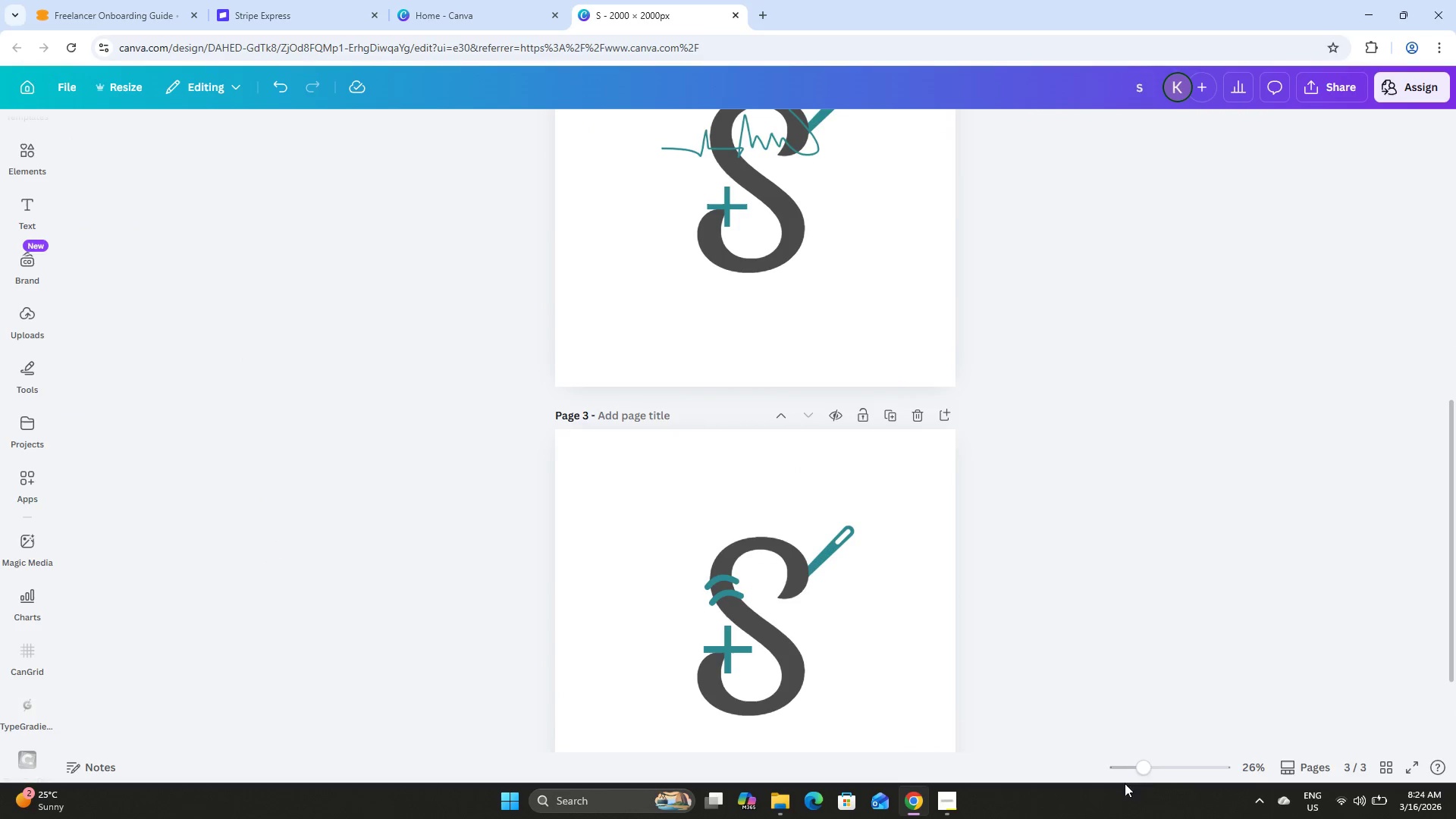 
left_click_drag(start_coordinate=[1143, 765], to_coordinate=[1171, 771])
 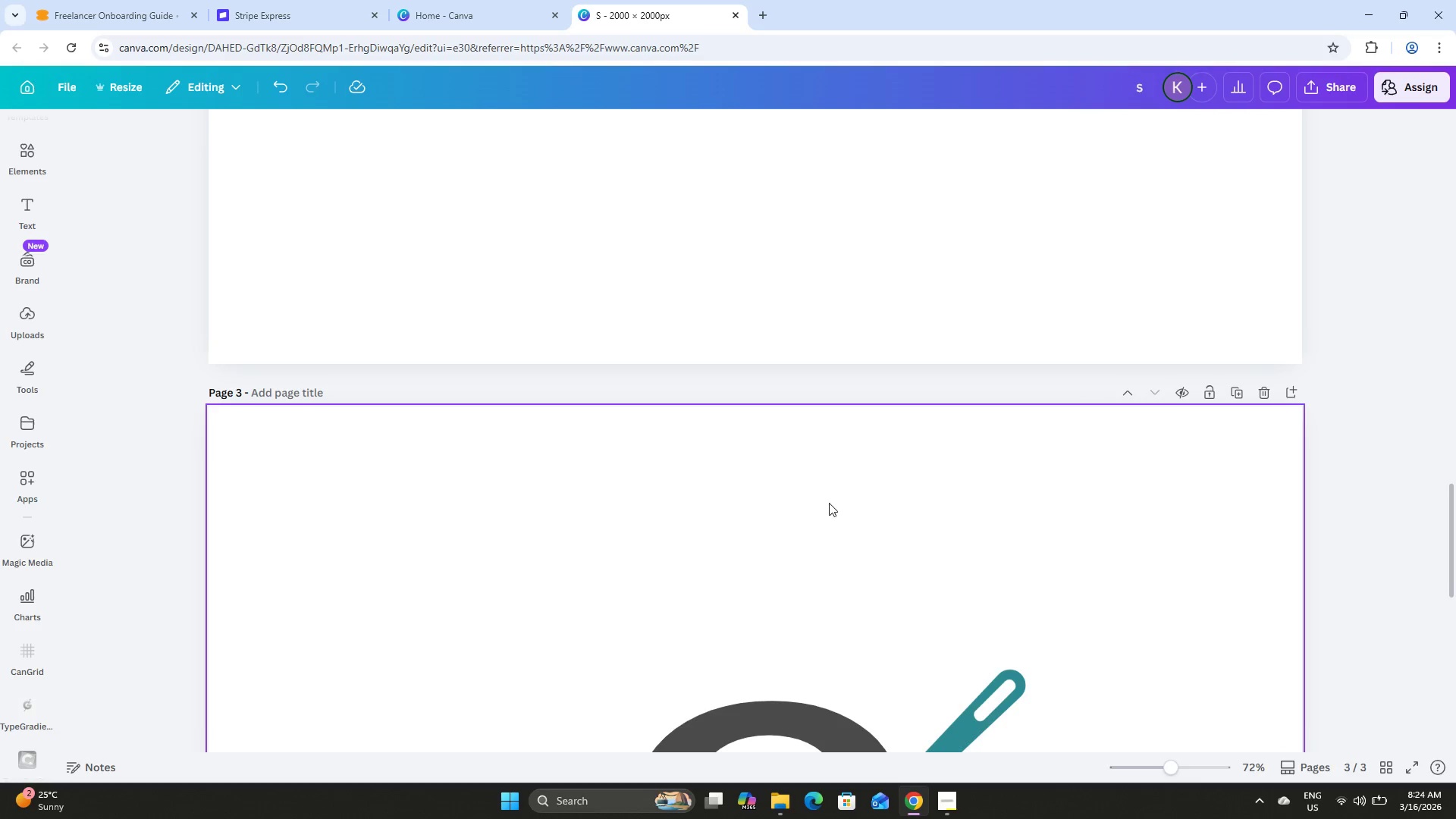 
scroll: coordinate [831, 499], scroll_direction: down, amount: 6.0
 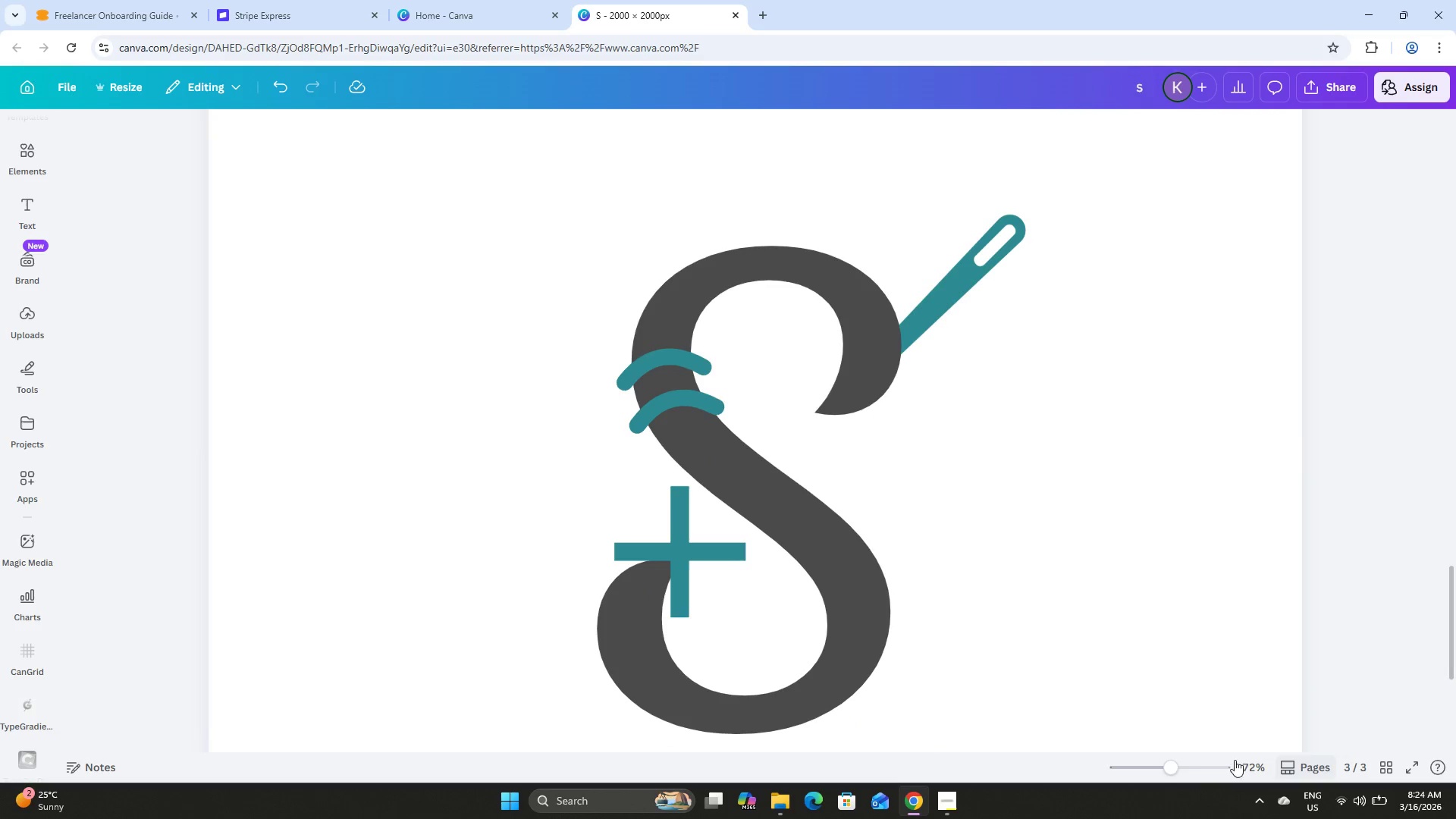 
left_click_drag(start_coordinate=[1181, 764], to_coordinate=[1198, 764])
 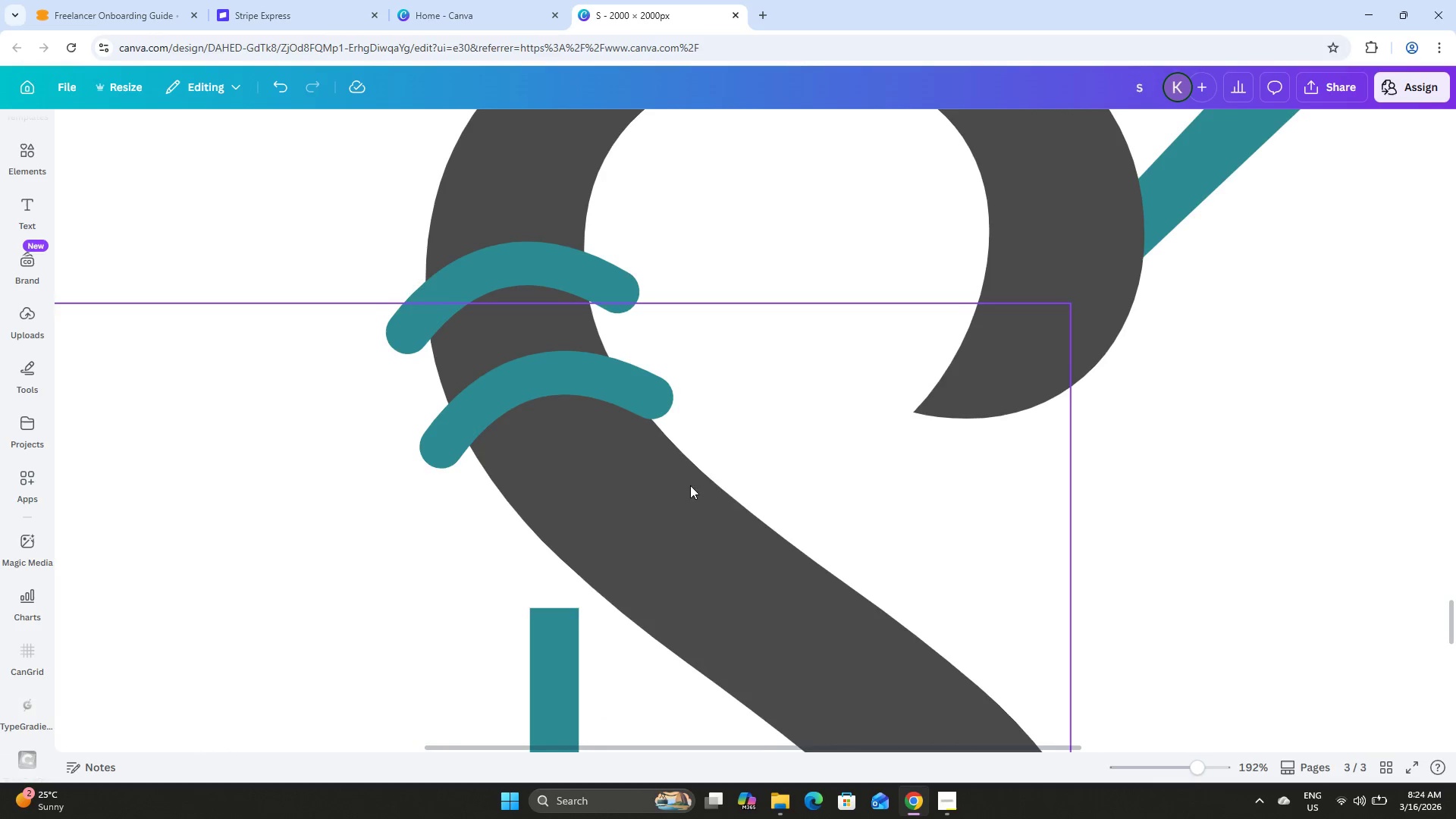 
scroll: coordinate [682, 478], scroll_direction: up, amount: 1.0
 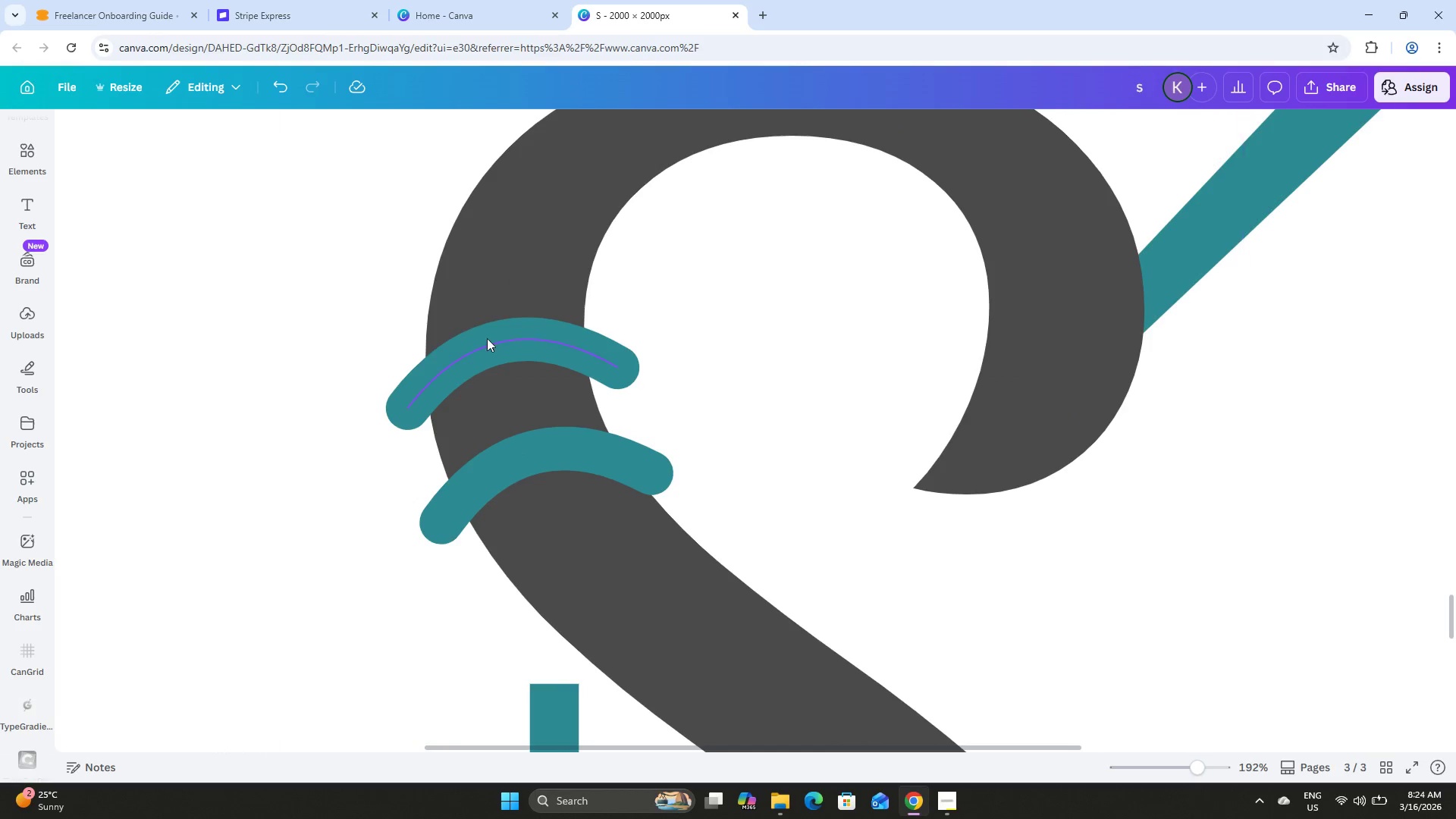 
left_click([488, 337])
 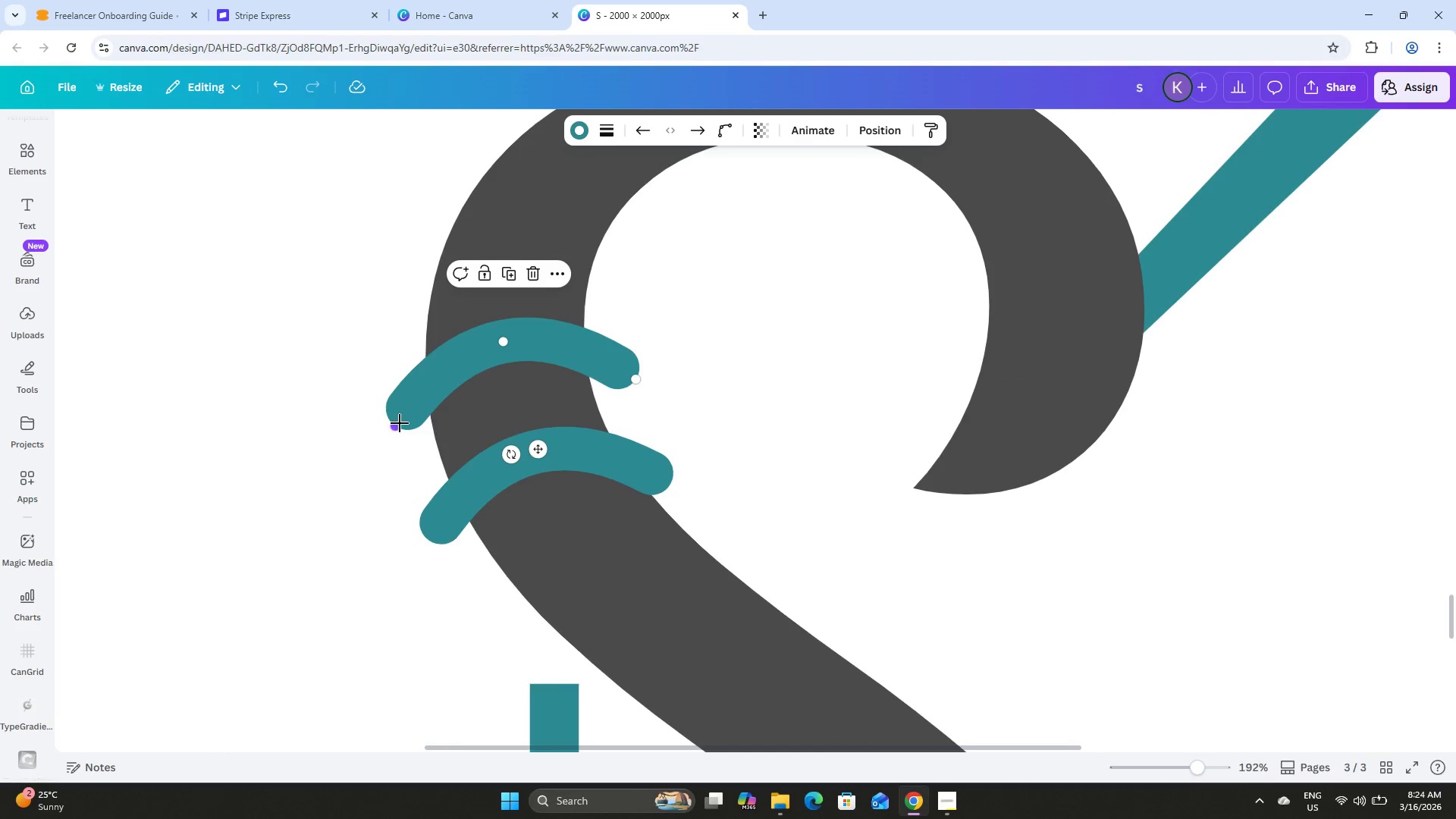 
left_click_drag(start_coordinate=[397, 423], to_coordinate=[397, 415])
 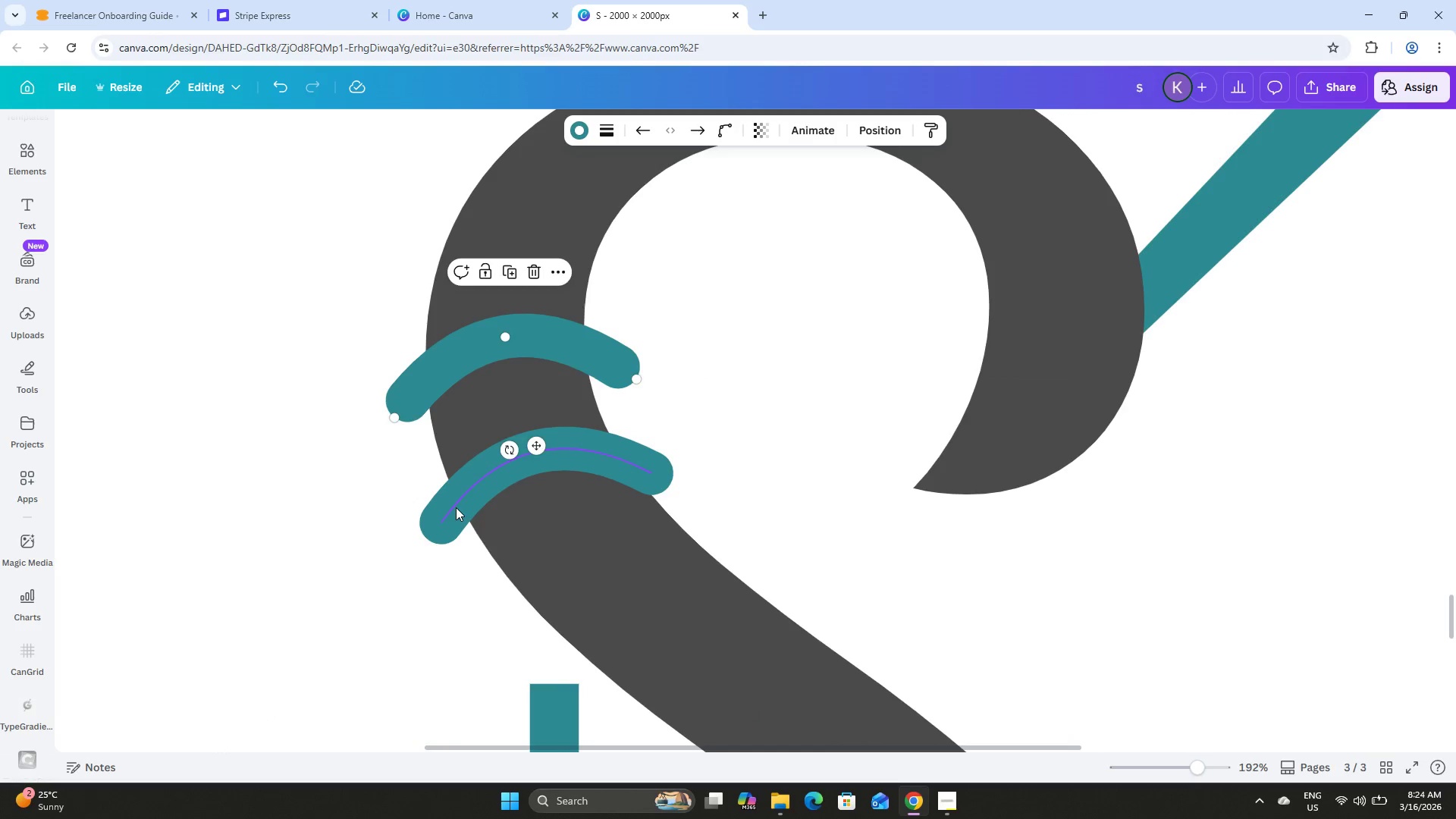 
left_click([456, 507])
 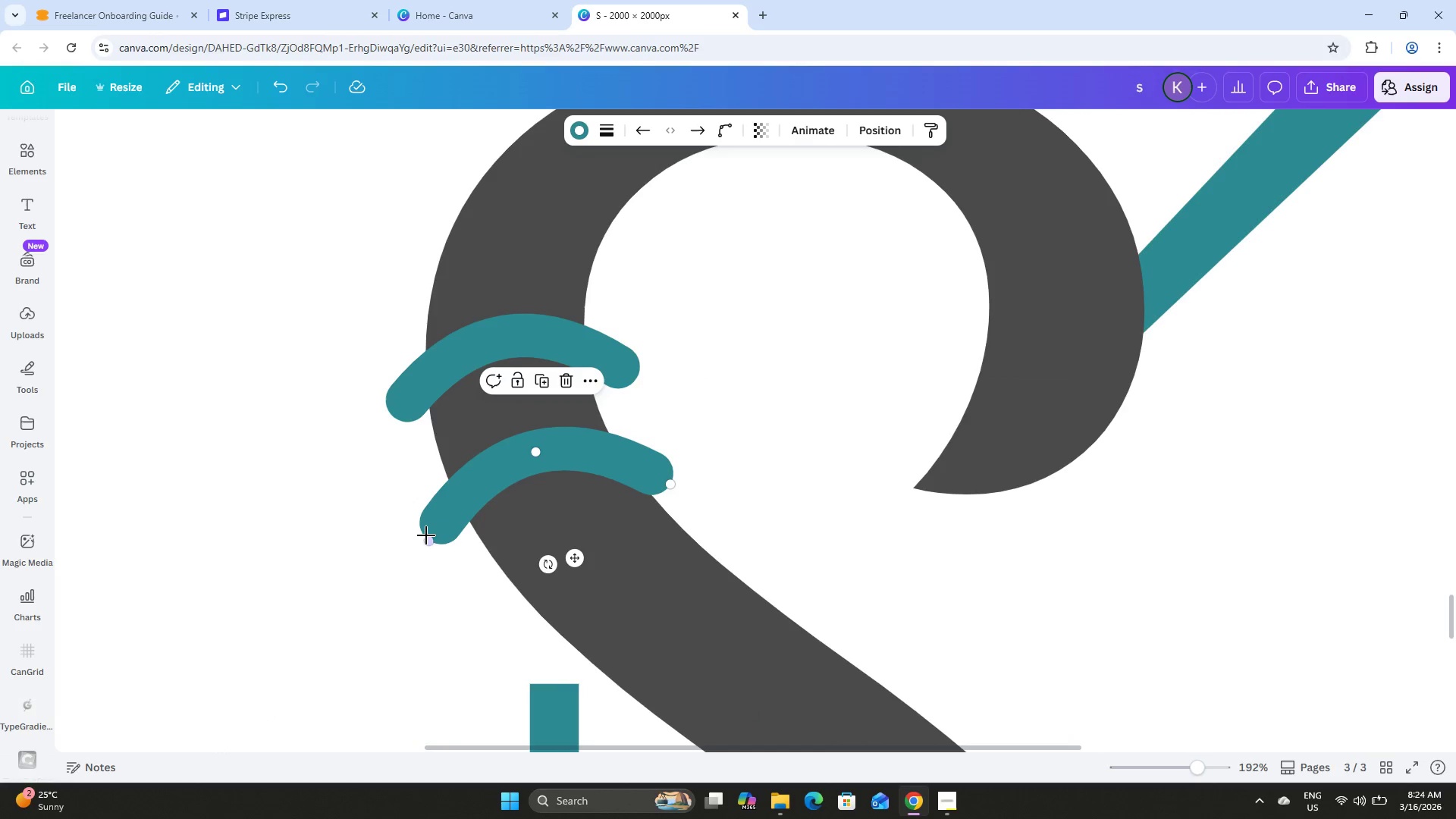 
left_click_drag(start_coordinate=[428, 536], to_coordinate=[422, 524])
 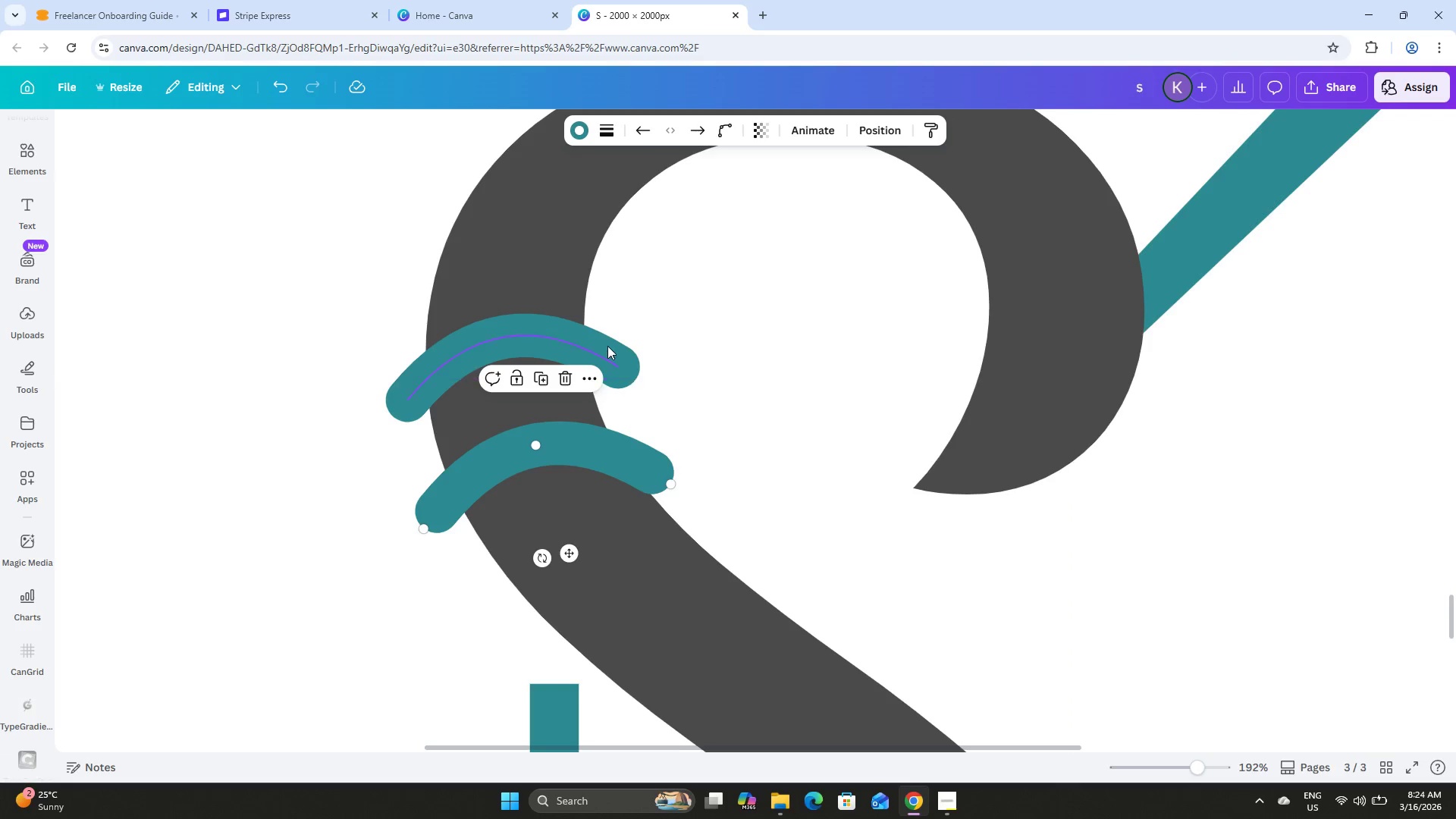 
left_click([604, 336])
 